 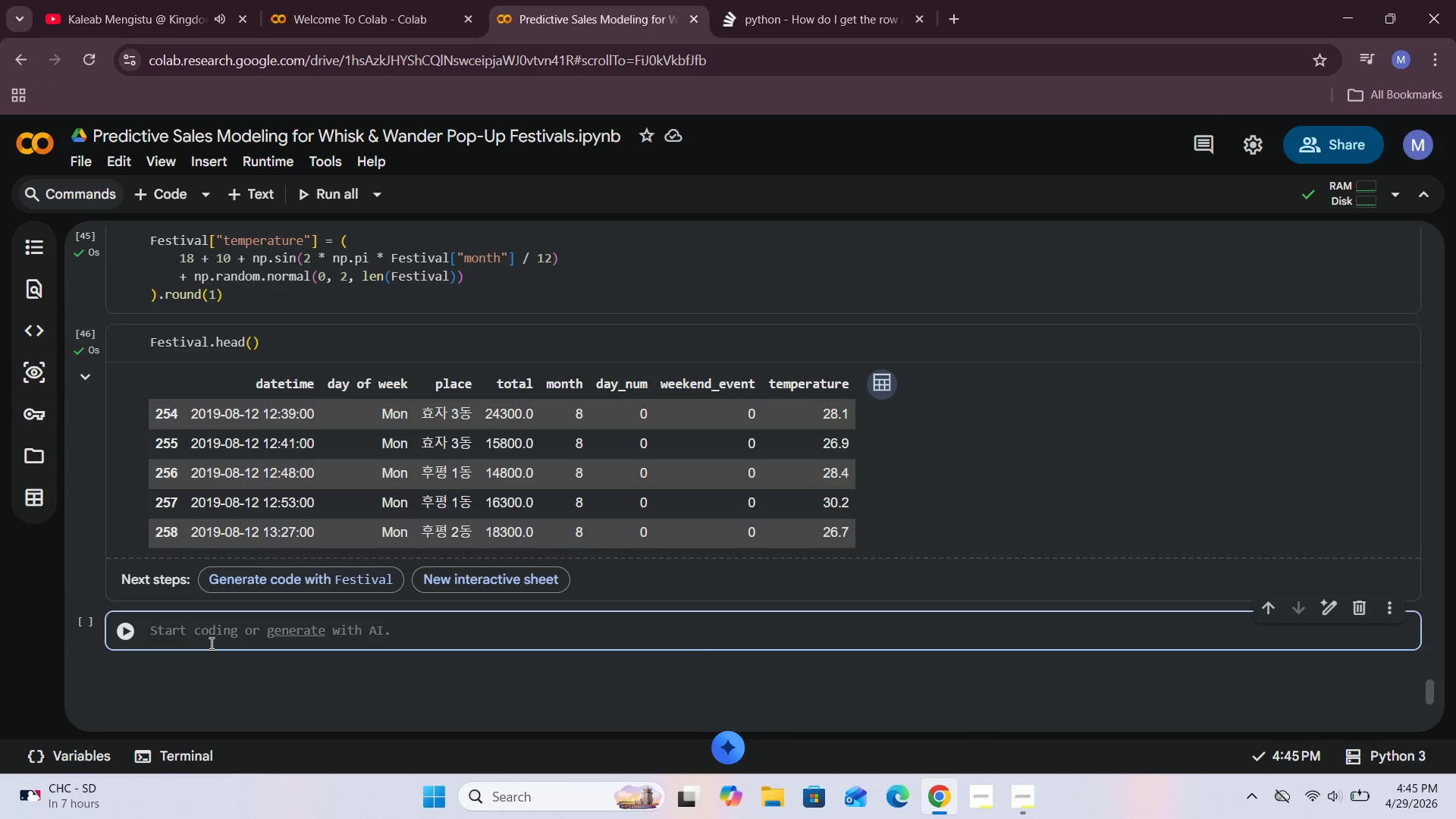 
left_click([221, 637])
 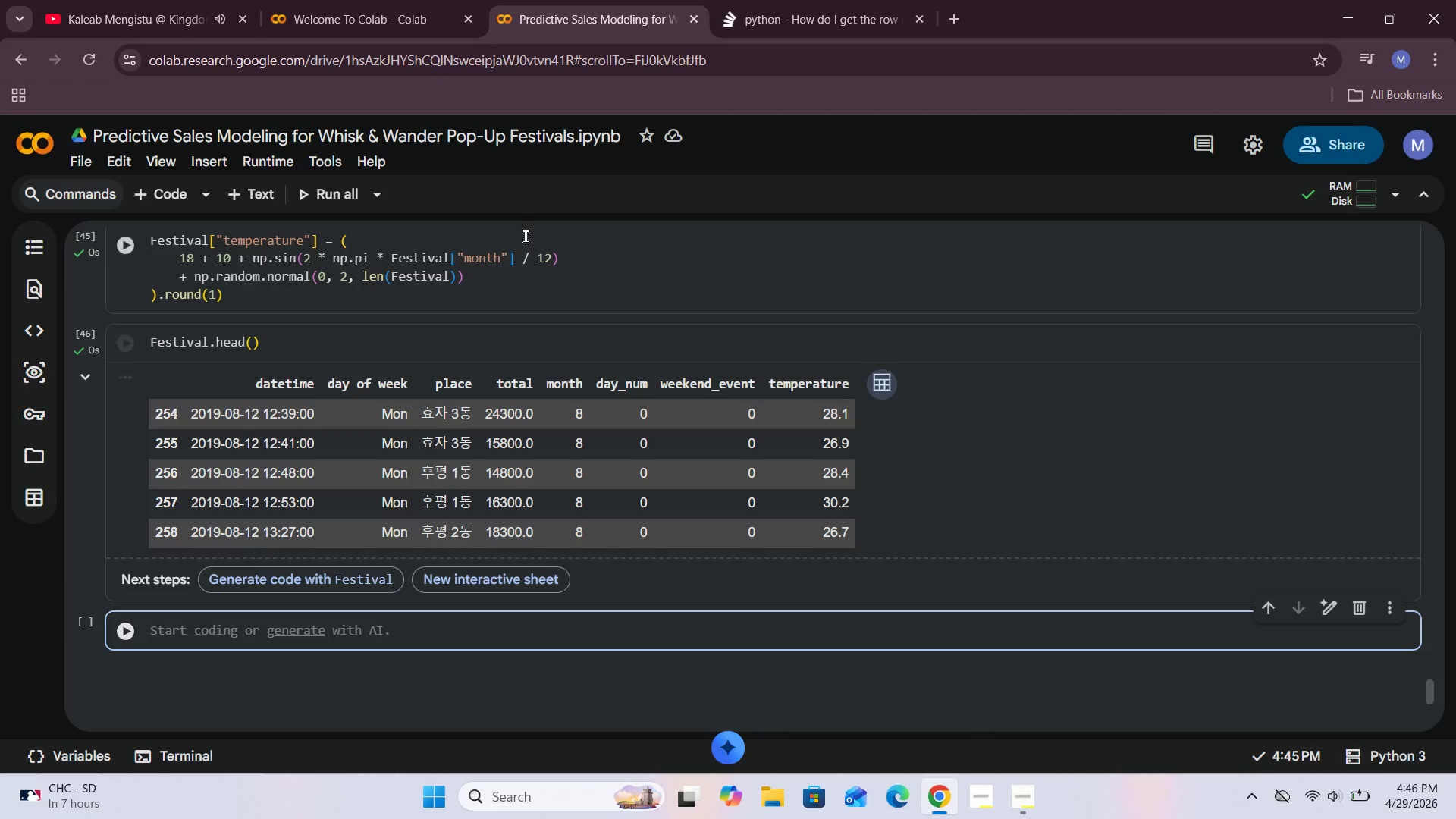 
left_click([522, 291])
 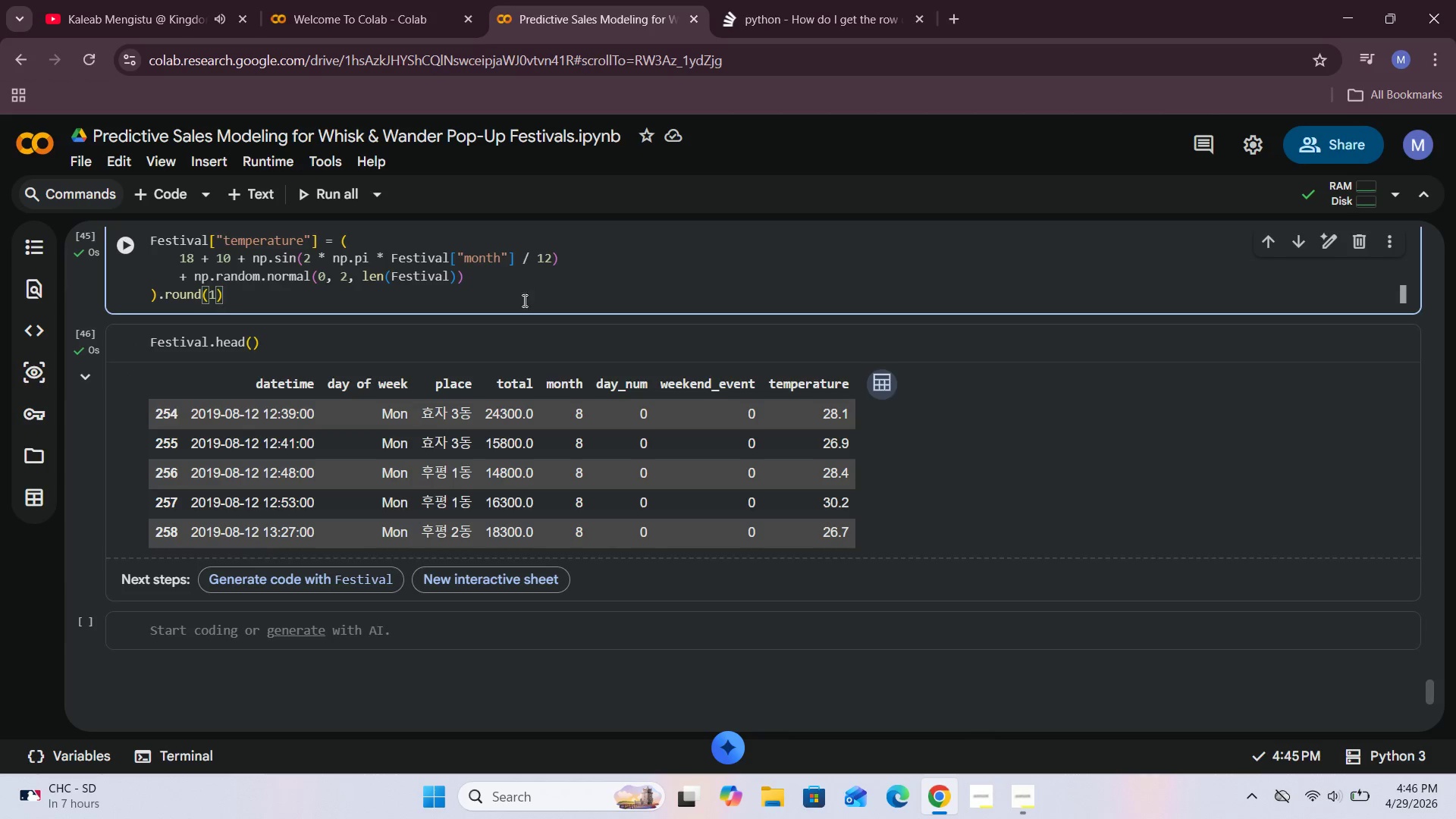 
scroll: coordinate [526, 309], scroll_direction: up, amount: 2.0
 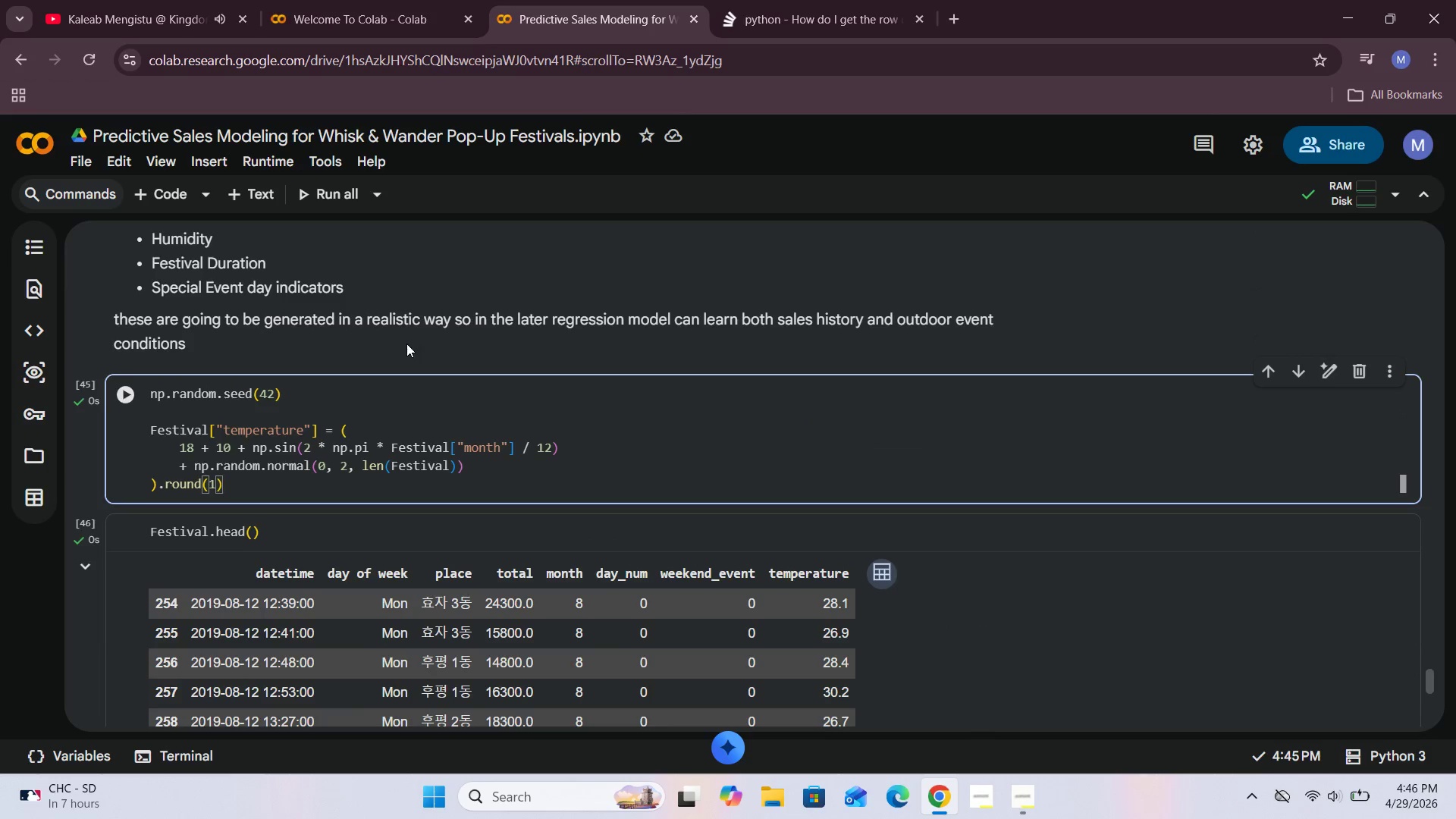 
left_click([403, 349])
 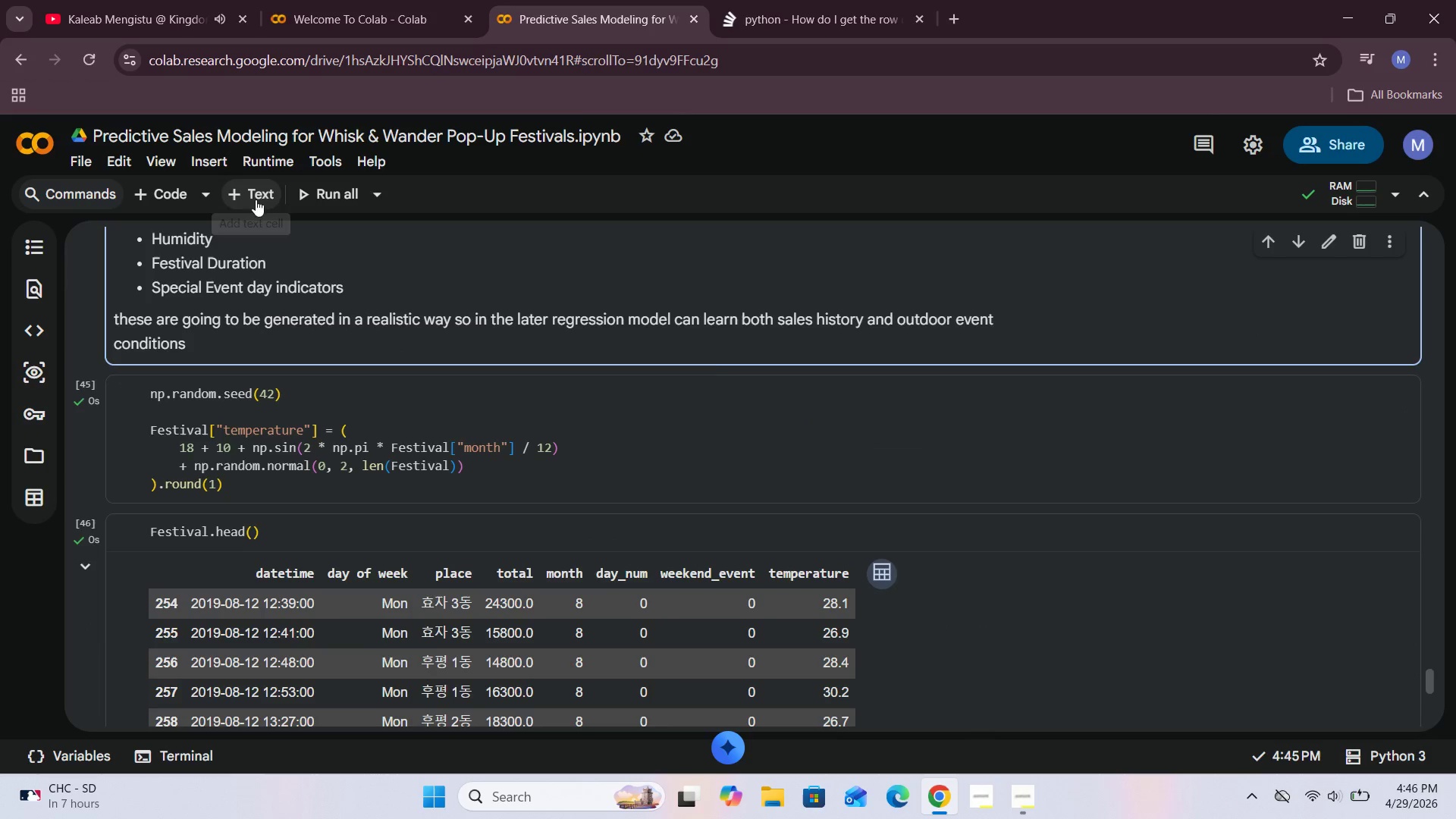 
scroll: coordinate [755, 393], scroll_direction: down, amount: 2.0
 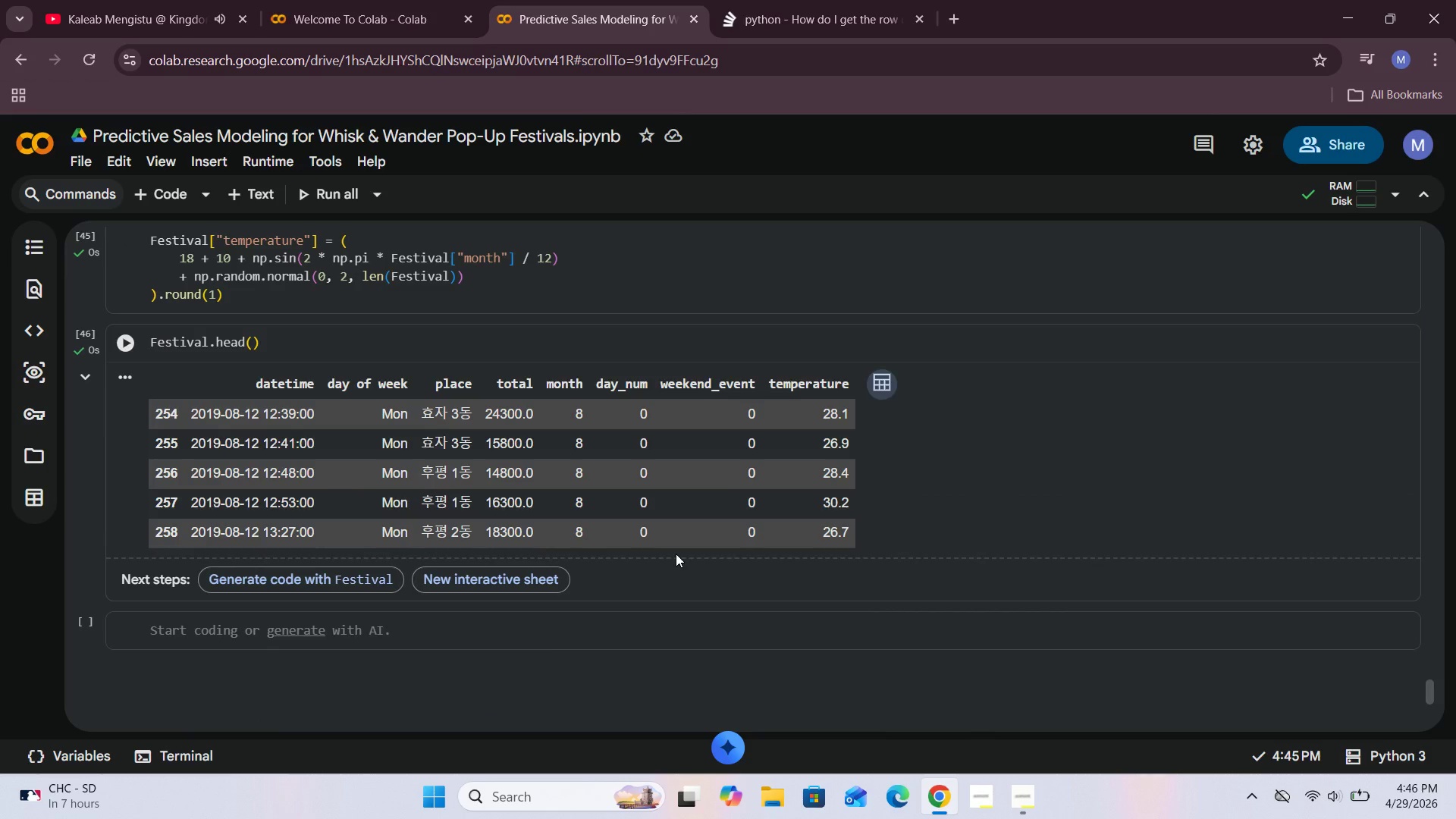 
scroll: coordinate [531, 452], scroll_direction: up, amount: 4.0
 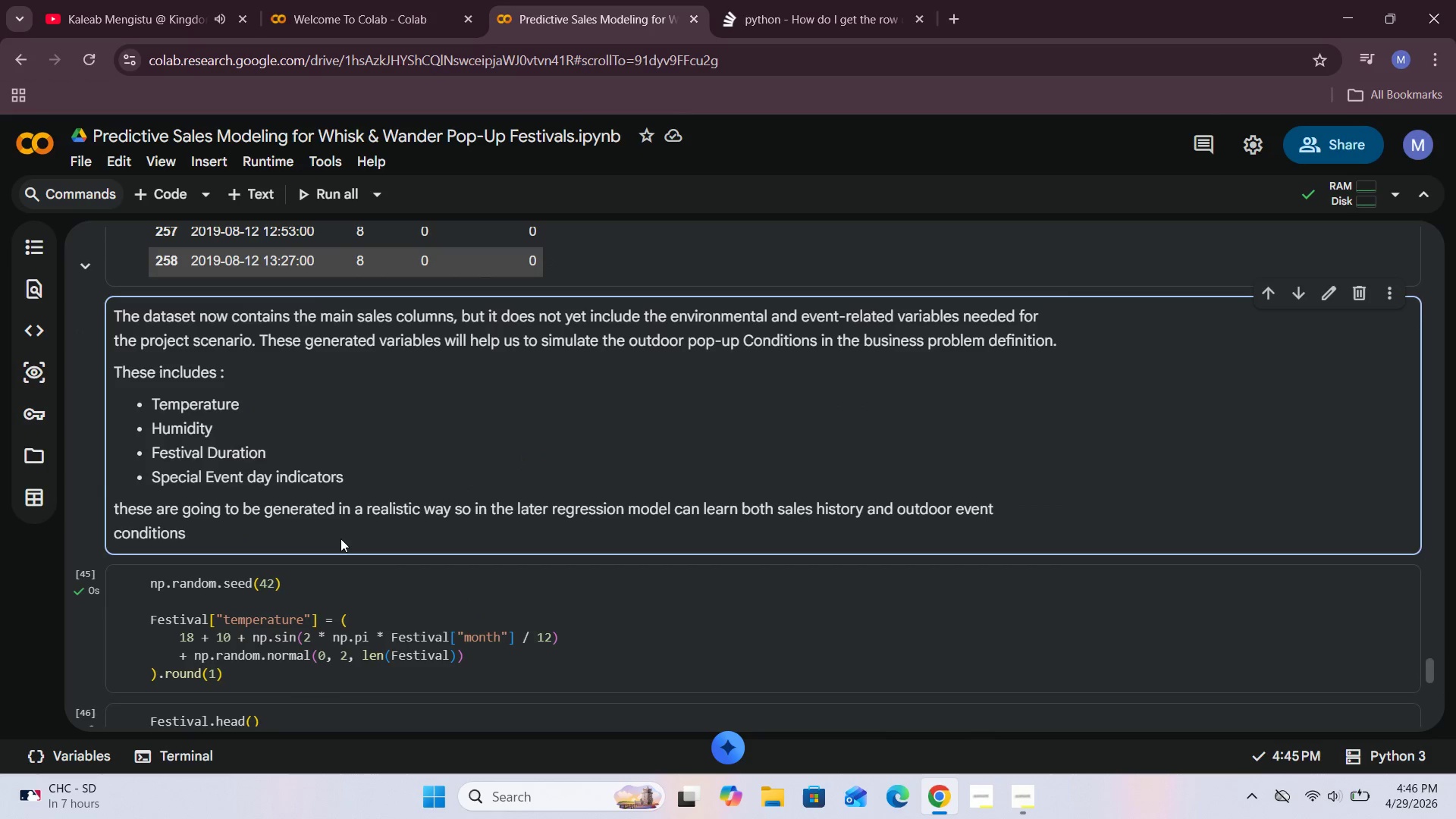 
left_click([370, 527])
 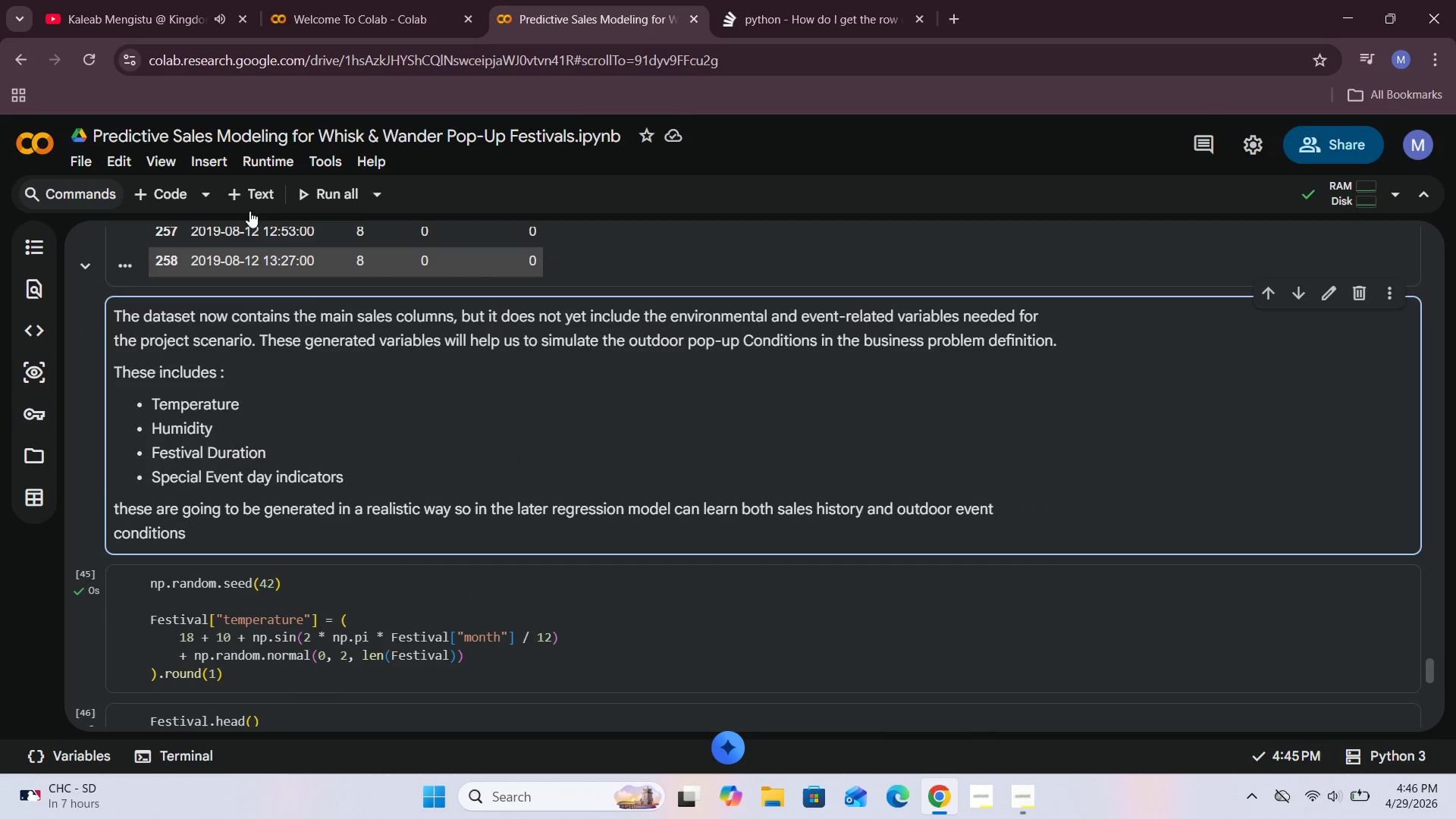 
left_click([253, 186])
 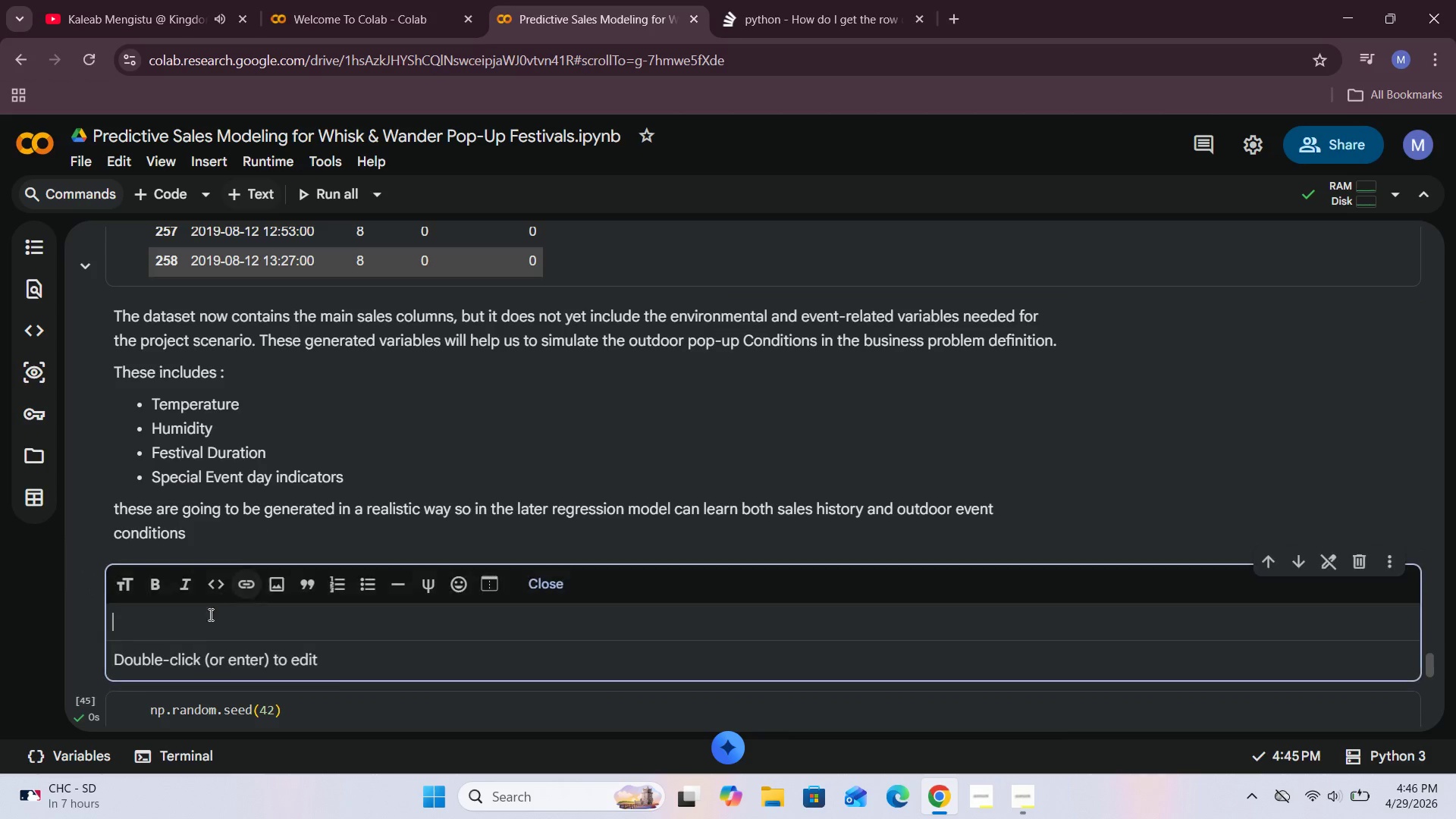 
left_click([196, 620])
 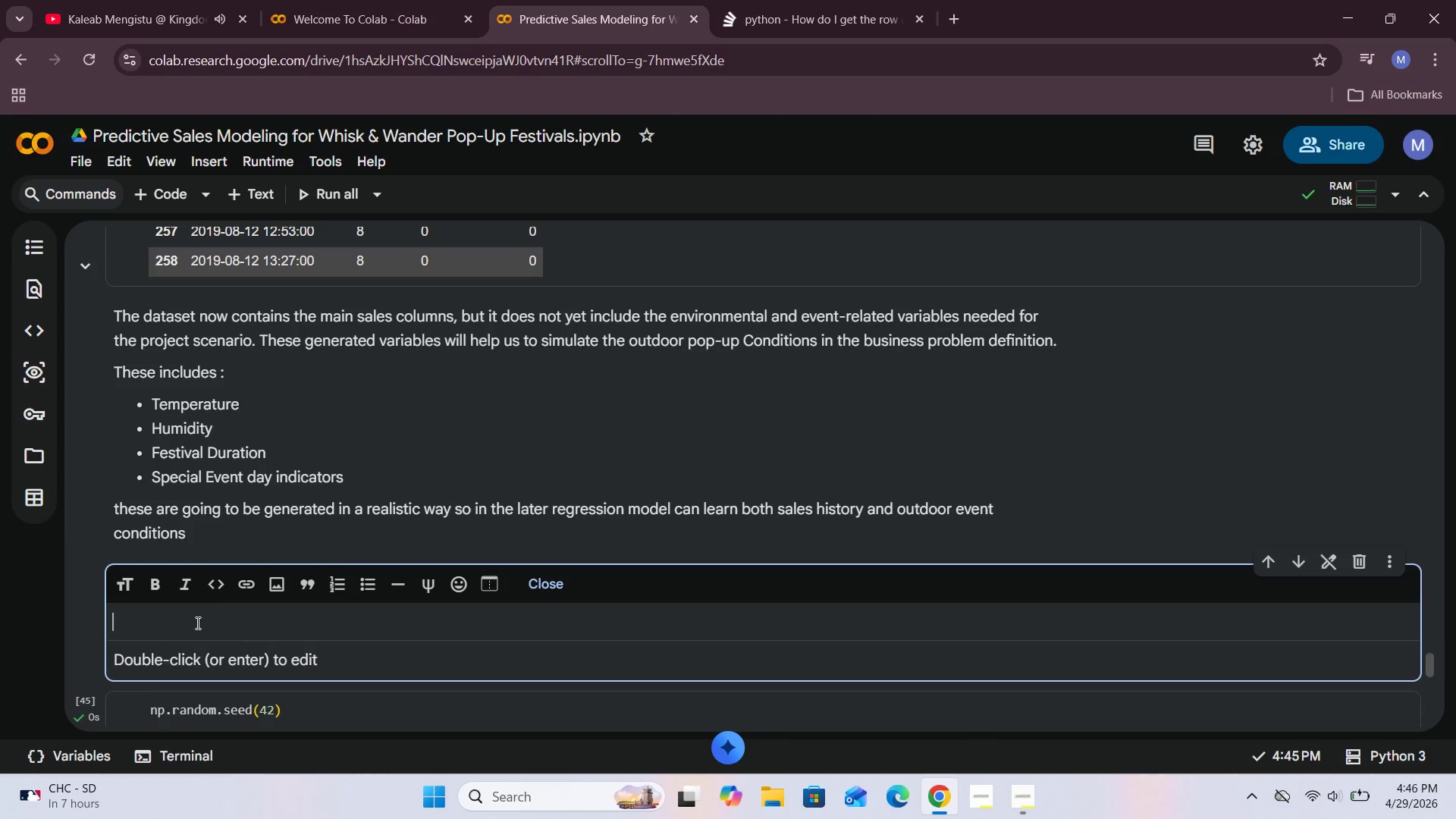 
type(Create Temperature Field)
 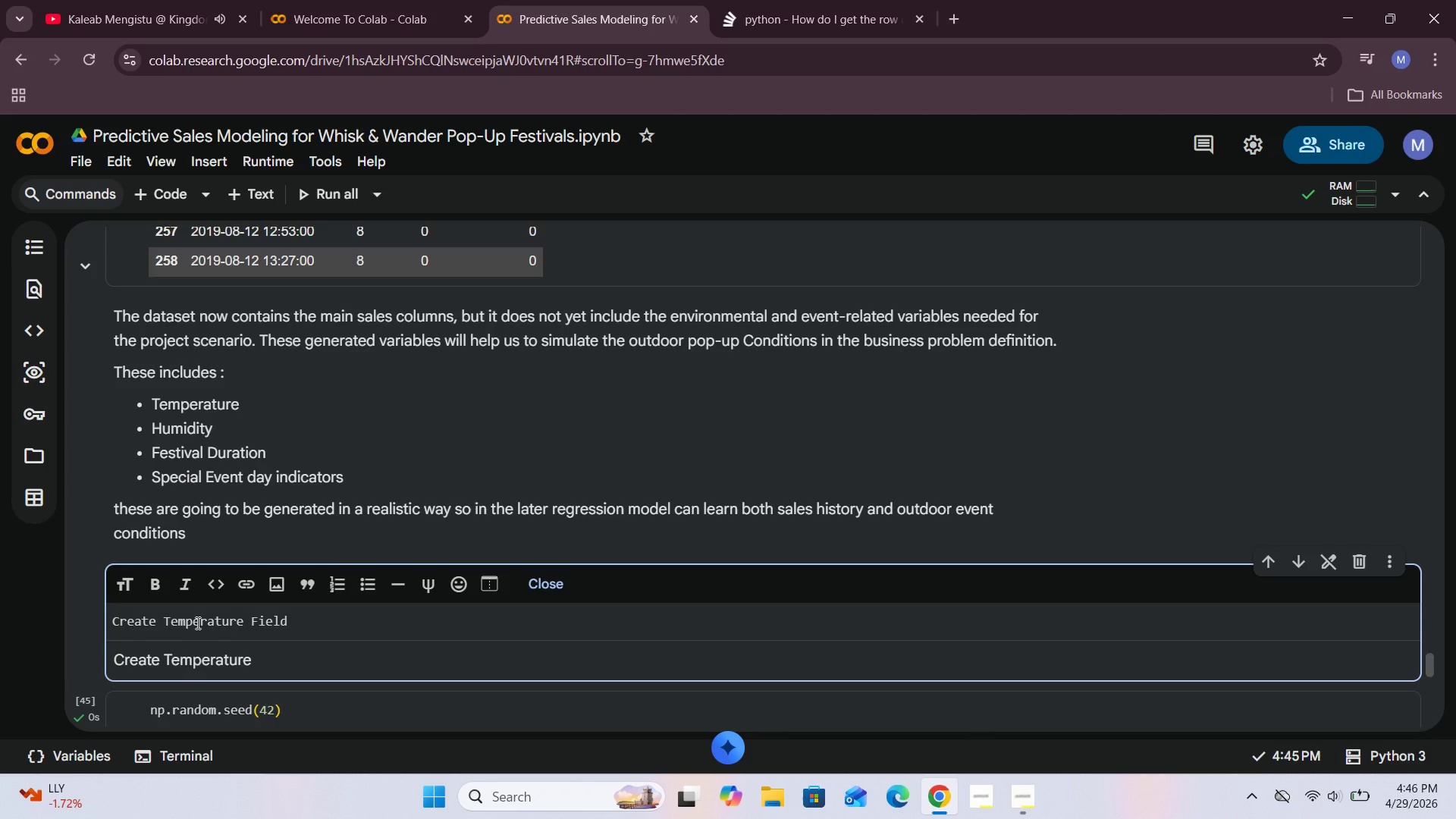 
key(Shift+Enter)
 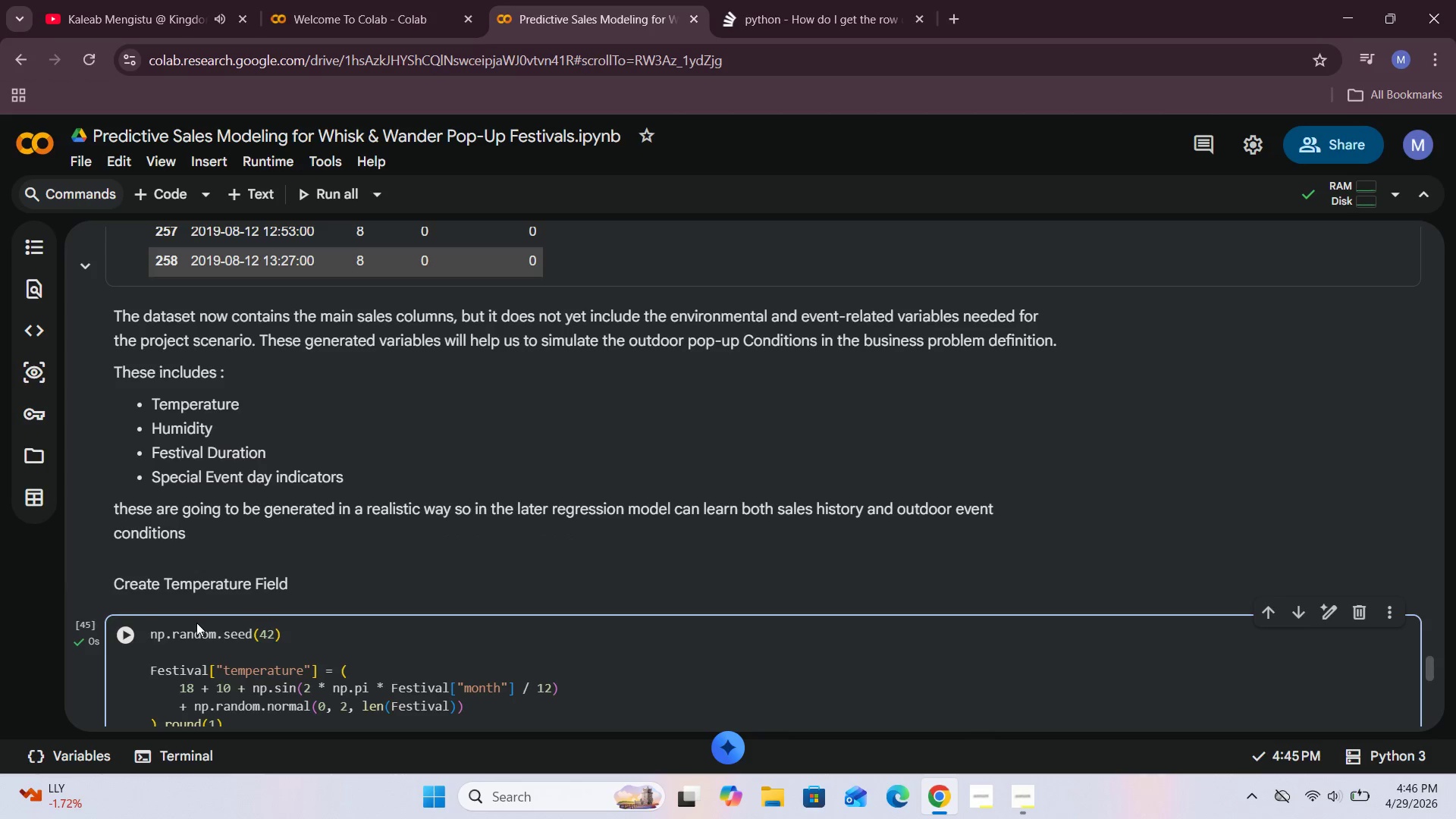 
key(Shift+ShiftRight)
 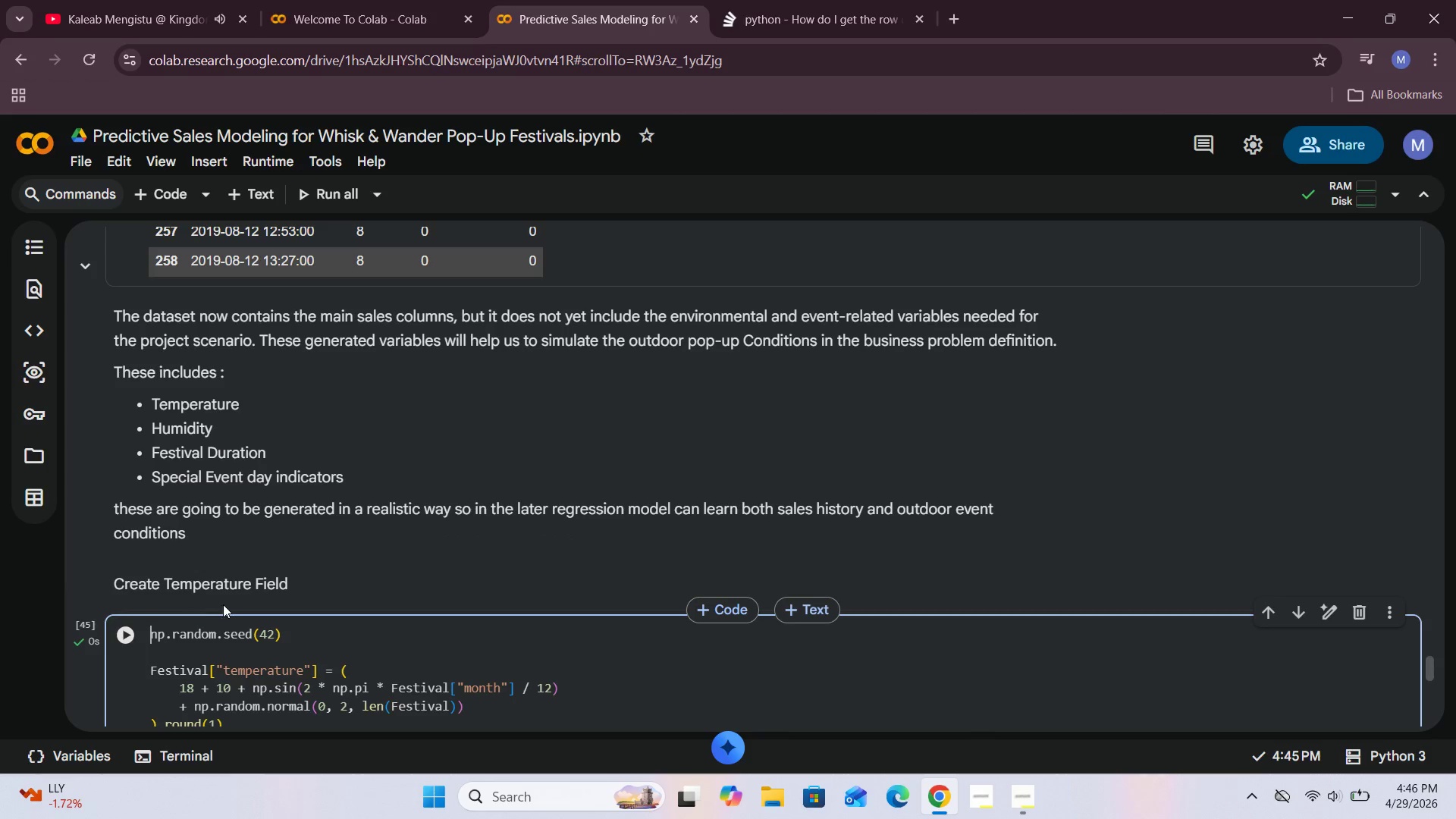 
scroll: coordinate [290, 617], scroll_direction: down, amount: 5.0
 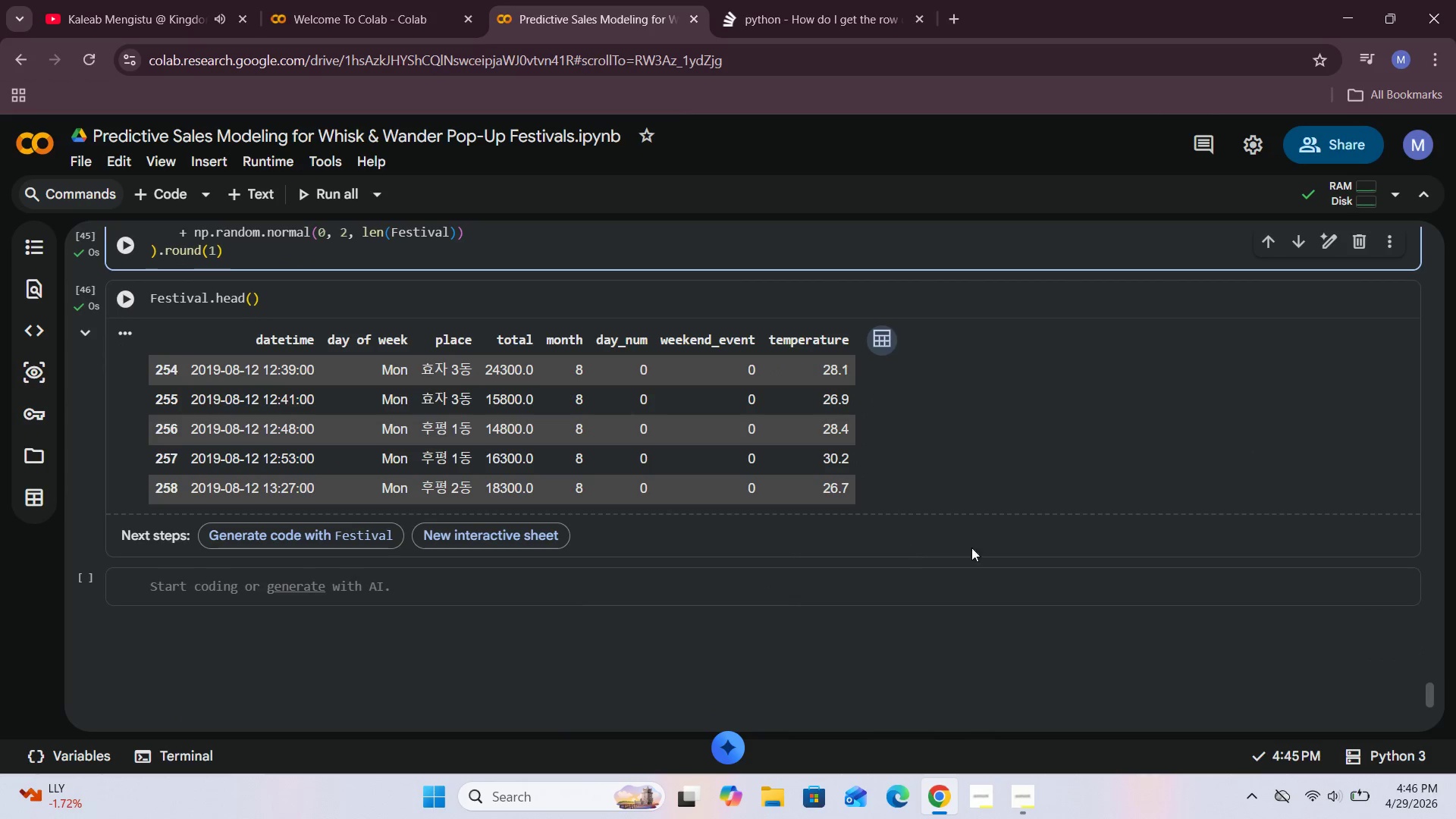 
left_click([1010, 479])
 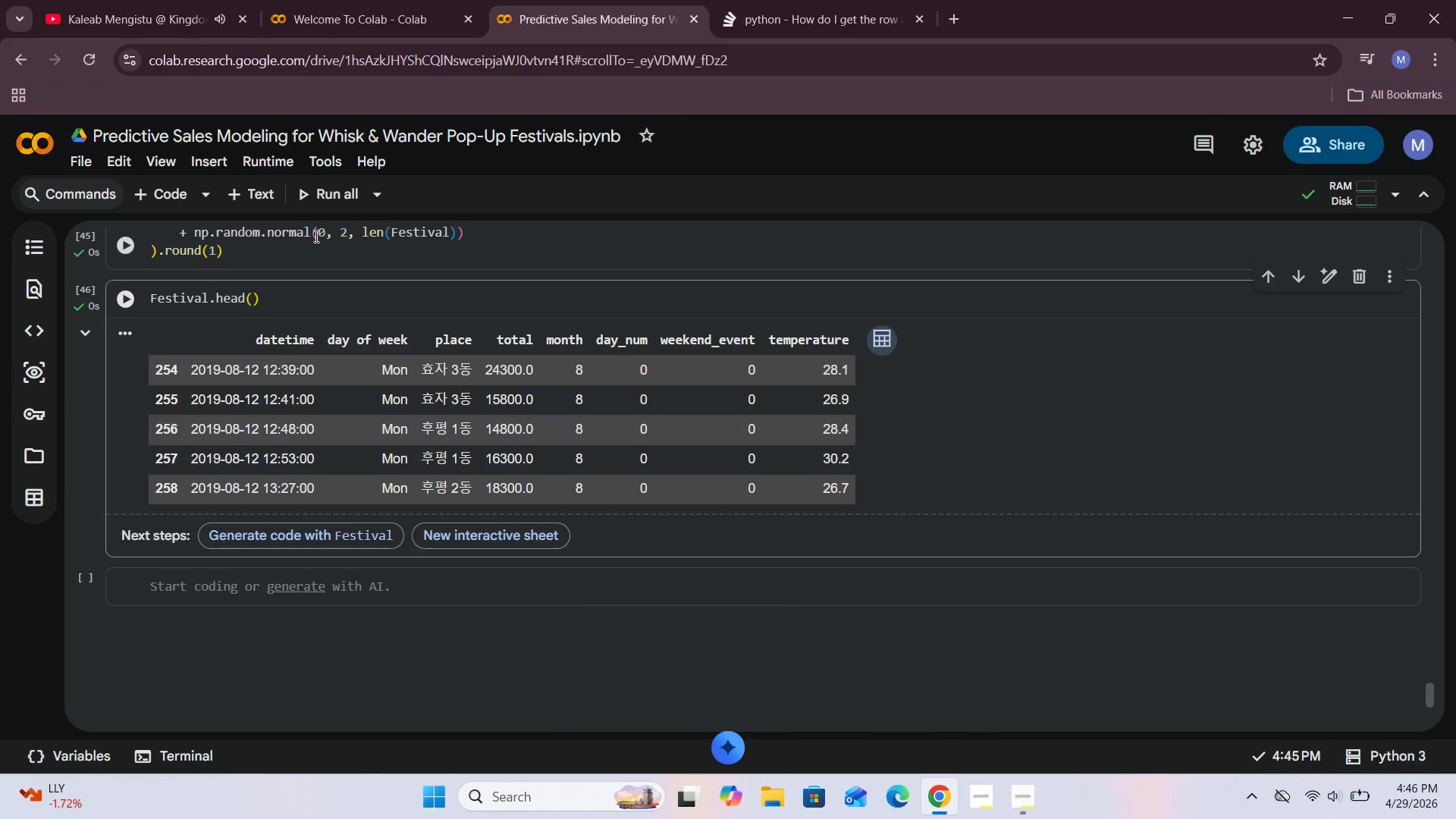 
left_click([240, 193])
 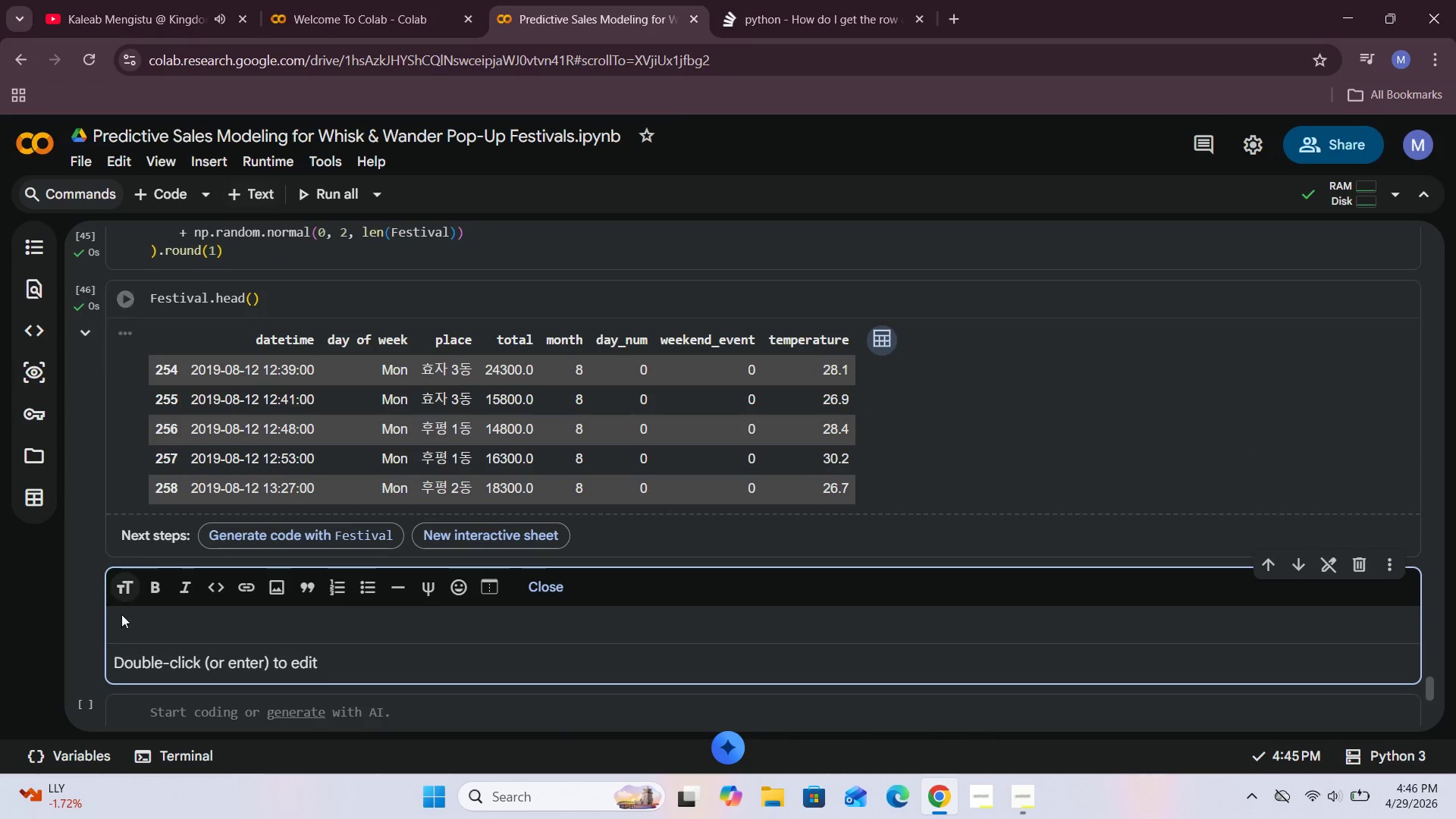 
left_click([128, 625])
 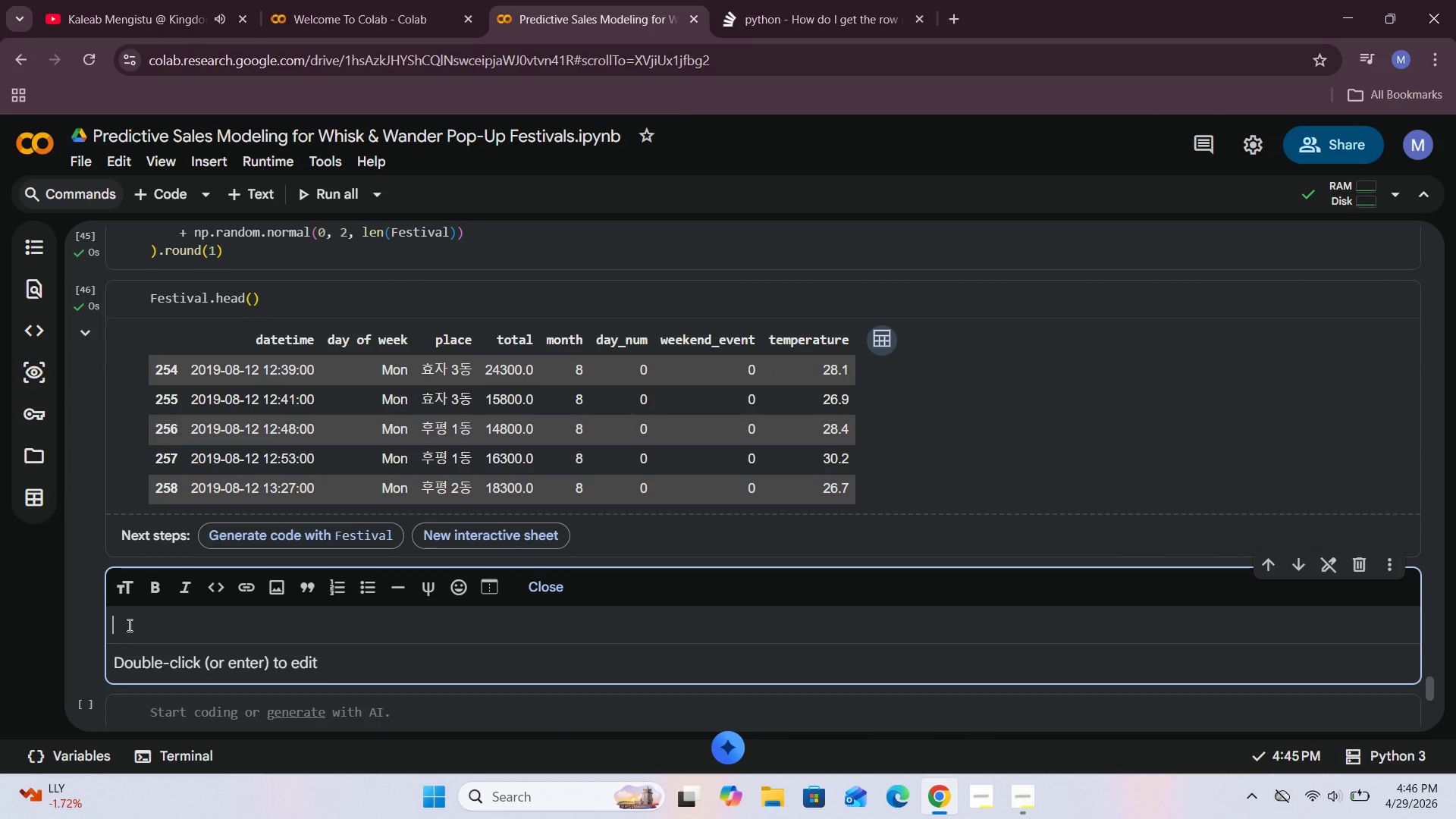 
type(Create Humidity)
 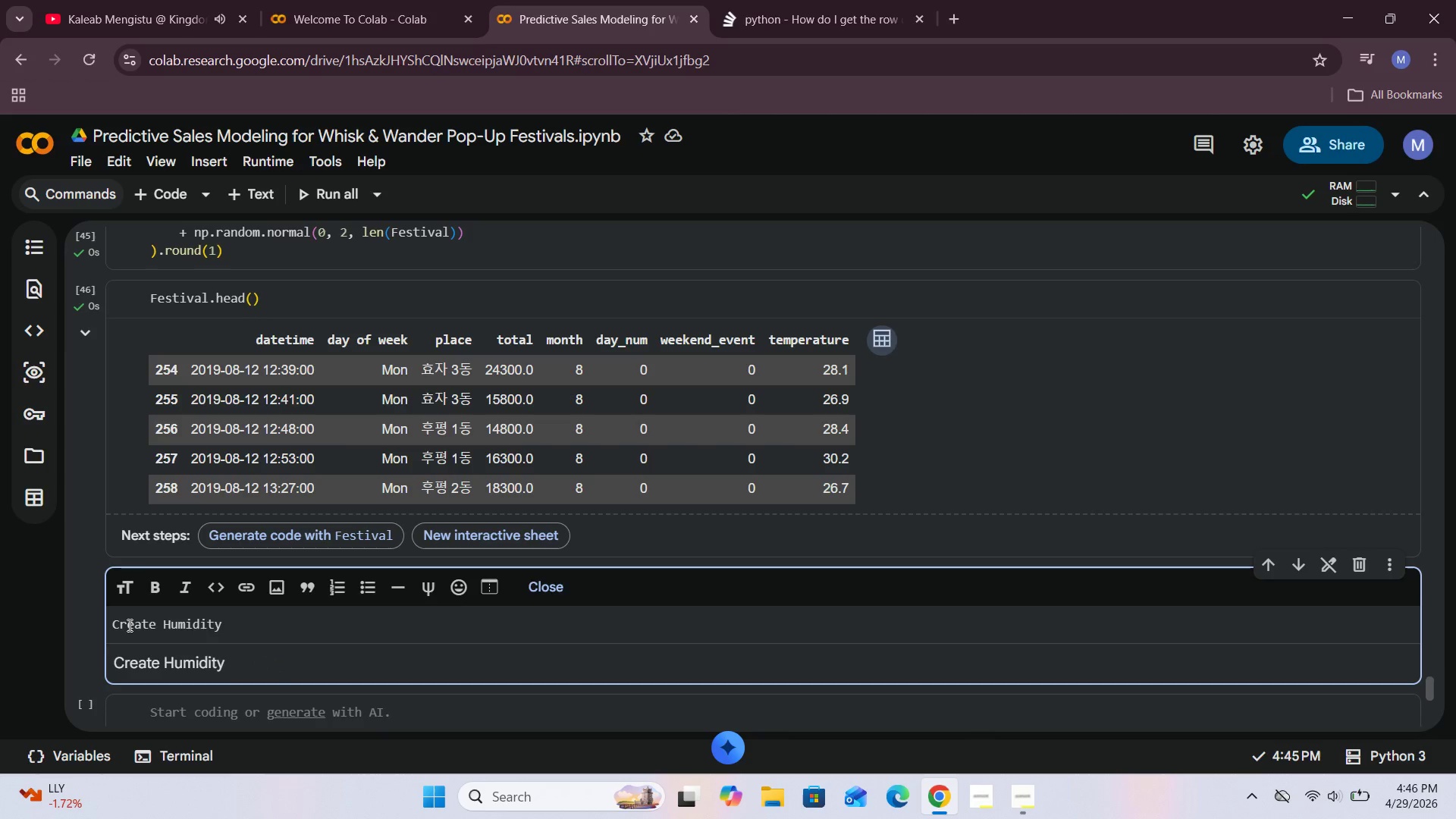 
key(VolumeUp)
 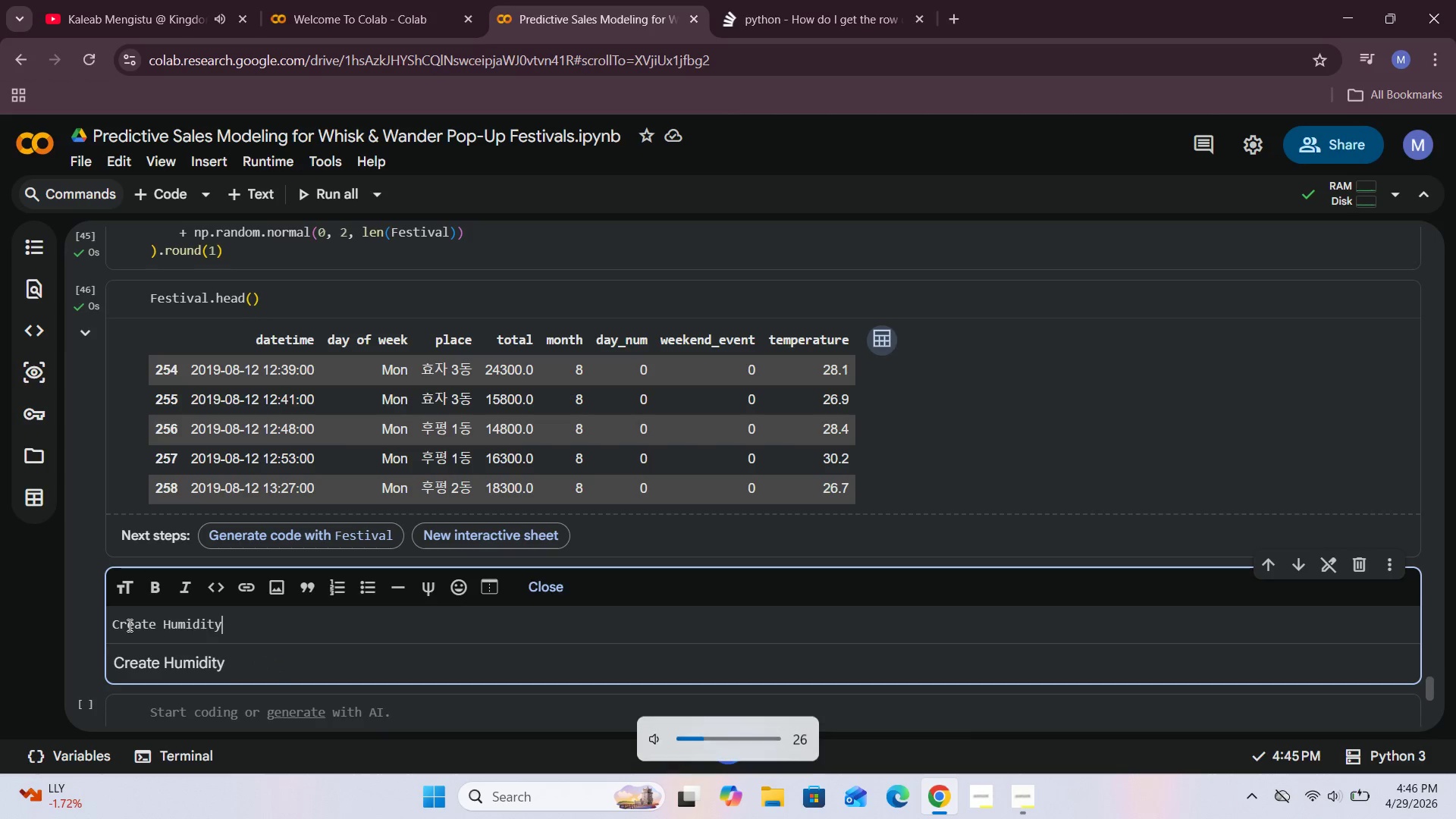 
key(VolumeUp)
 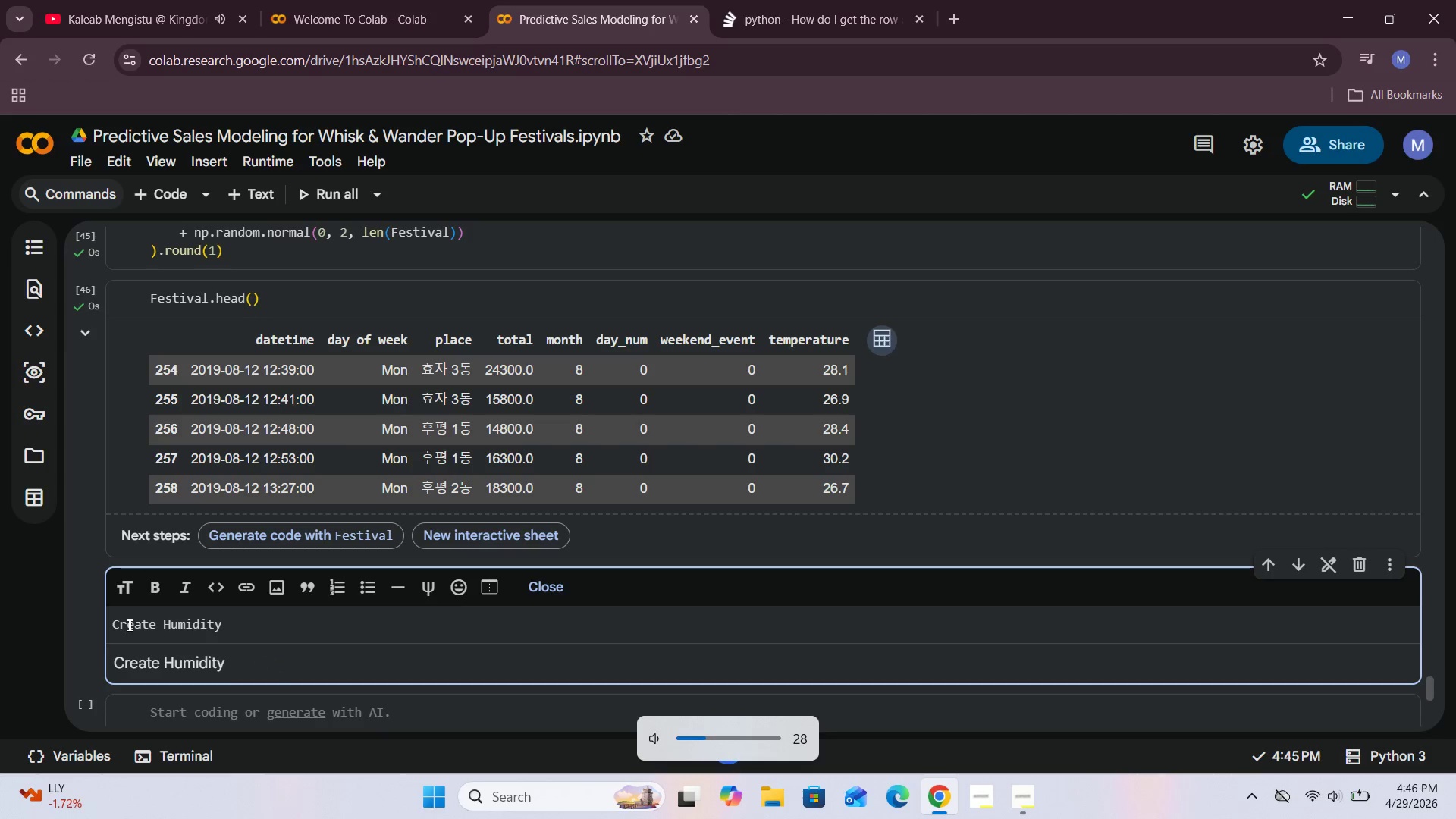 
key(VolumeUp)
 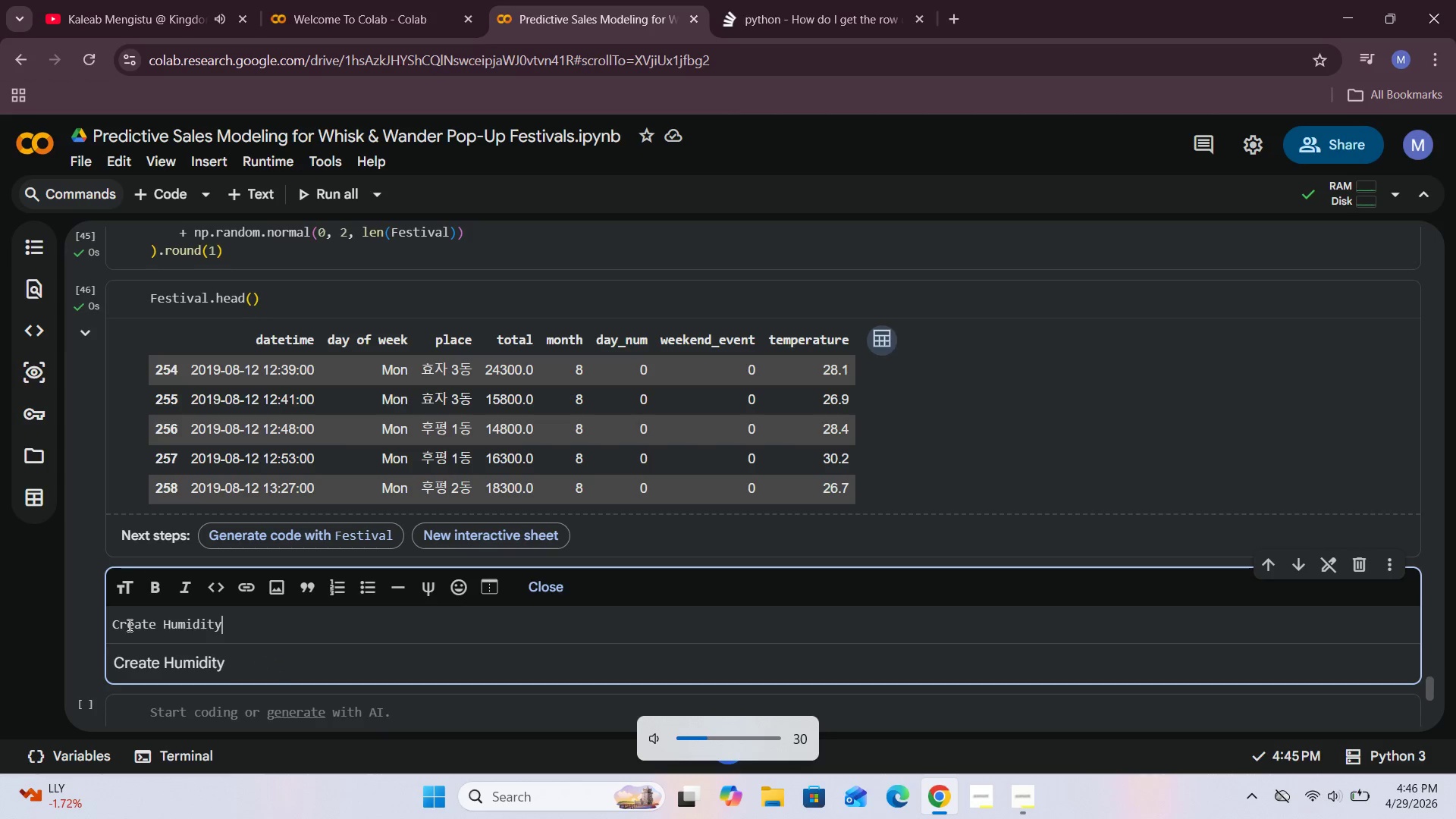 
key(VolumeUp)
 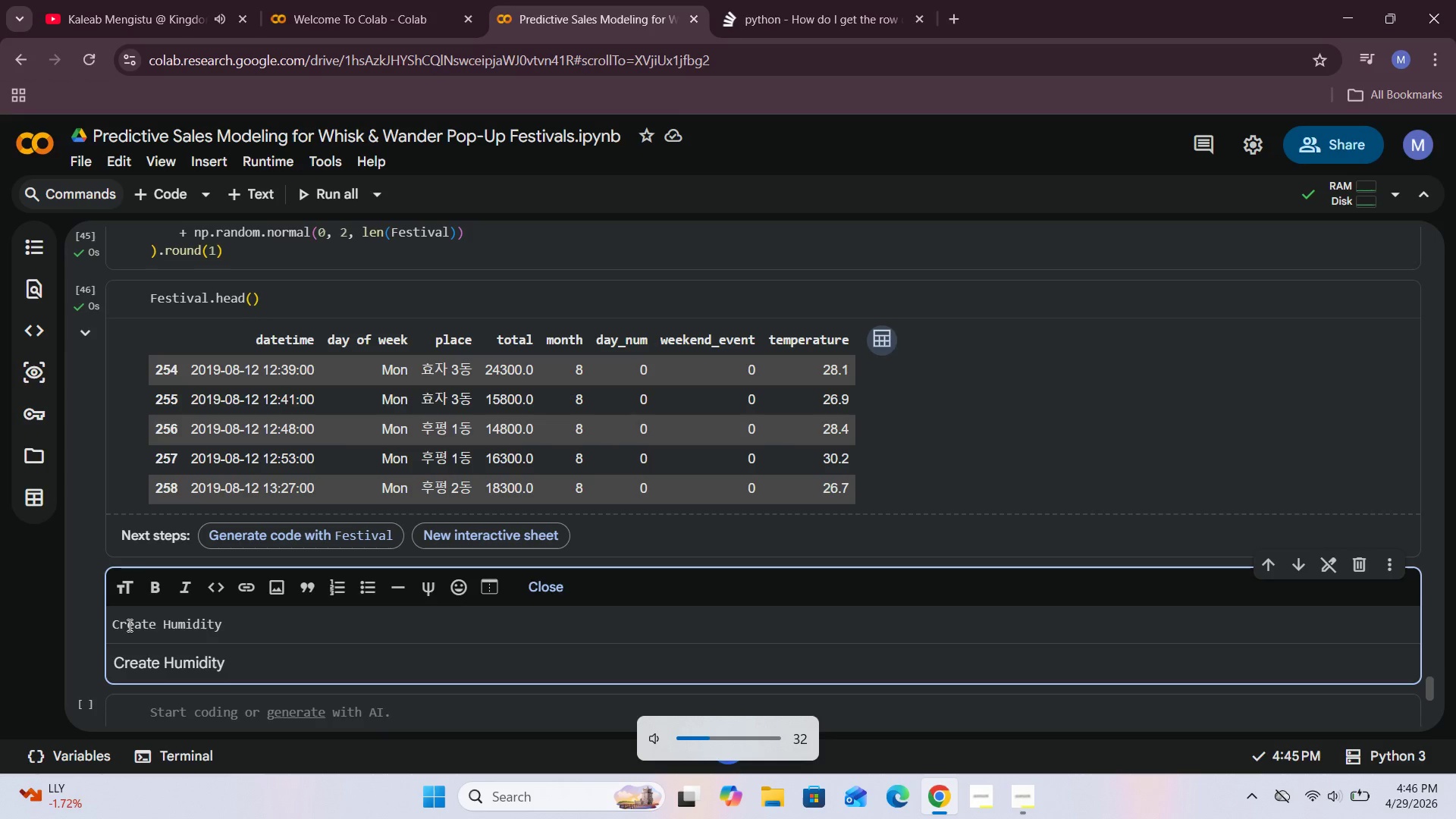 
key(VolumeUp)
 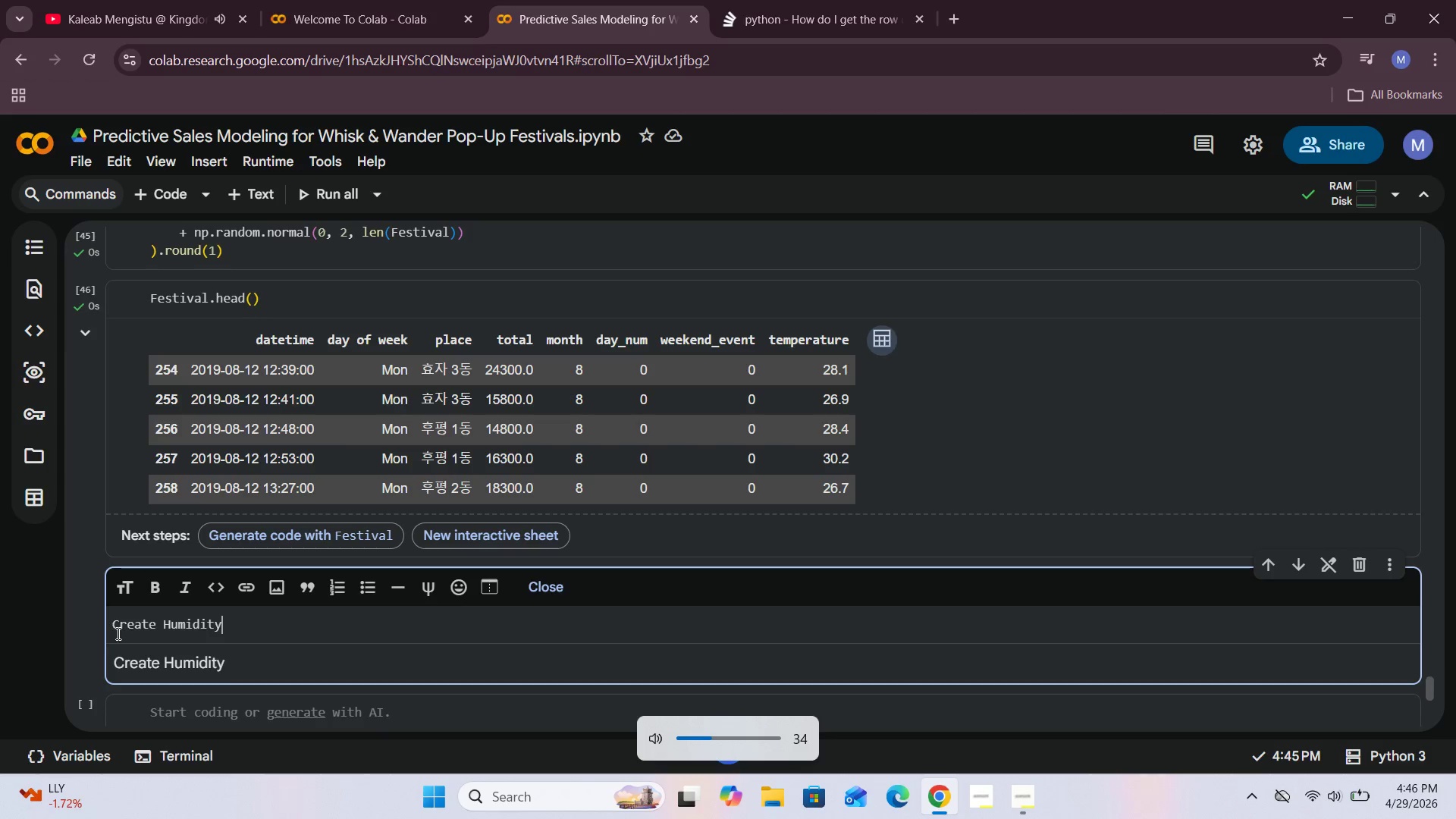 
left_click([116, 626])
 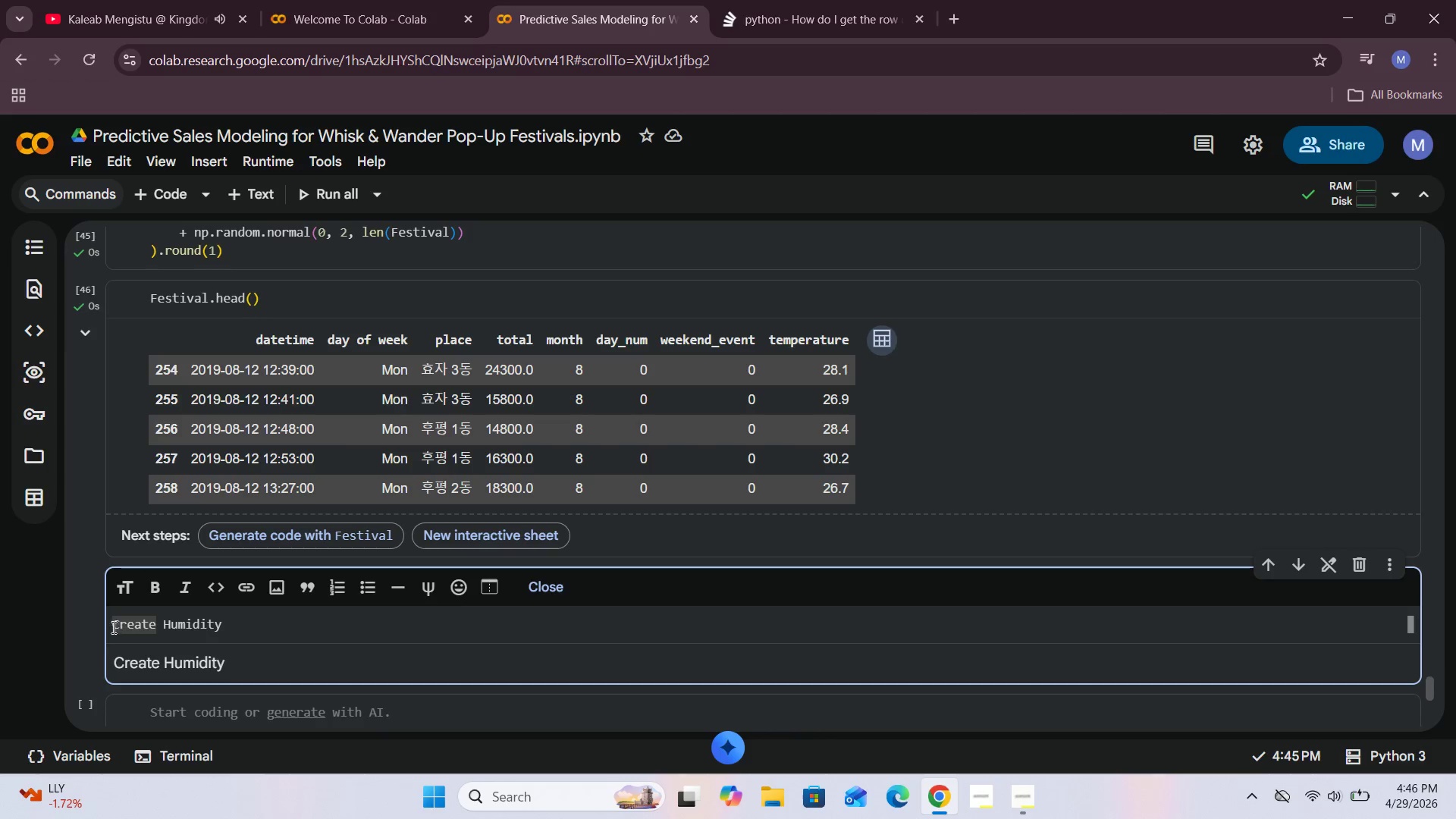 
left_click([111, 626])
 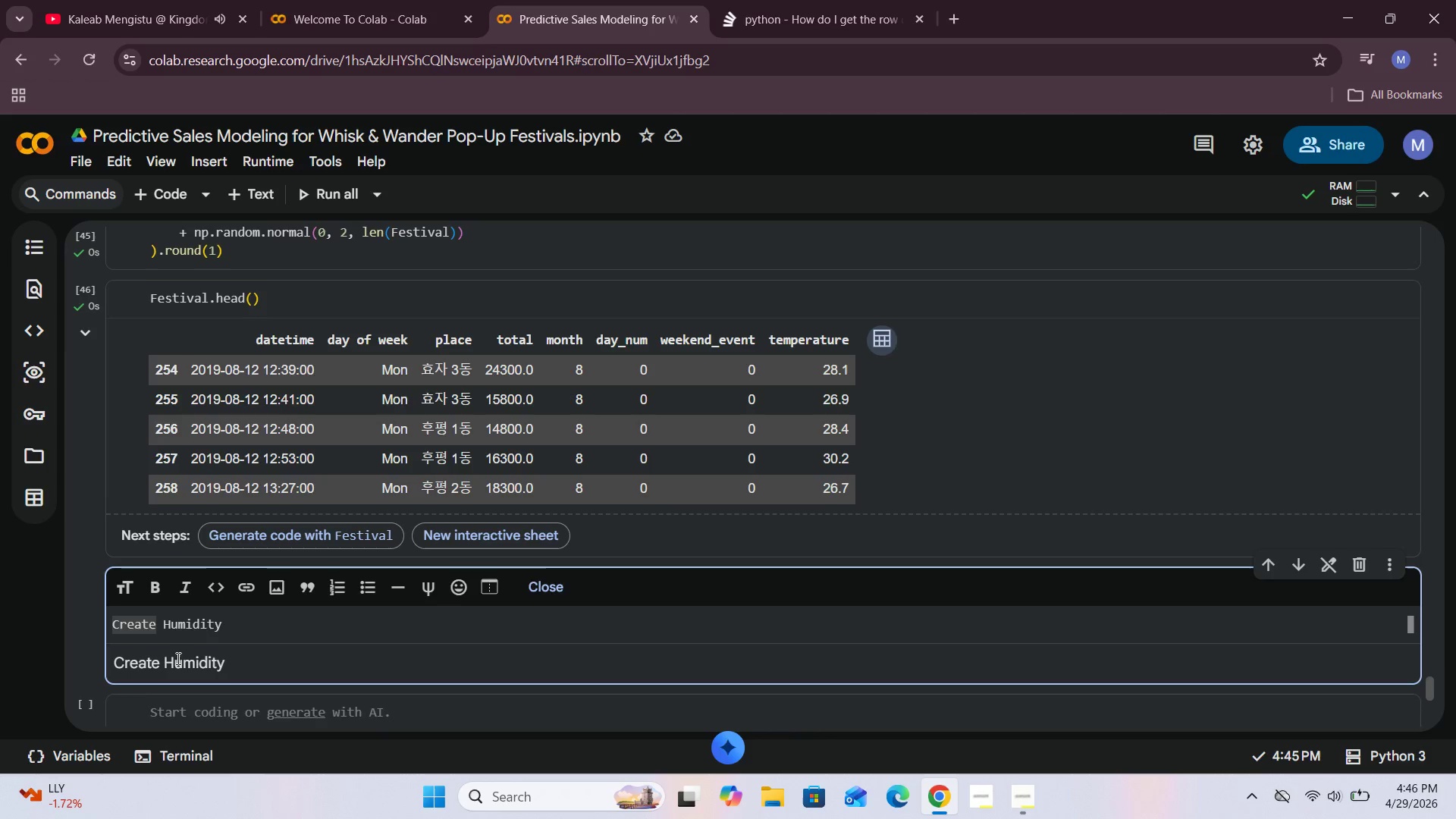 
scroll: coordinate [177, 661], scroll_direction: up, amount: 2.0
 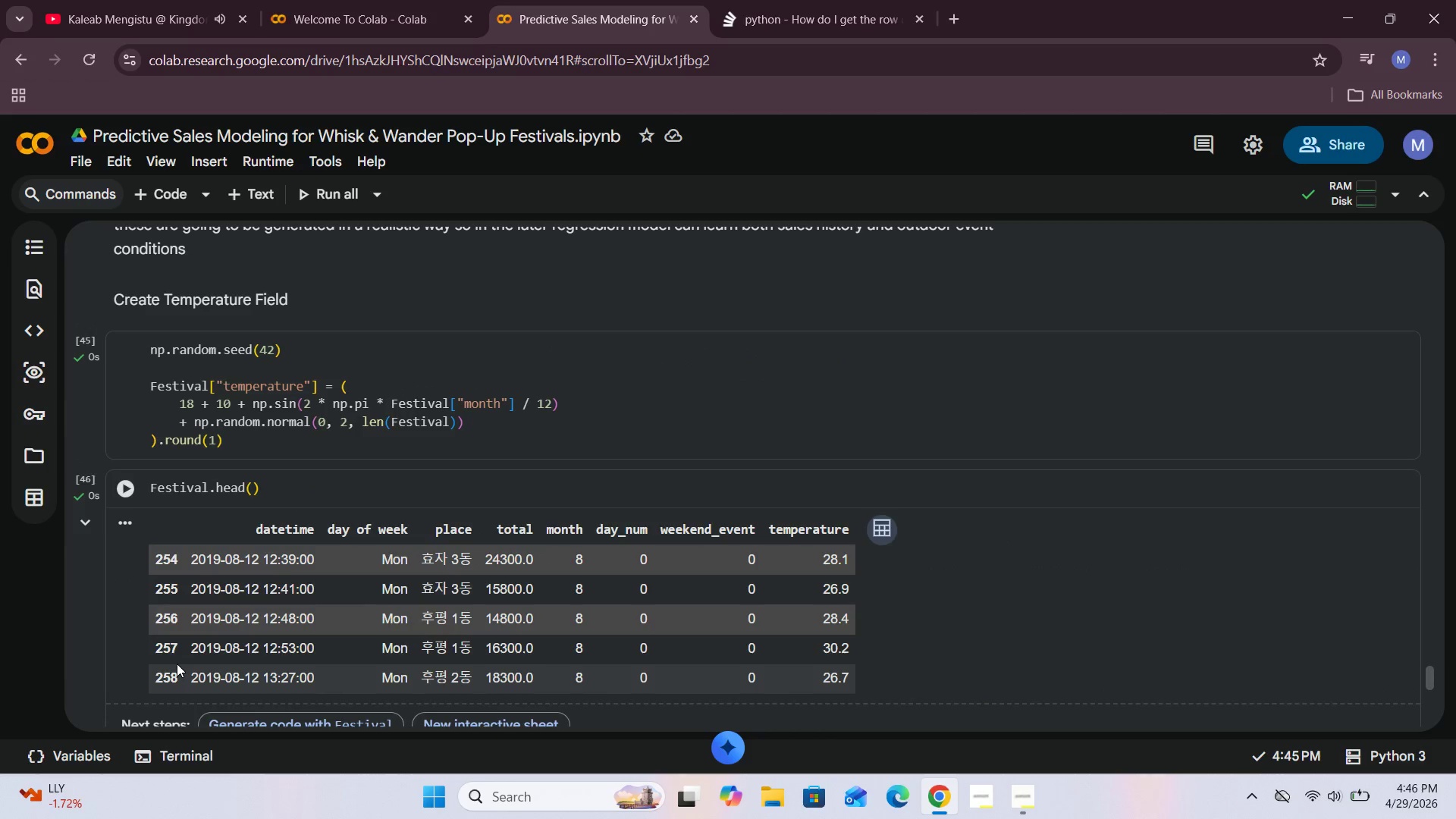 
scroll: coordinate [177, 664], scroll_direction: down, amount: 2.0
 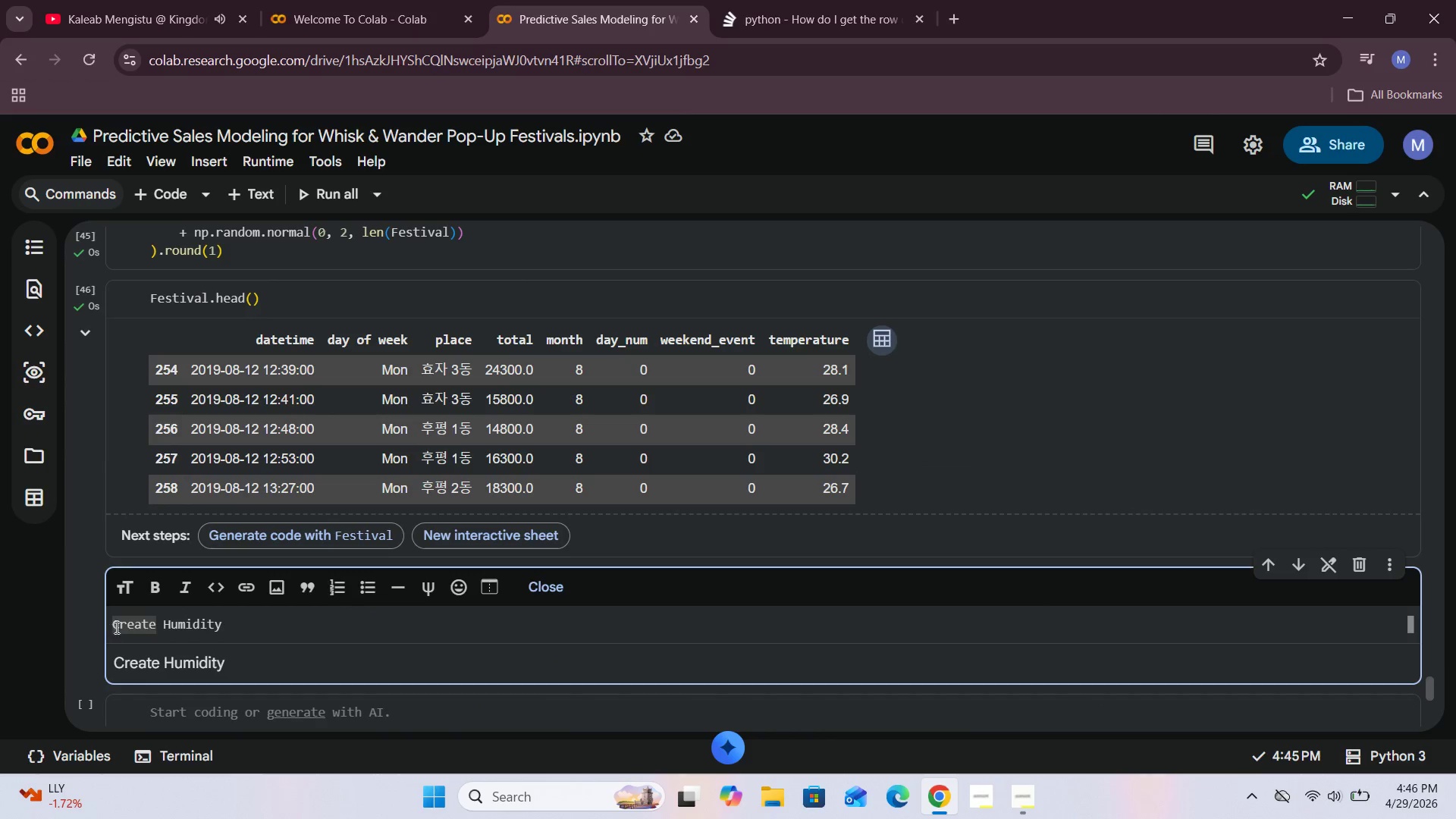 
left_click([115, 623])
 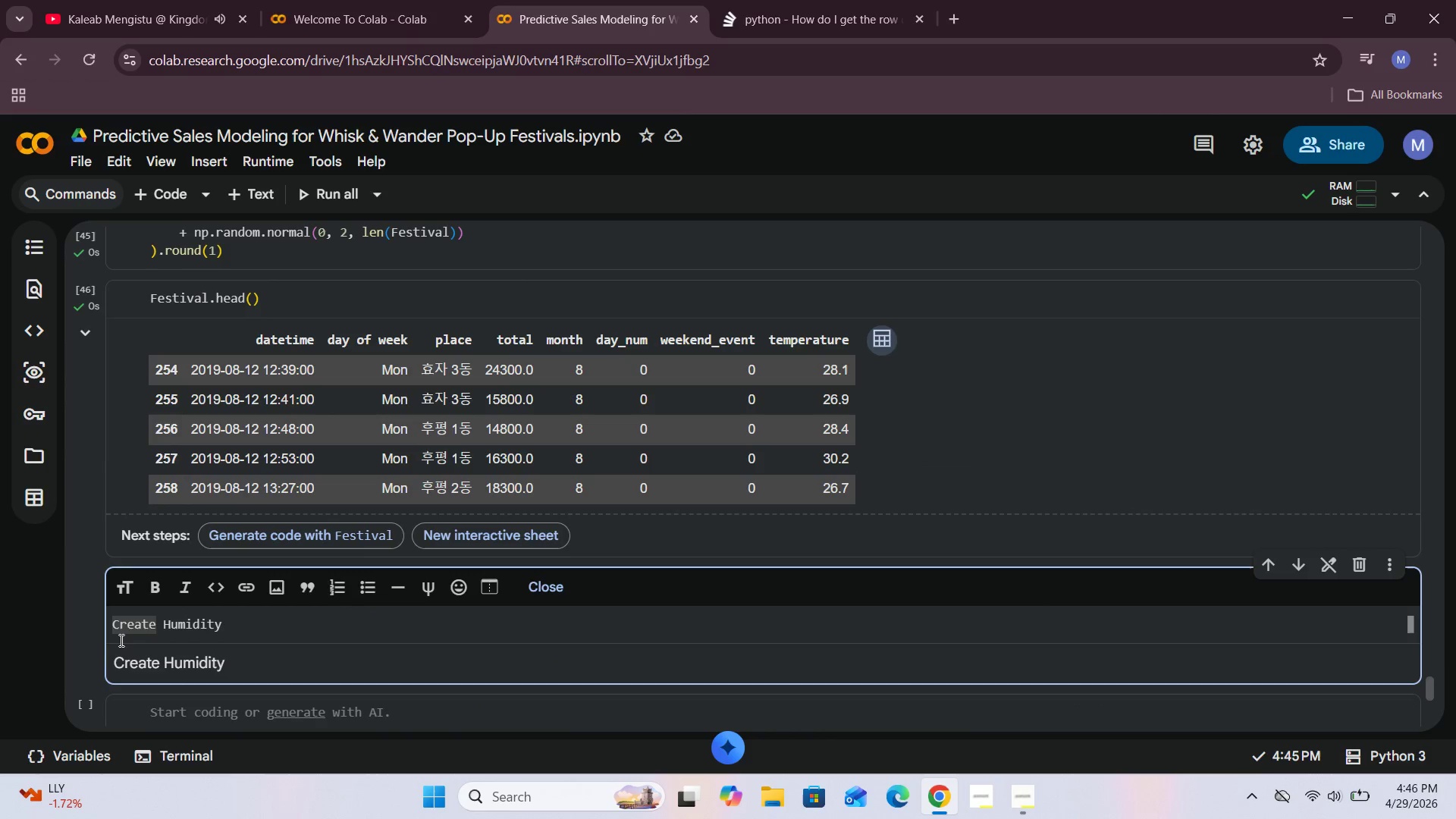 
type(## )
 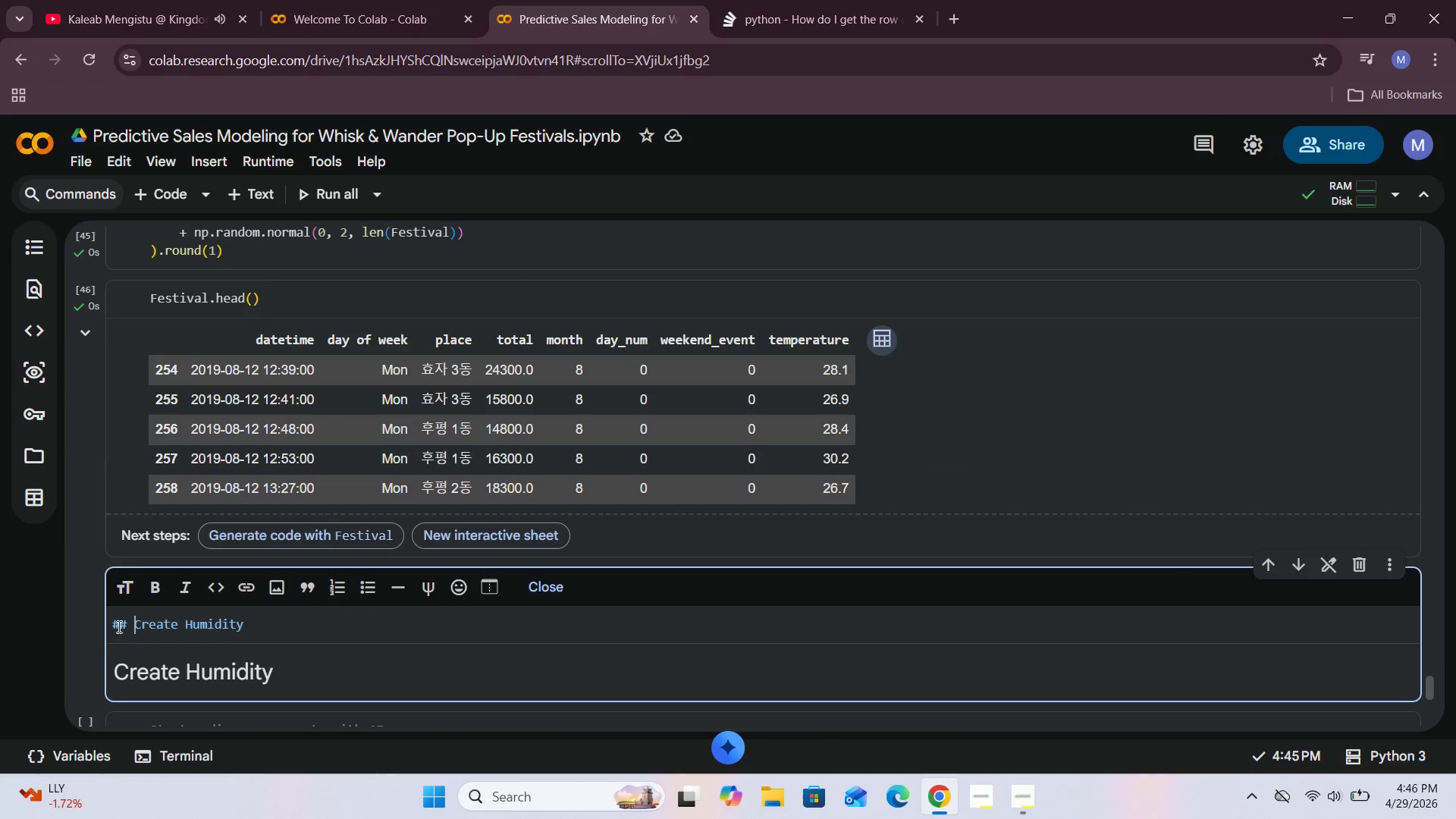 
left_click([127, 629])
 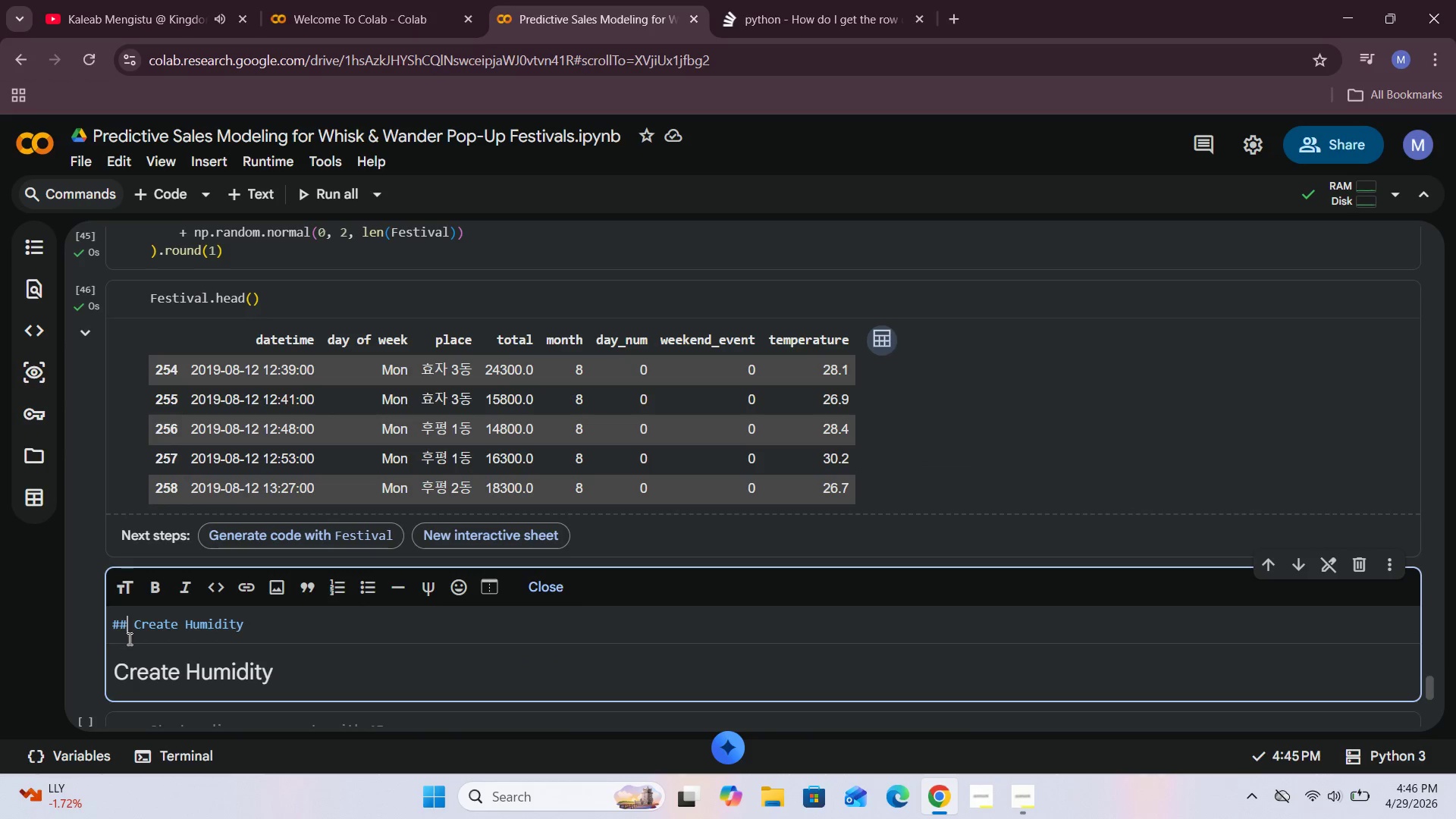 
key(Shift+3)
 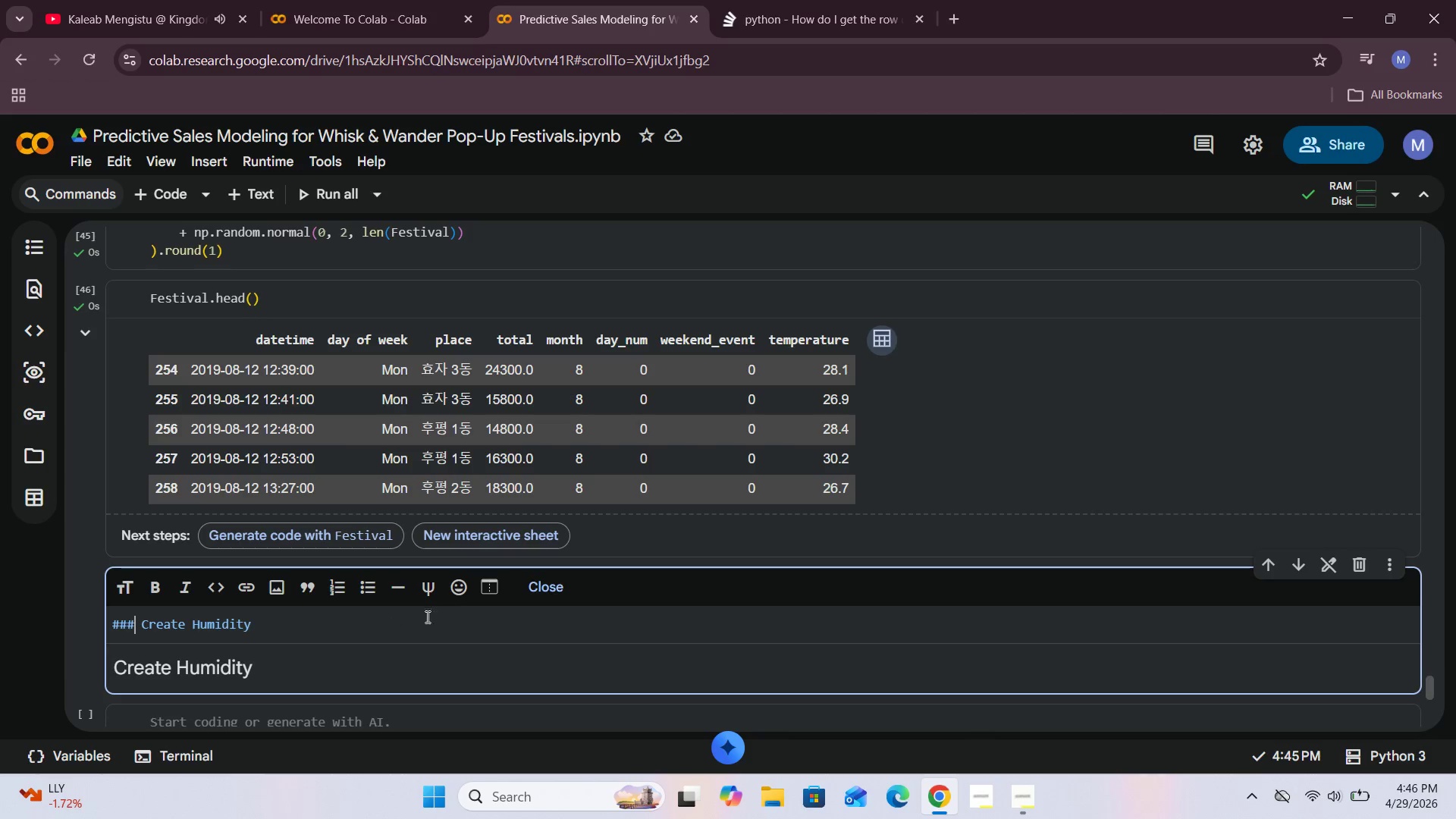 
left_click([542, 589])
 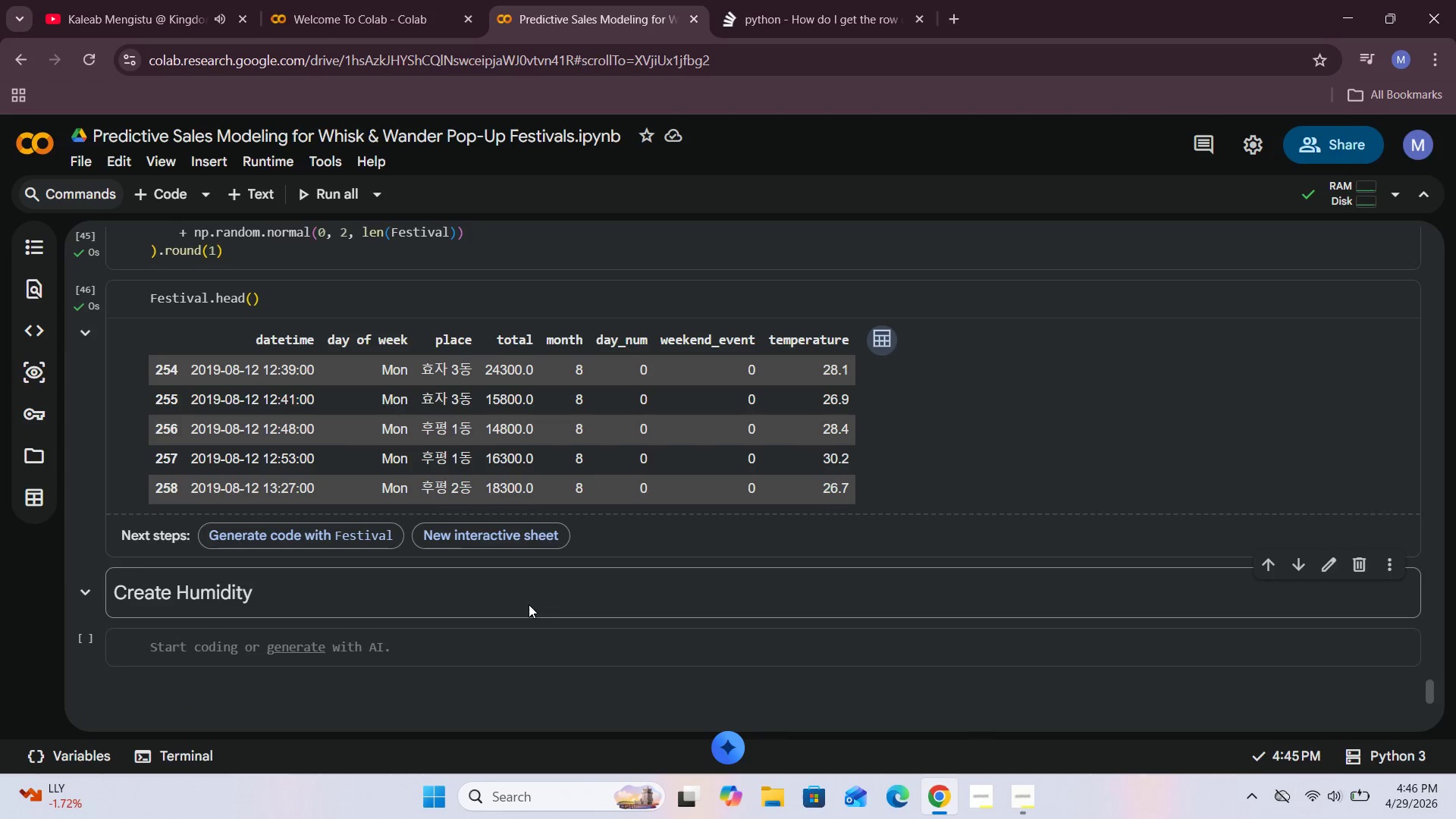 
scroll: coordinate [528, 606], scroll_direction: up, amount: 4.0
 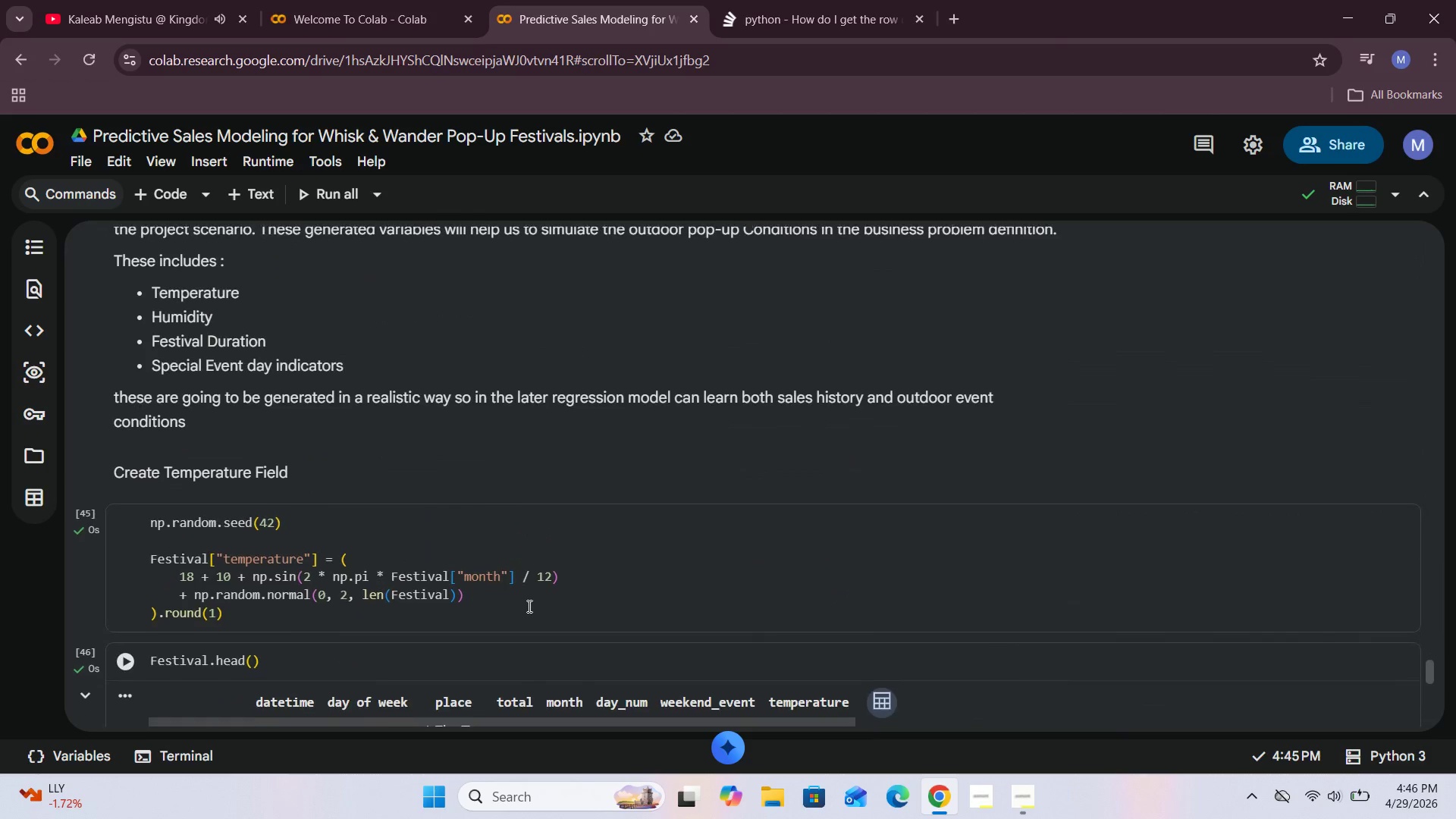 
scroll: coordinate [528, 606], scroll_direction: down, amount: 4.0
 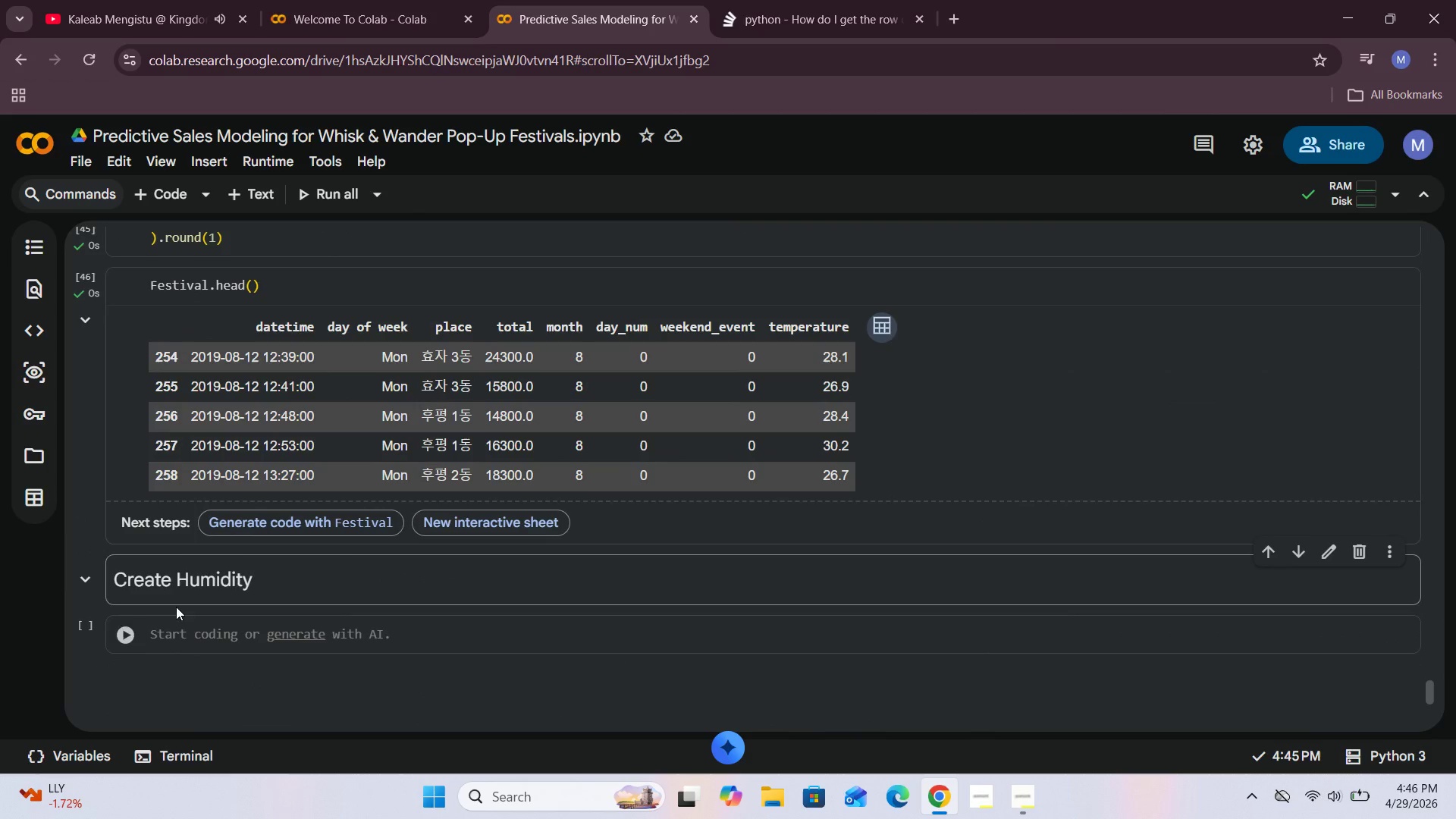 
left_click([300, 576])
 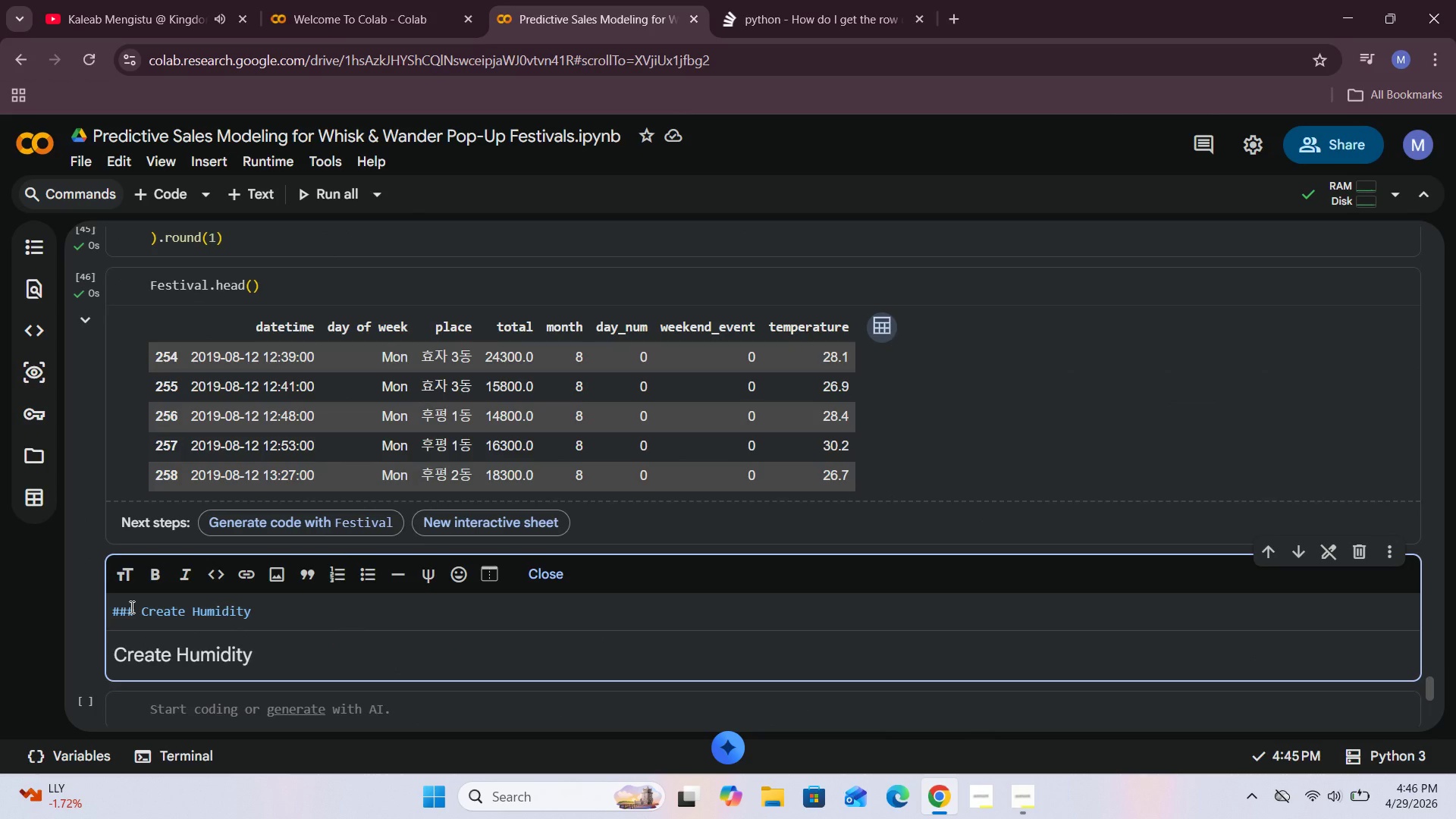 
key(Shift+3)
 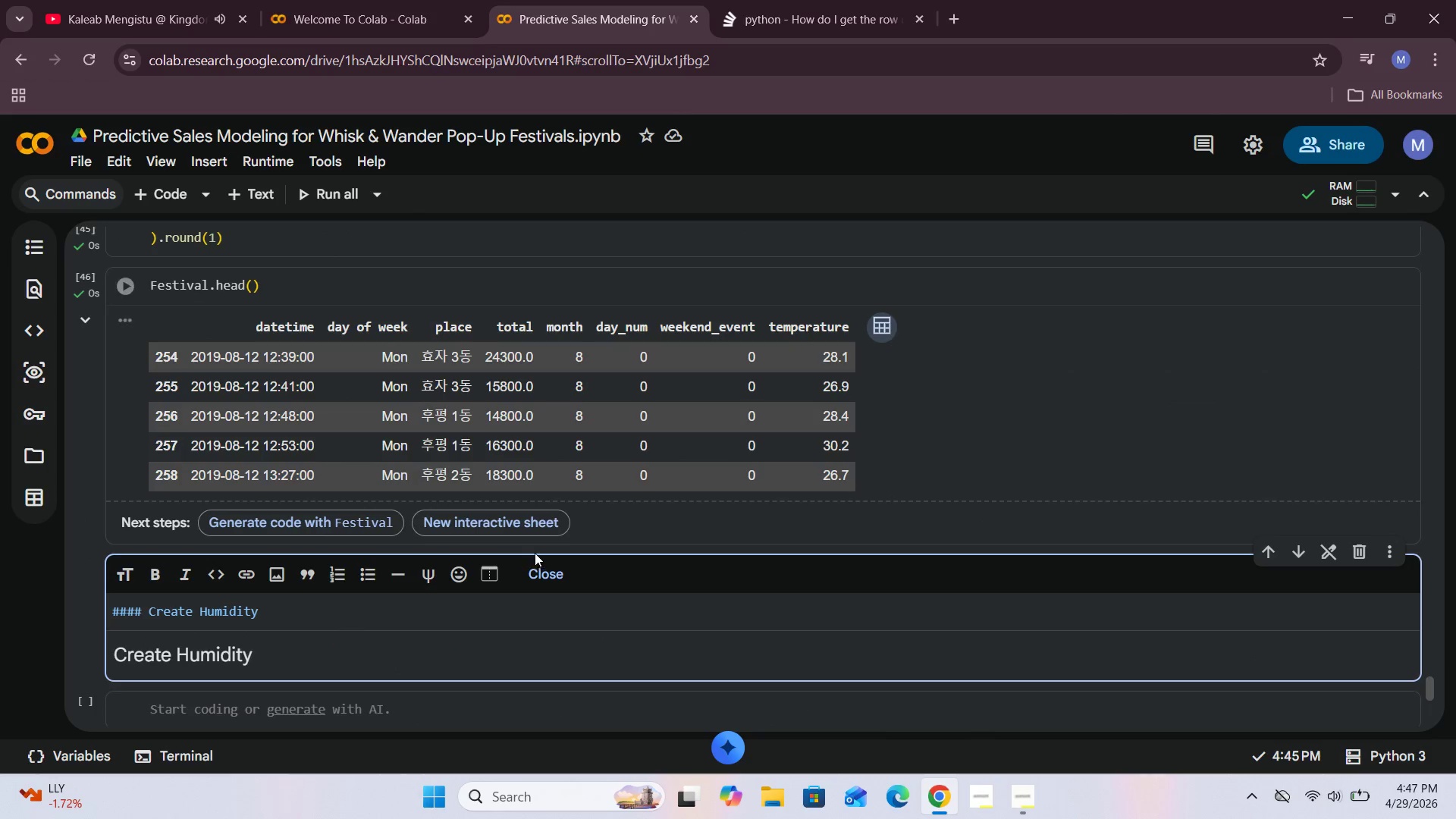 
left_click([548, 584])
 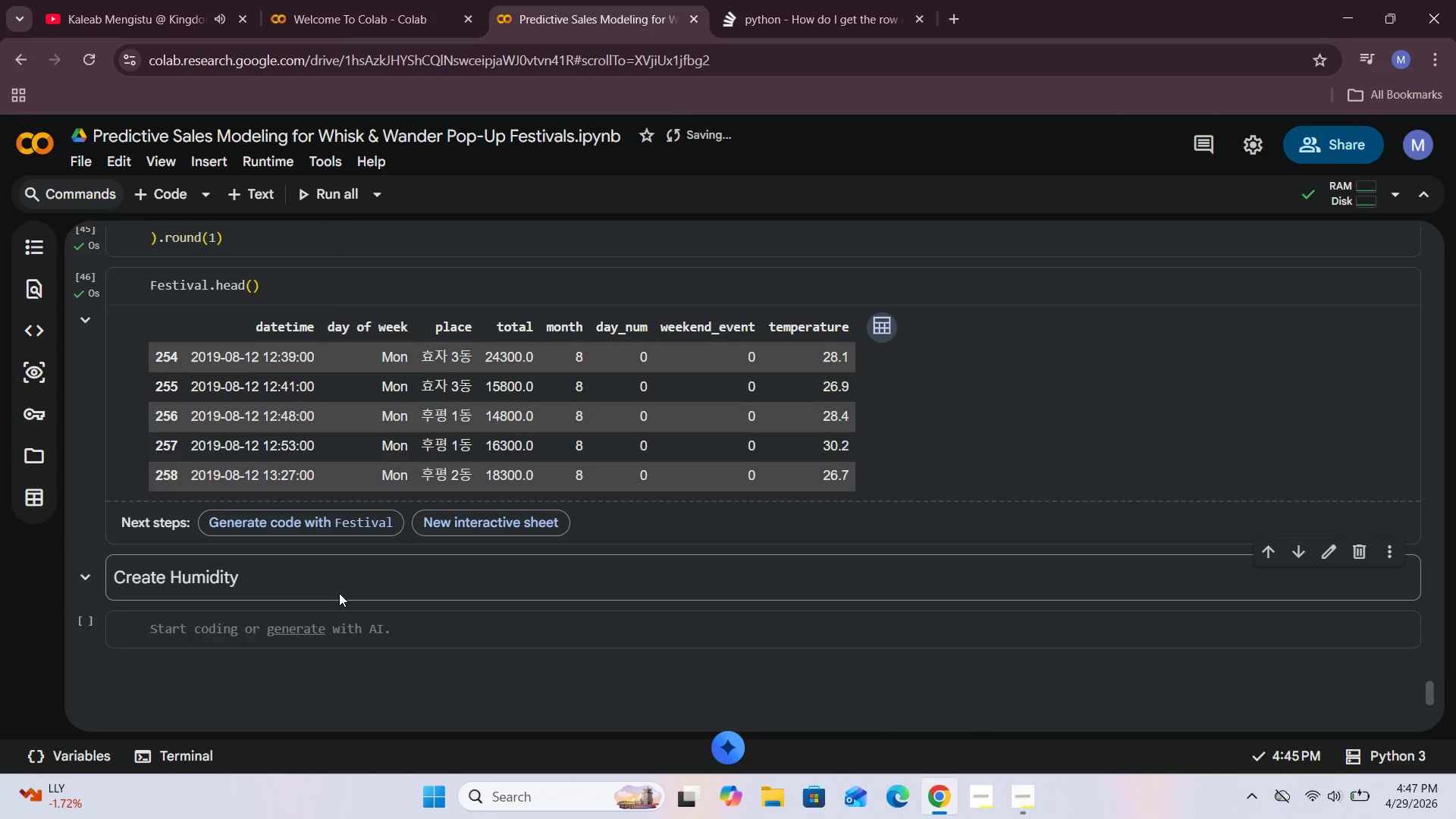 
scroll: coordinate [336, 603], scroll_direction: up, amount: 4.0
 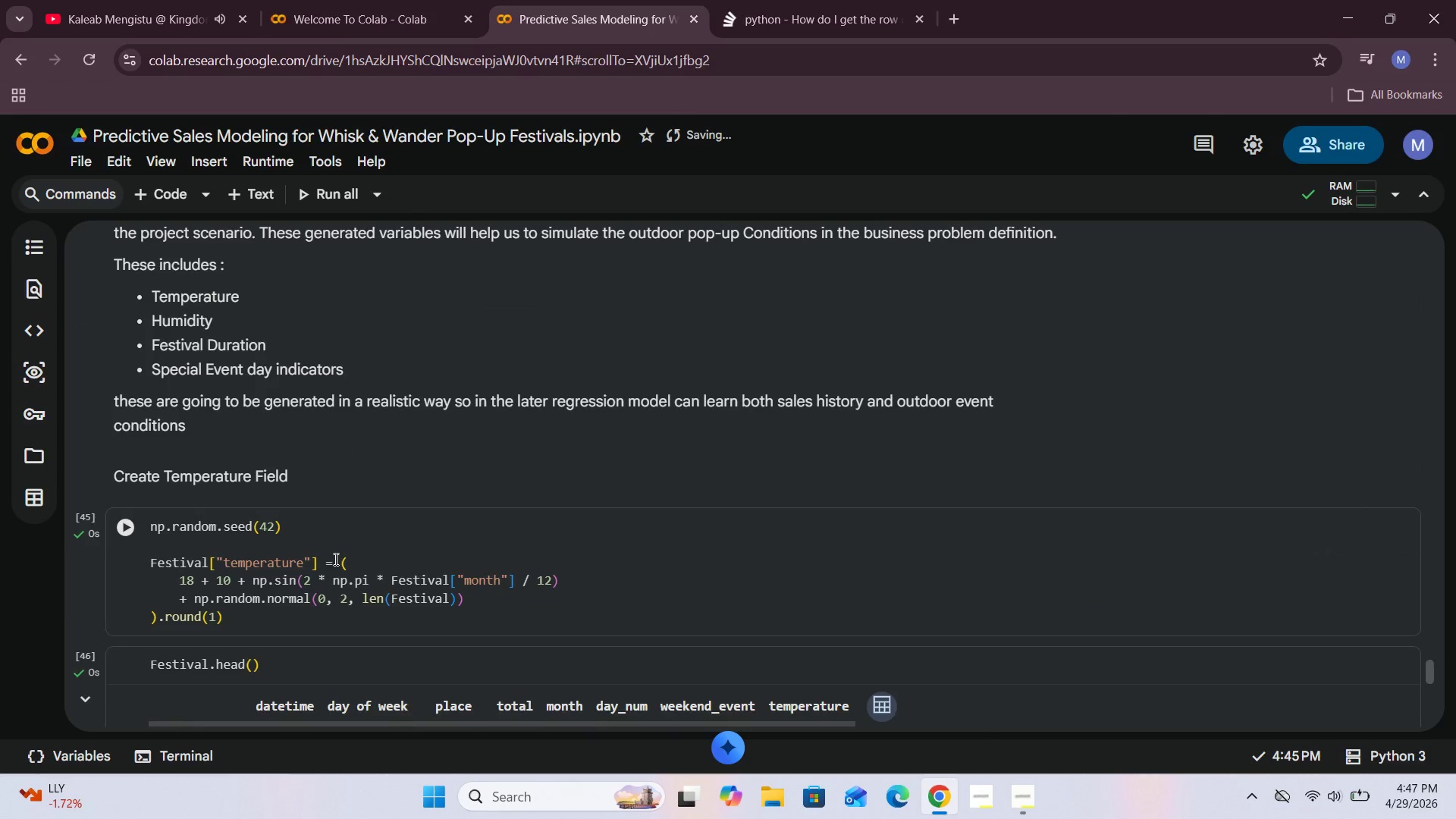 
scroll: coordinate [334, 560], scroll_direction: none, amount: 0.0
 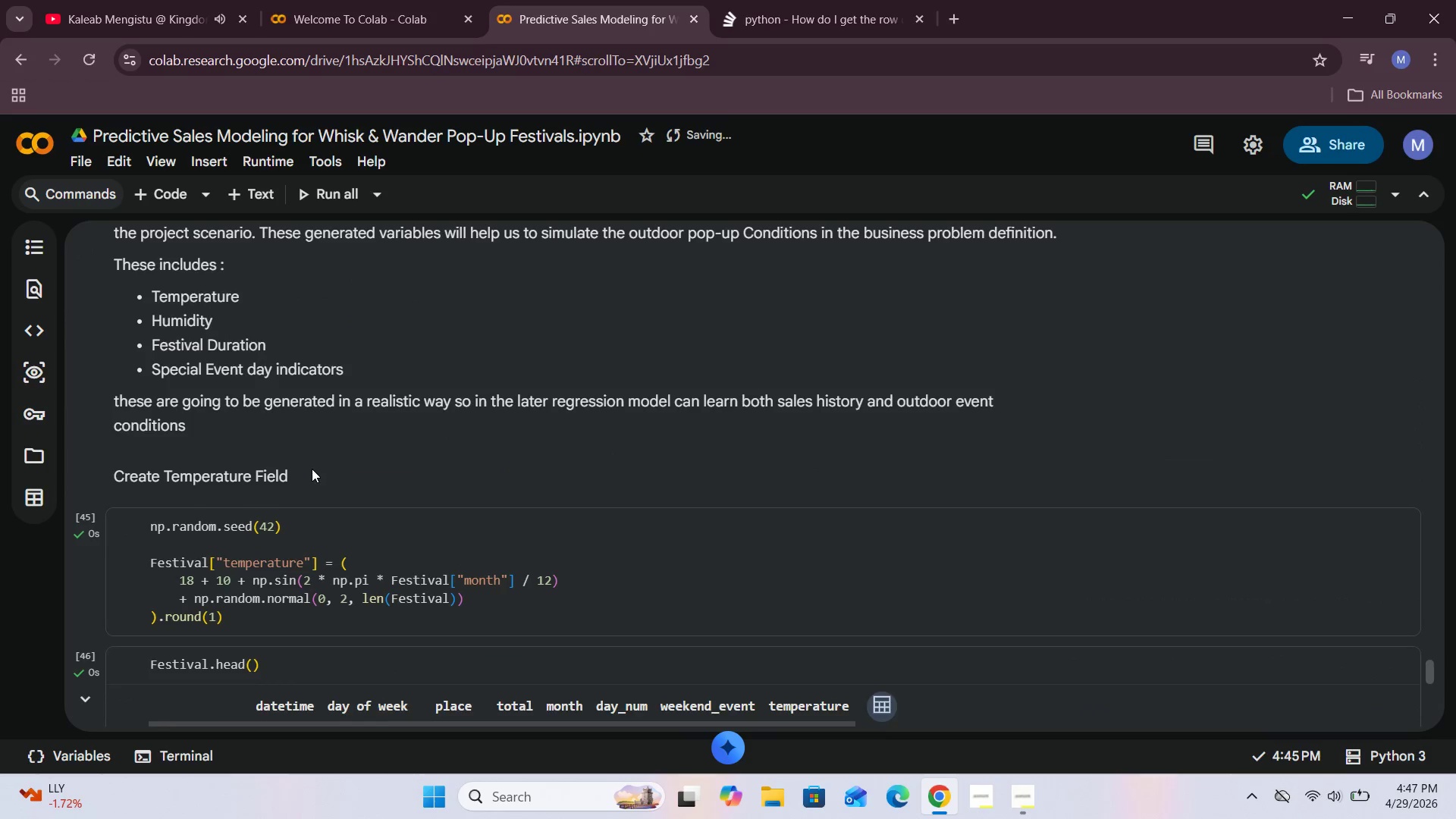 
double_click([312, 469])
 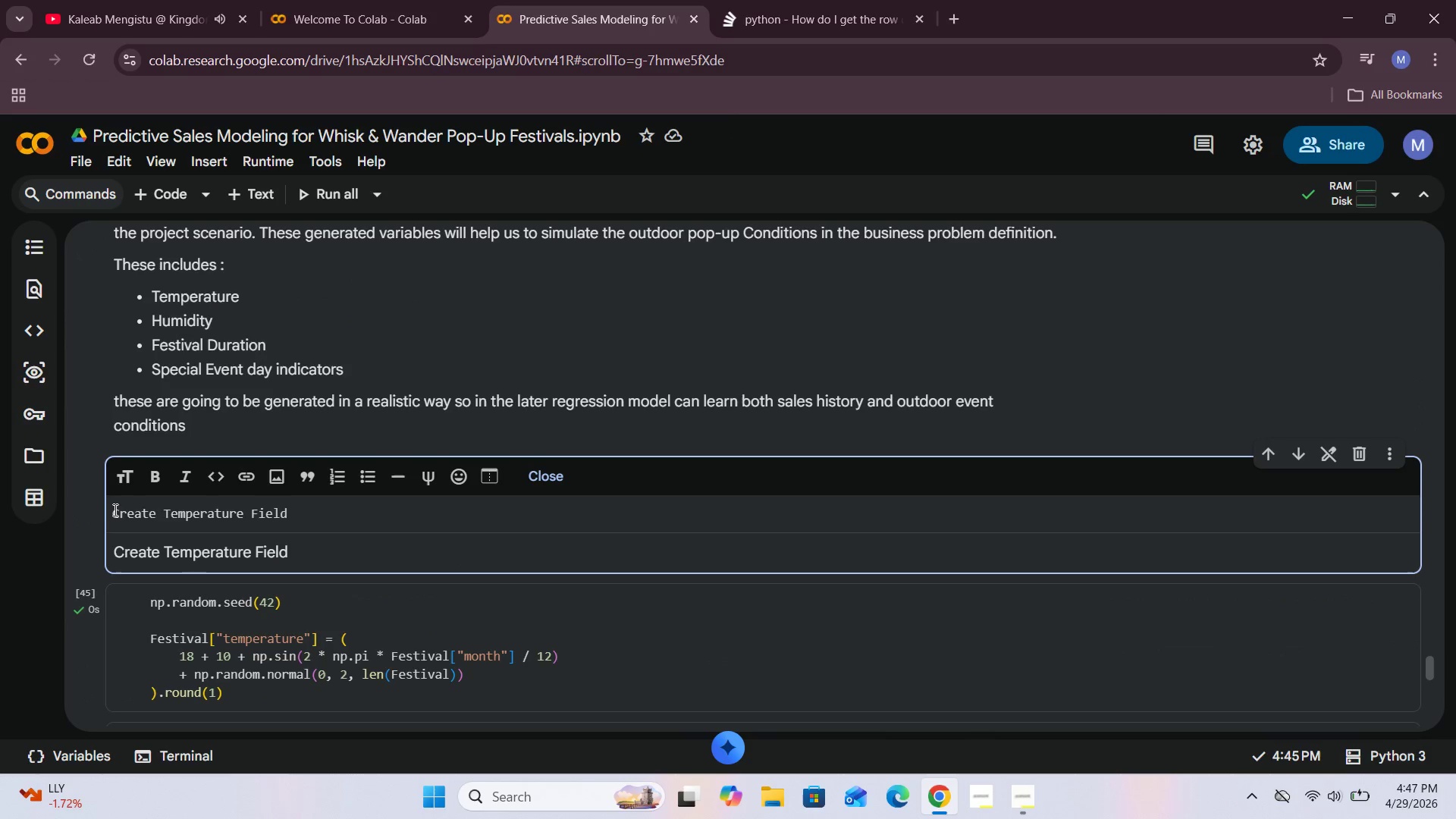 
left_click([115, 510])
 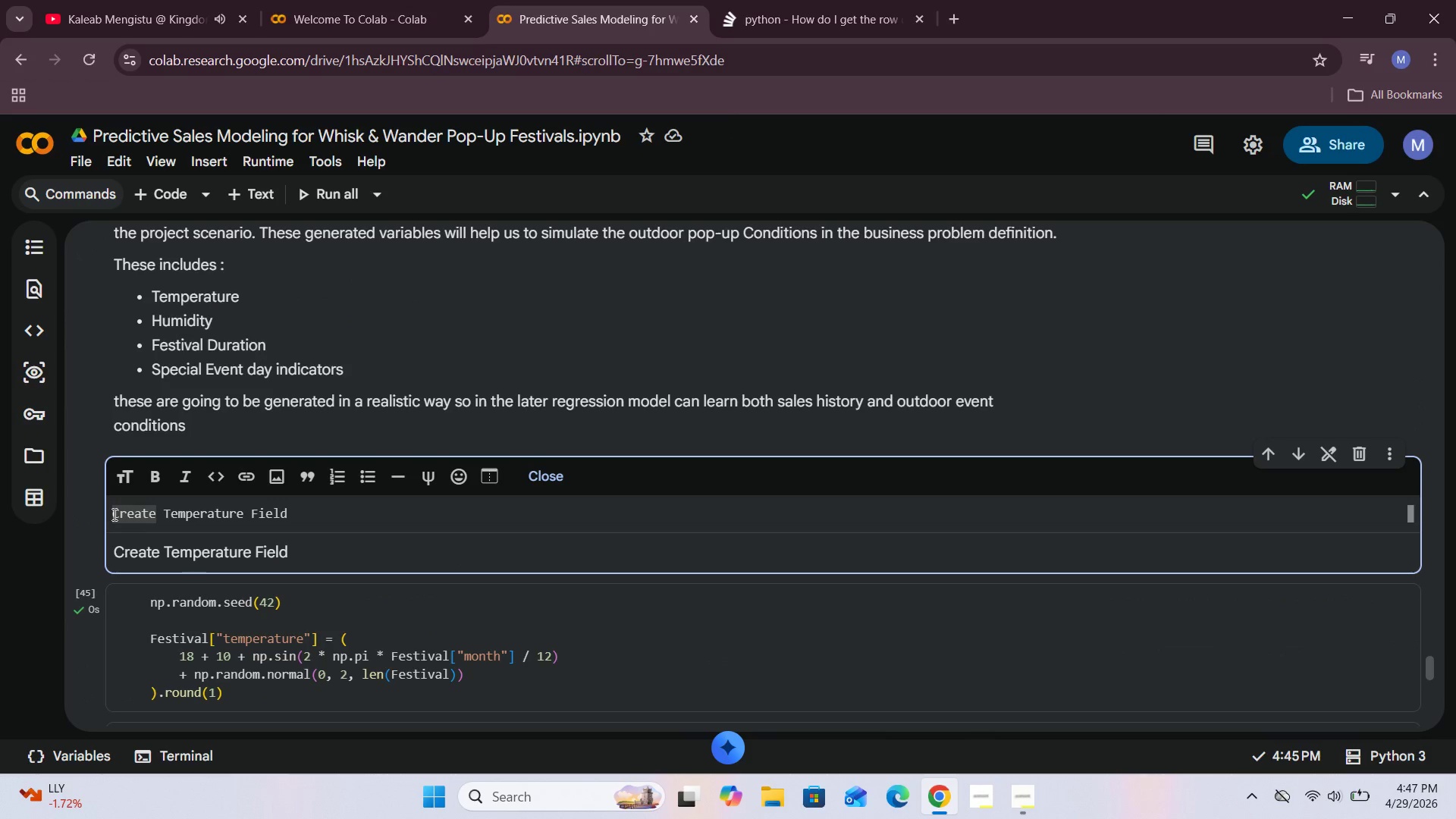 
type(### )
 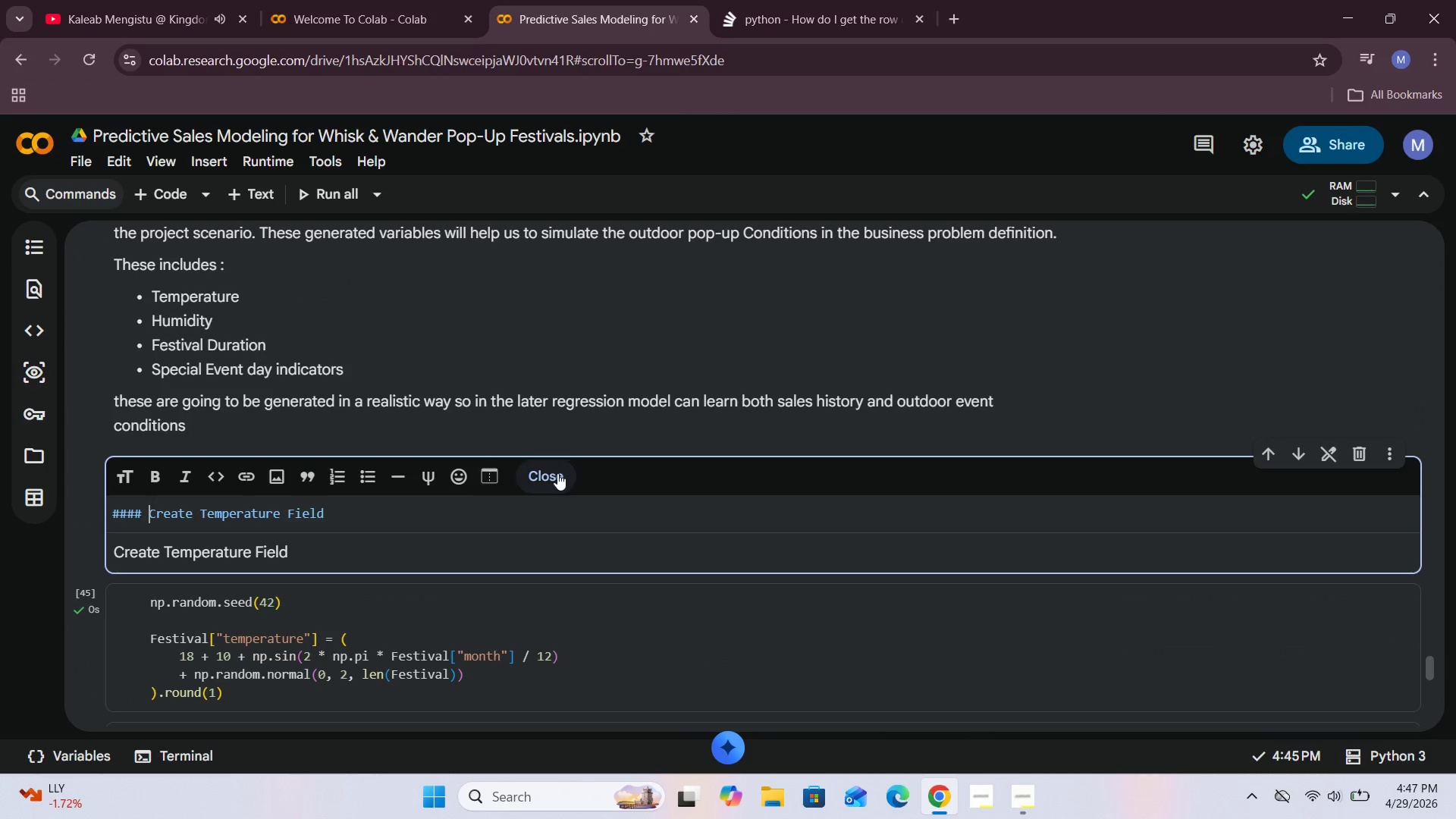 
left_click([561, 472])
 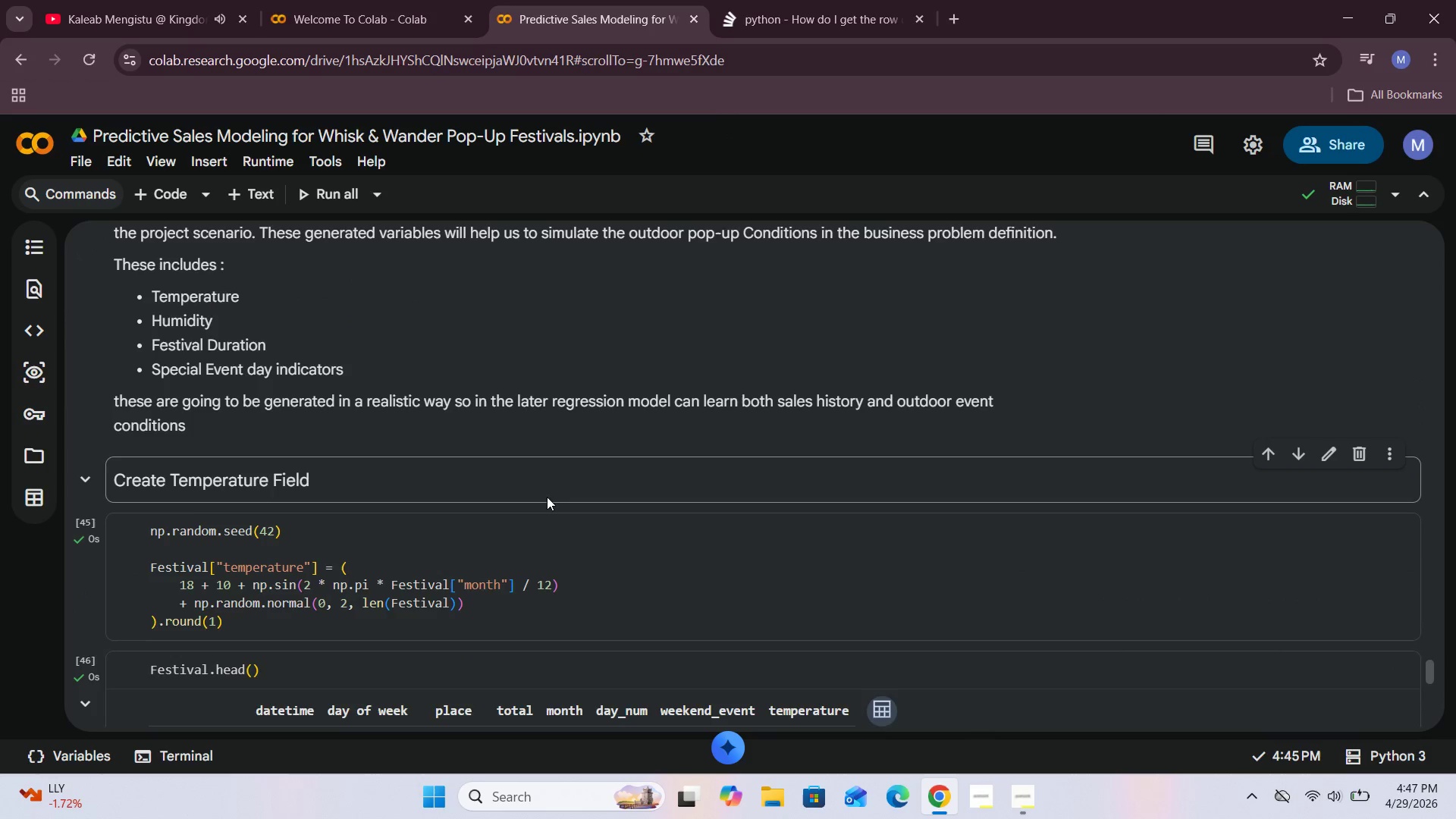 
scroll: coordinate [544, 505], scroll_direction: down, amount: 5.0
 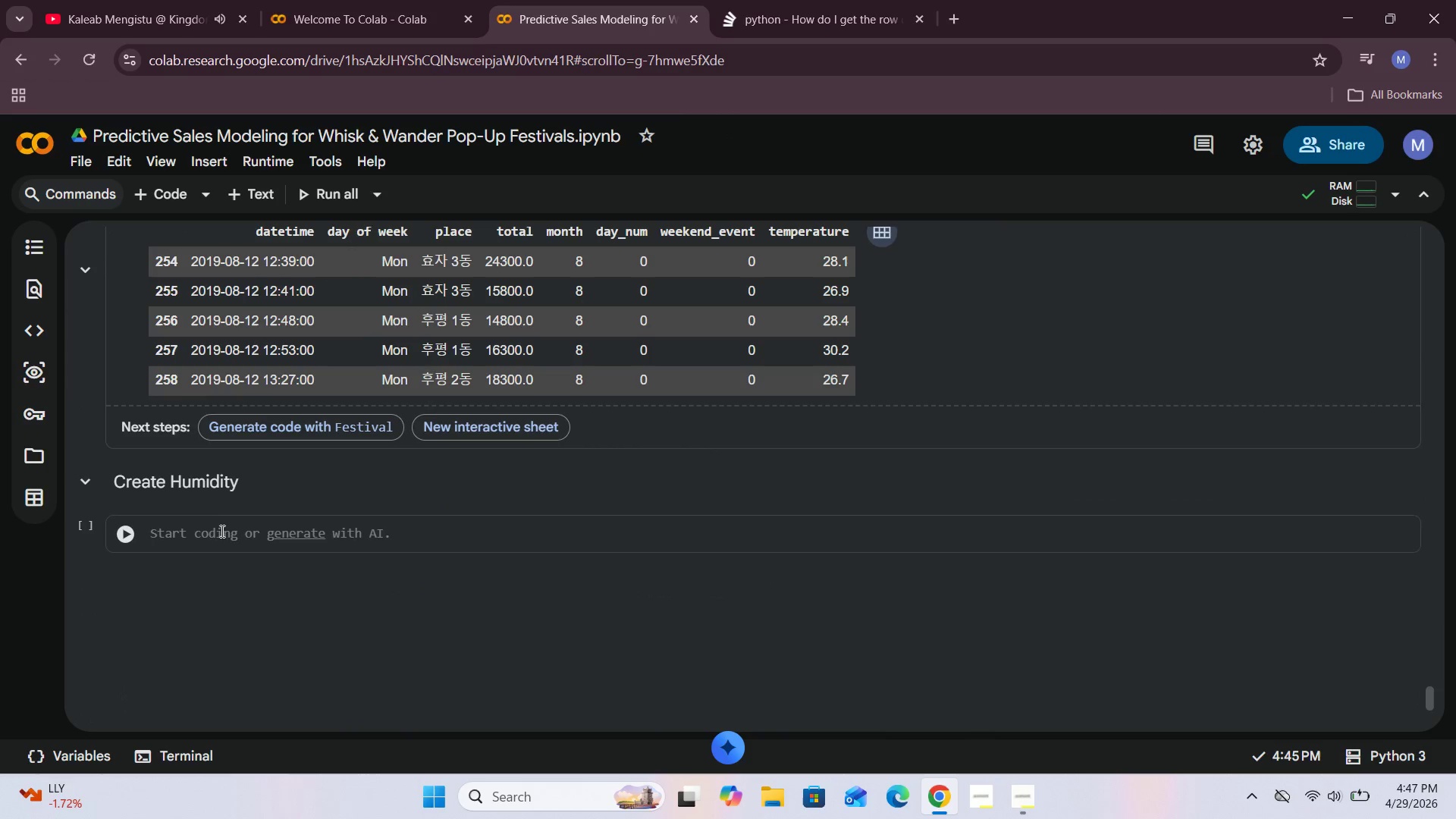 
left_click([213, 538])
 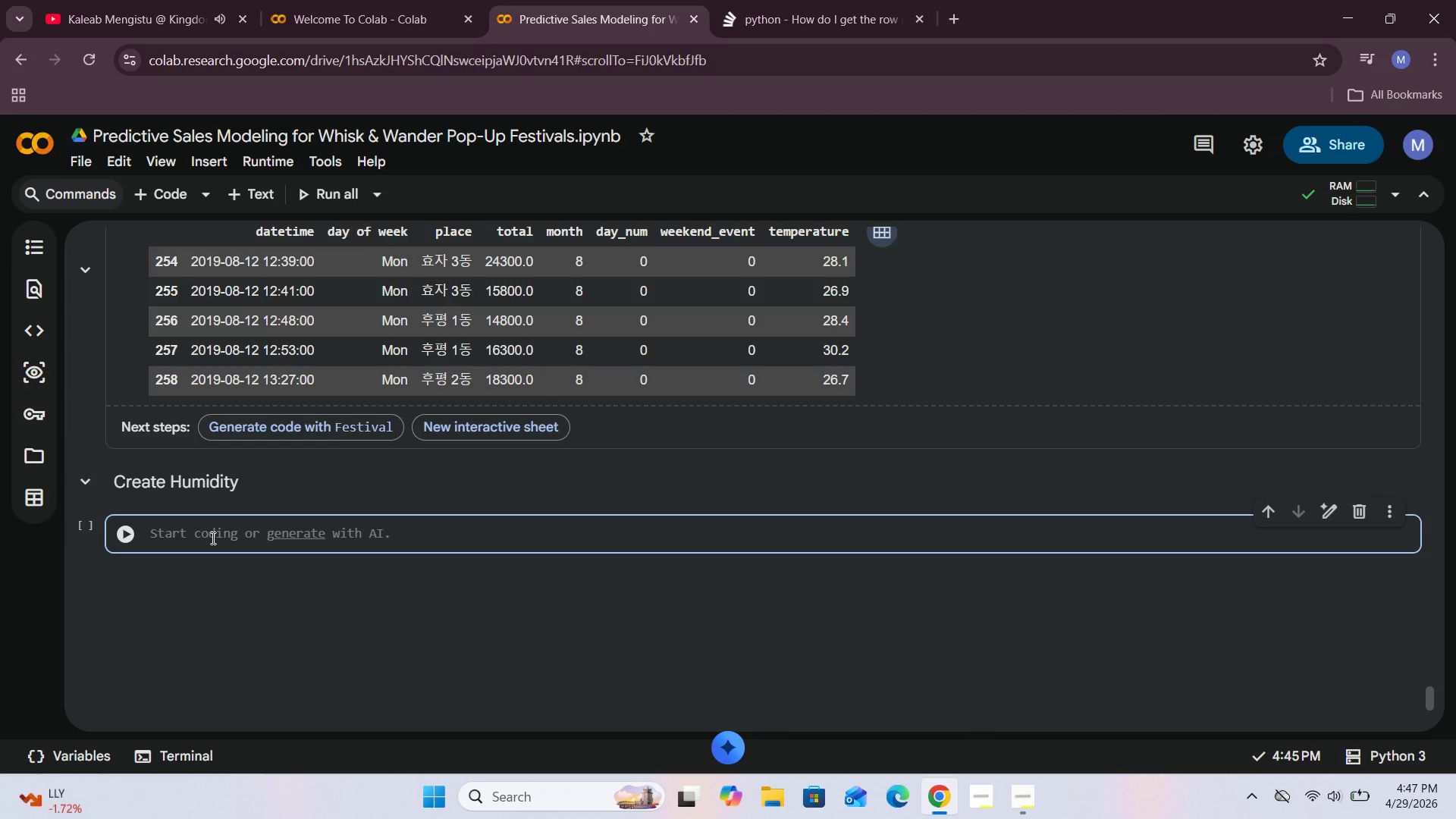 
type(Festival[")
 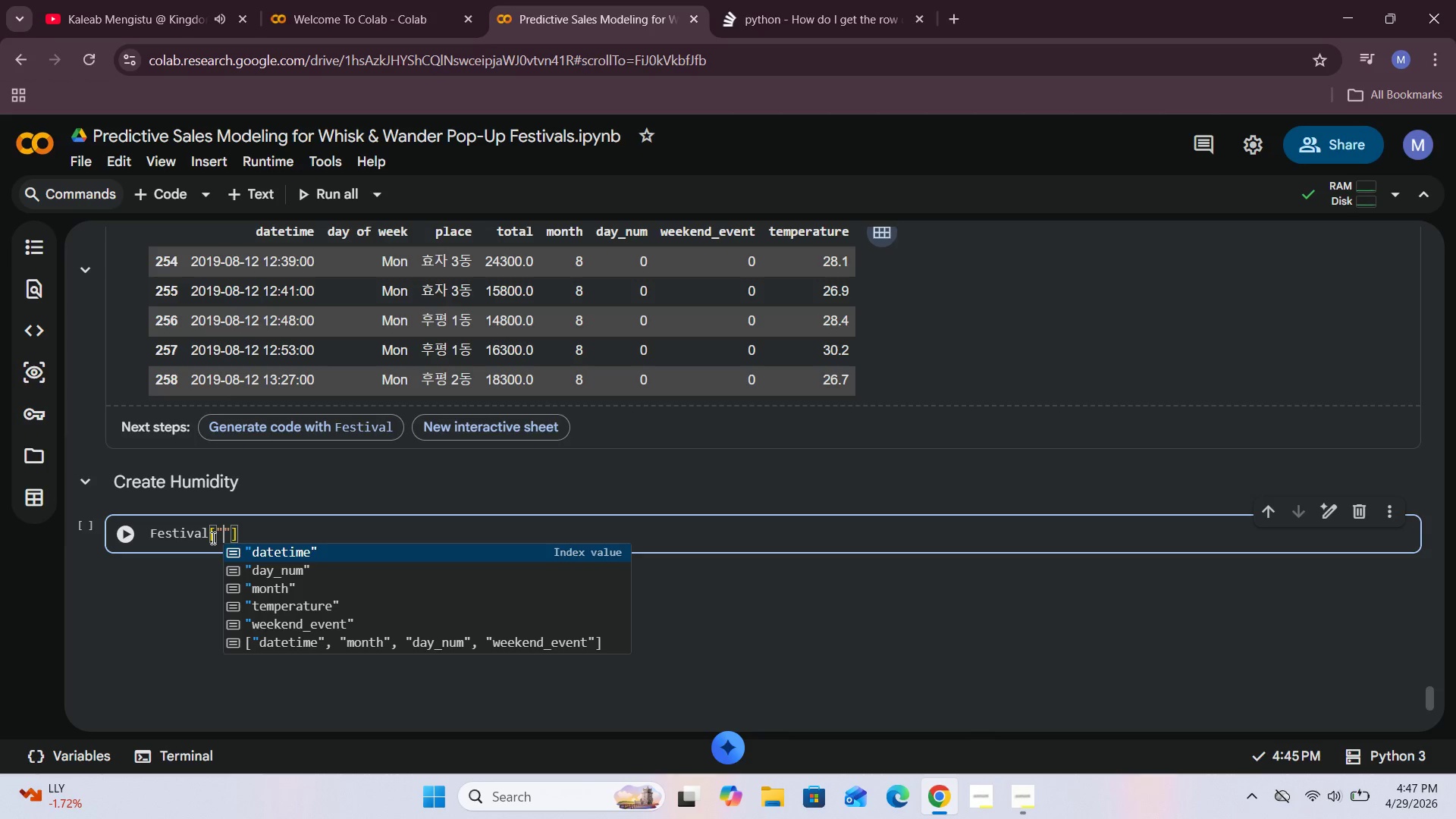 
wait(5.11)
 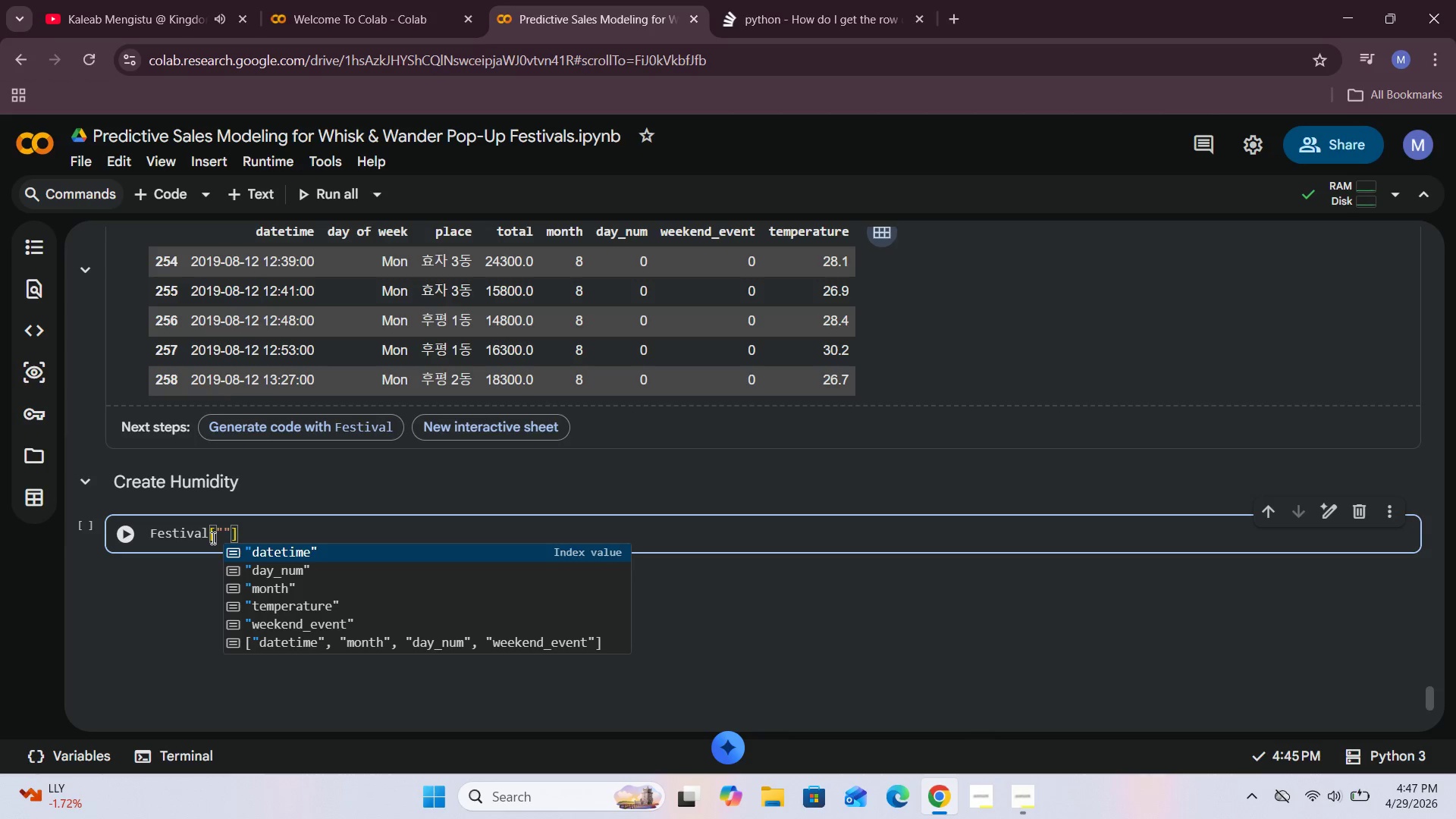 
type(H)
key(Backspace)
type(humidity)
 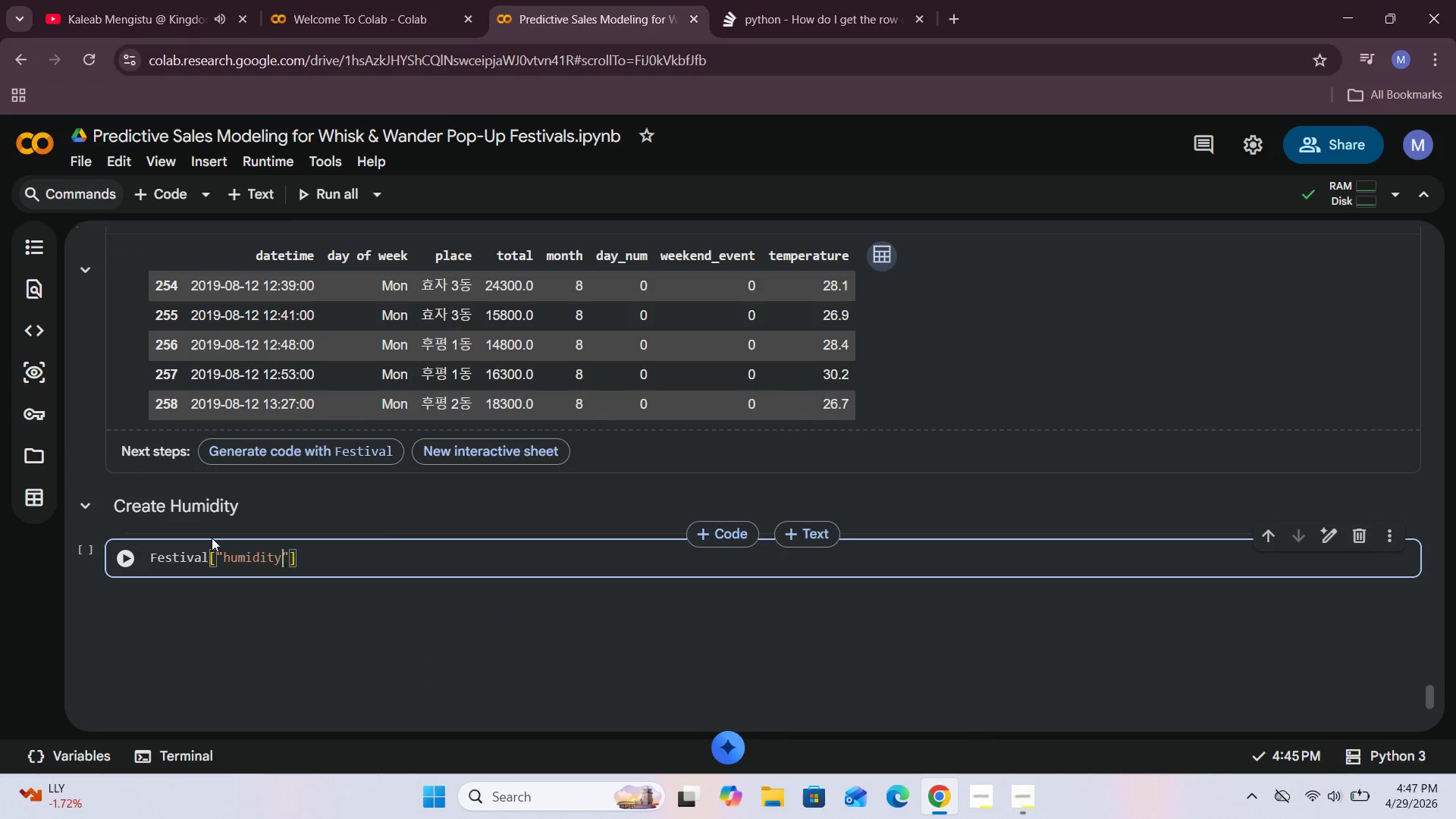 
key(ArrowRight)
 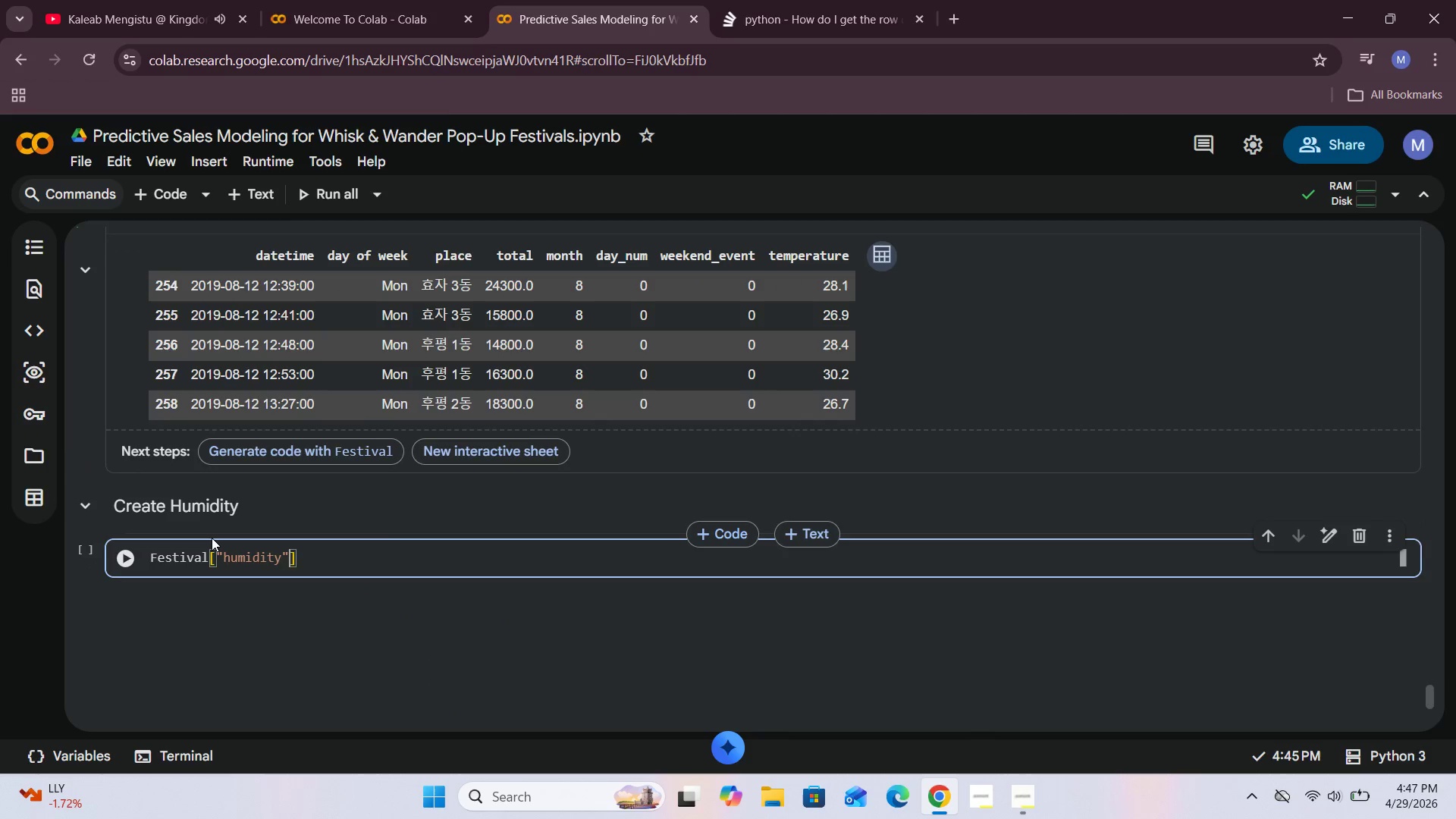 
key(ArrowRight)
 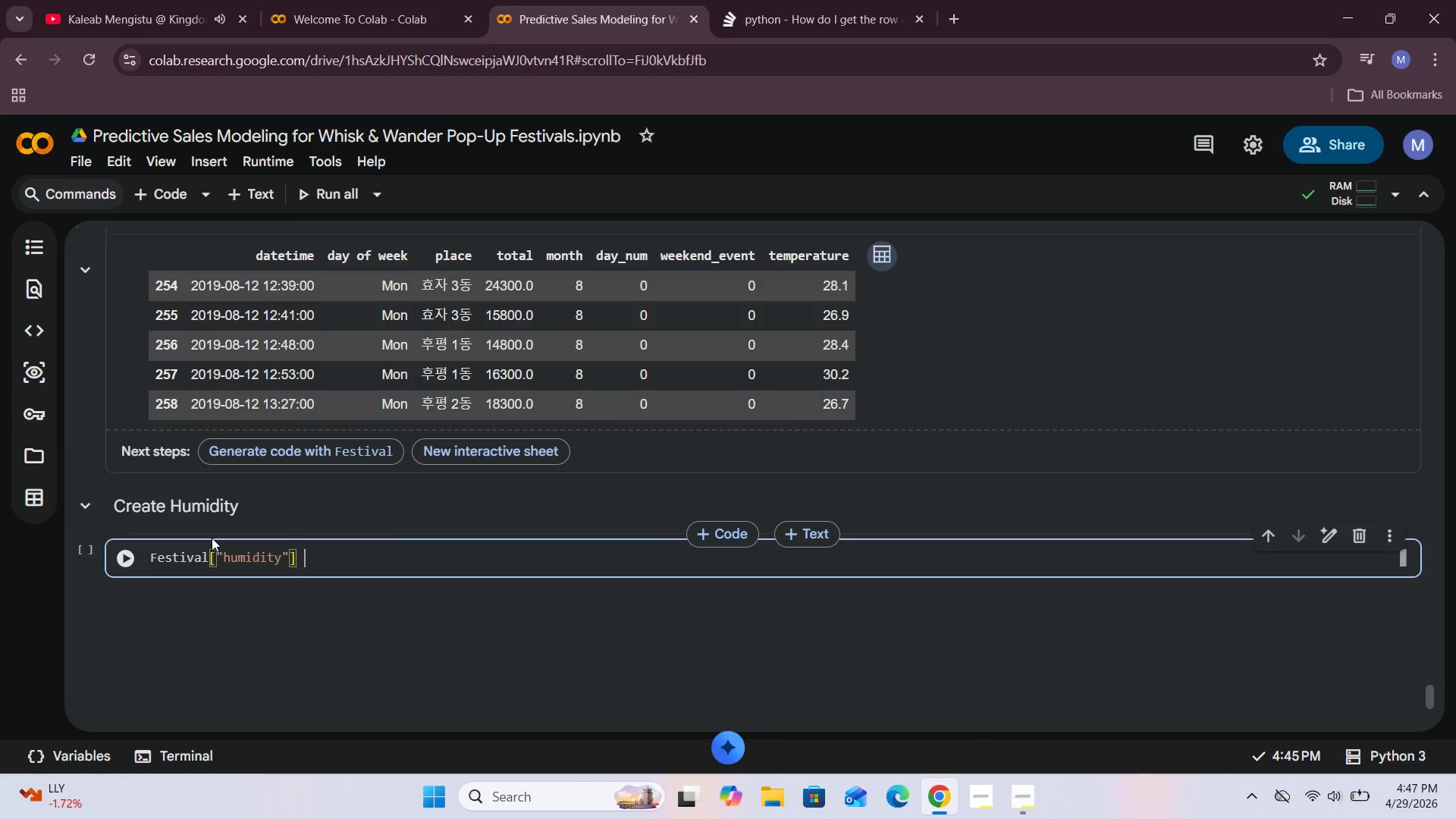 
key(Space)
 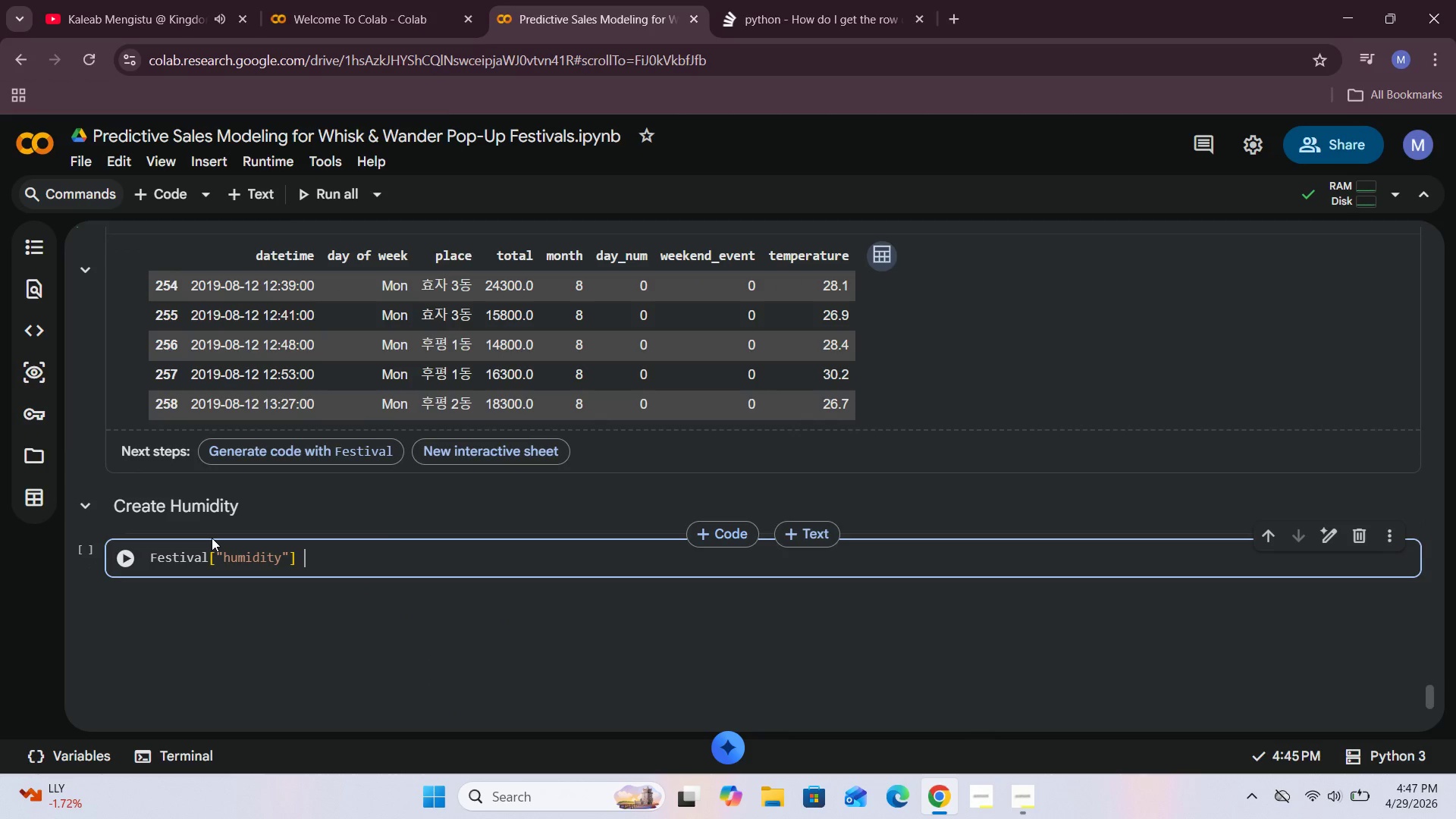 
key(Equal)
 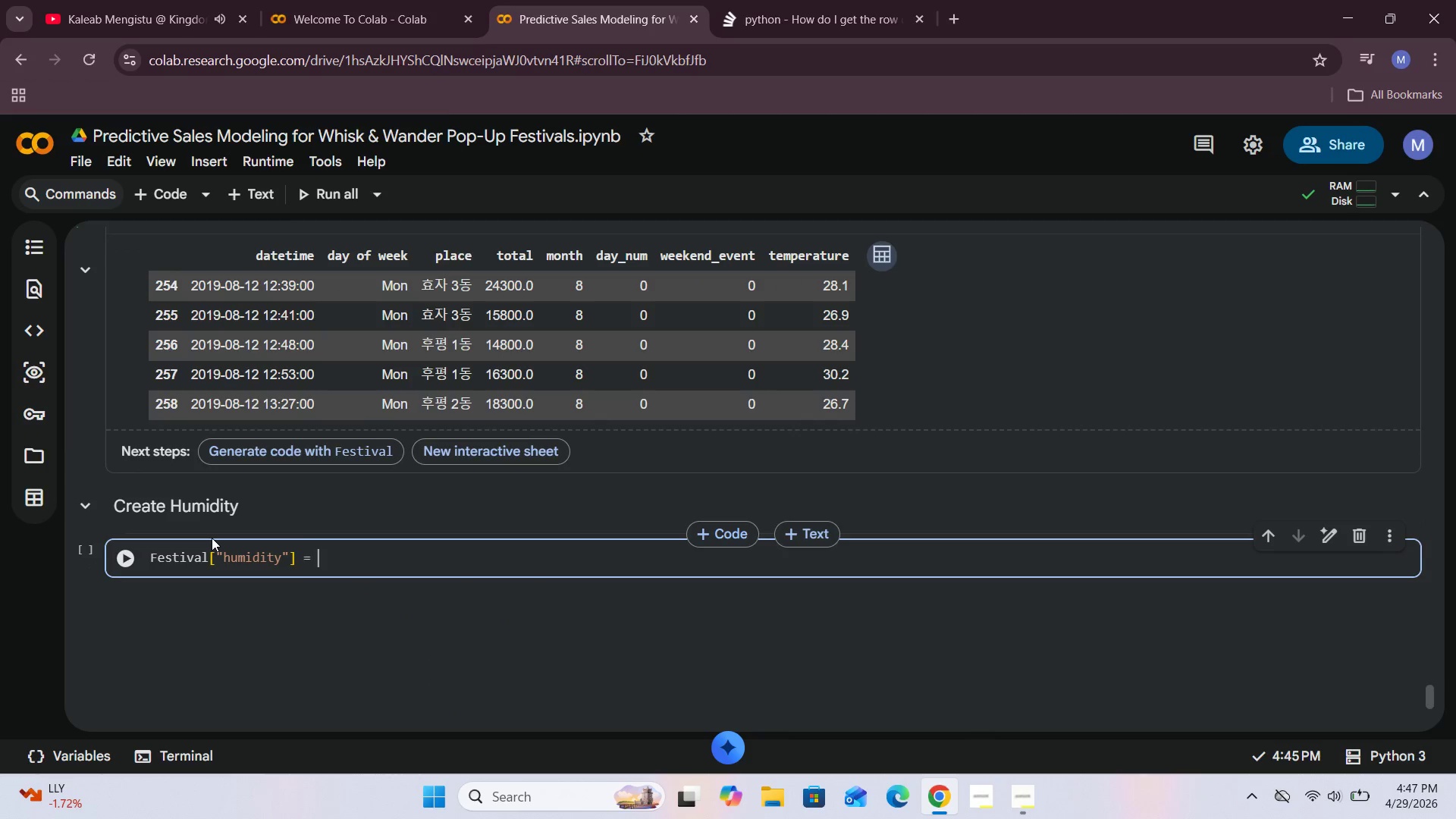 
key(Space)
 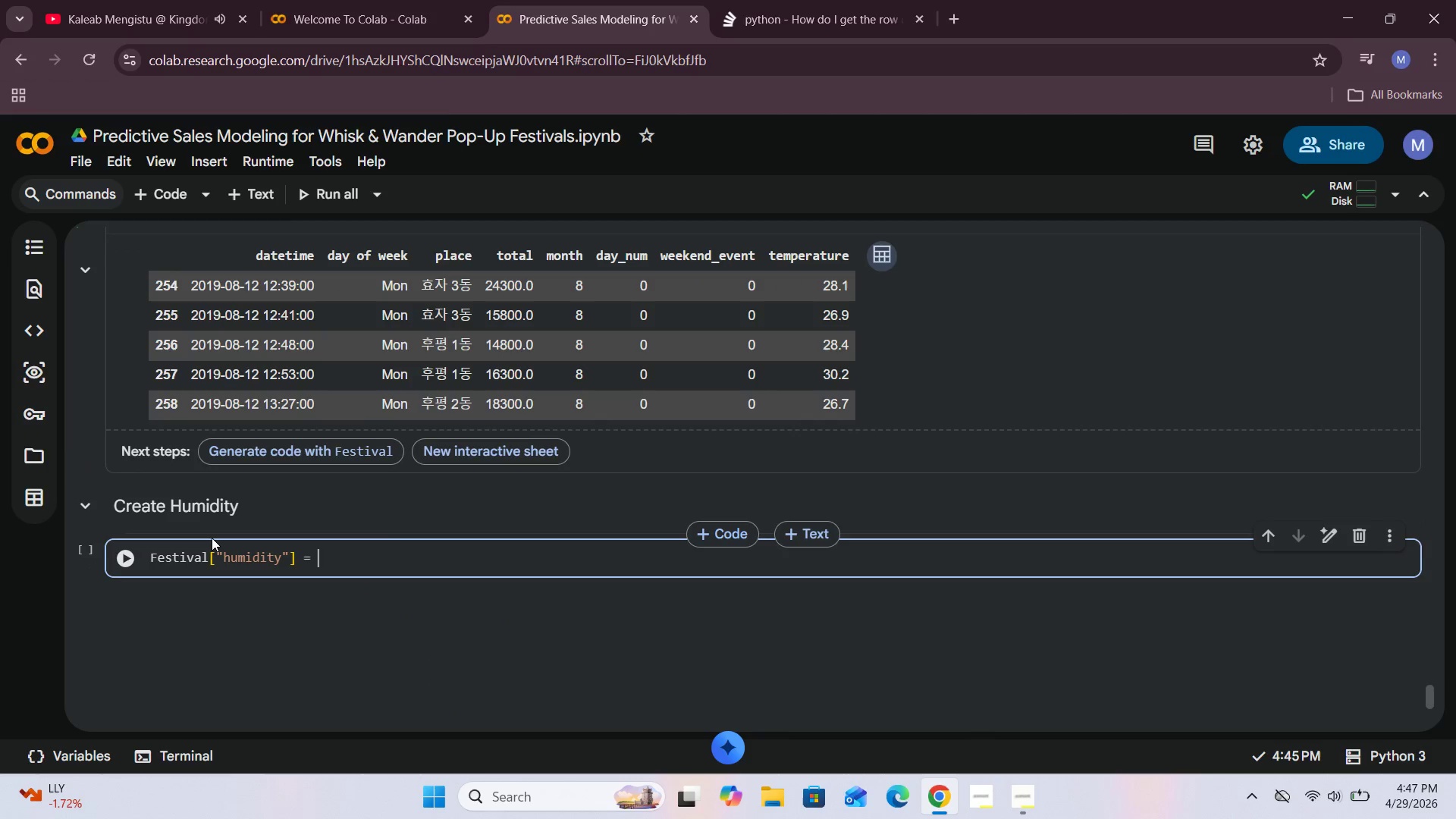 
key(Shift+9)
 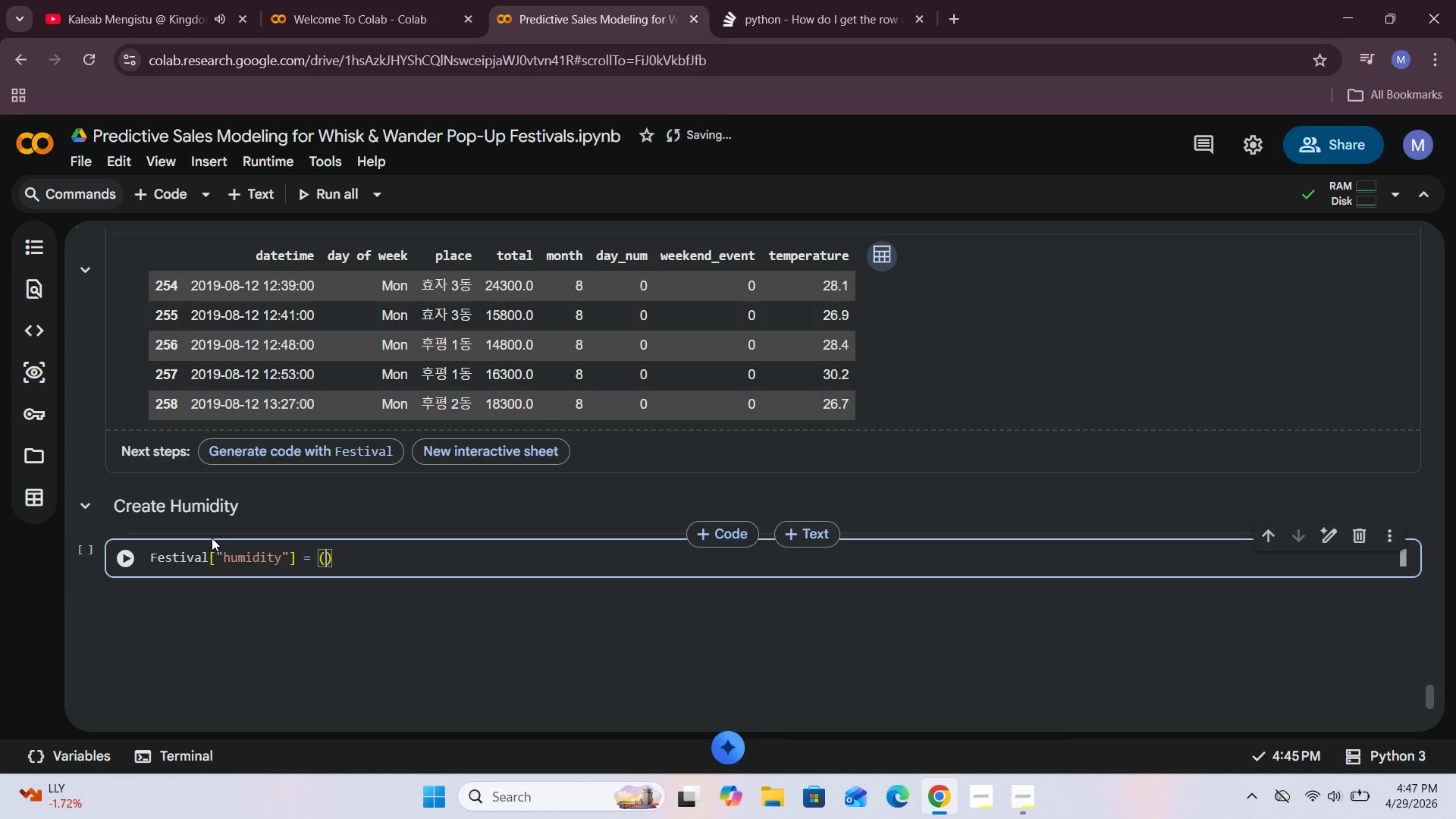 
key(Shift+Enter)
 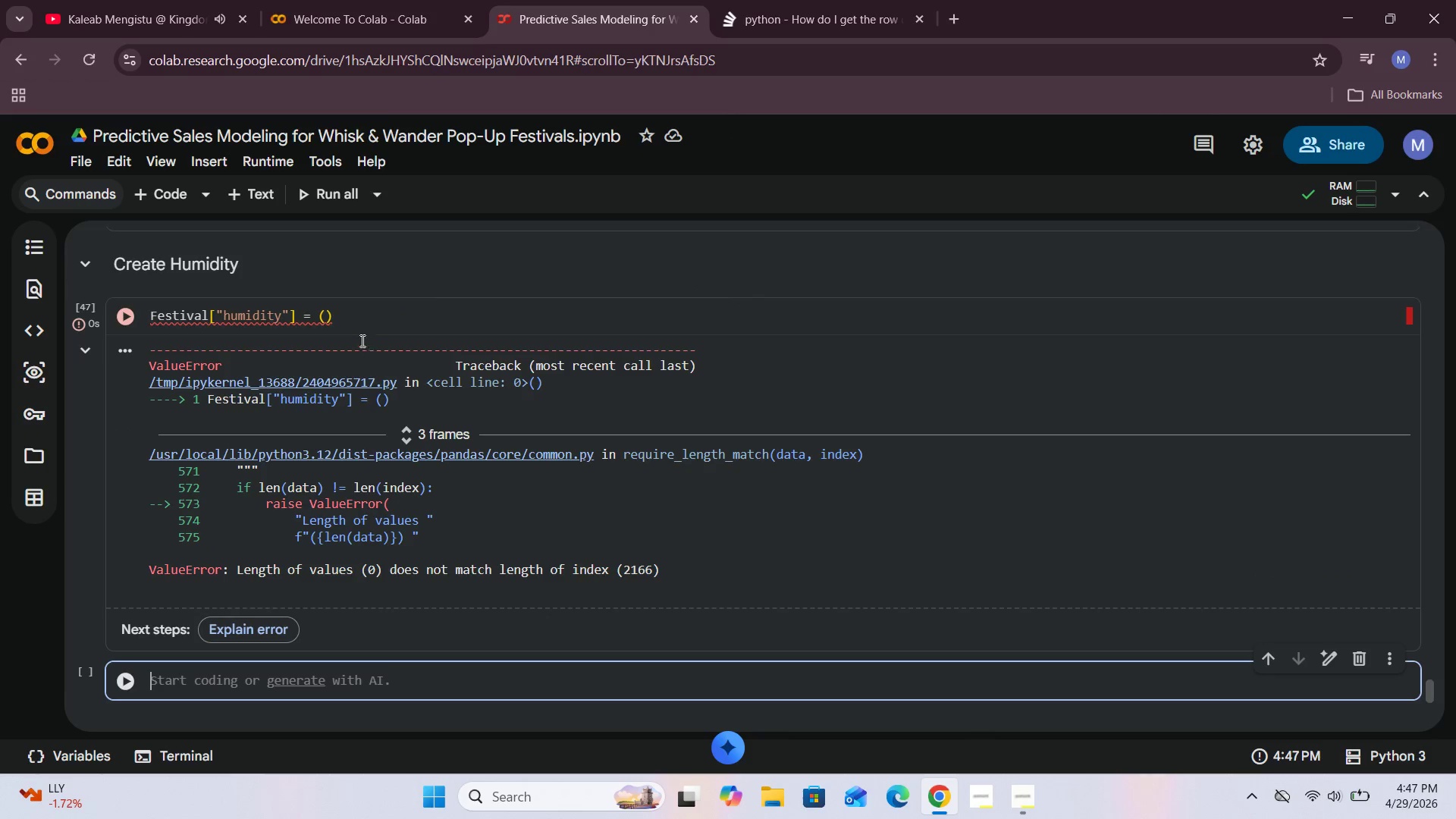 
left_click_drag(start_coordinate=[362, 320], to_coordinate=[116, 331])
 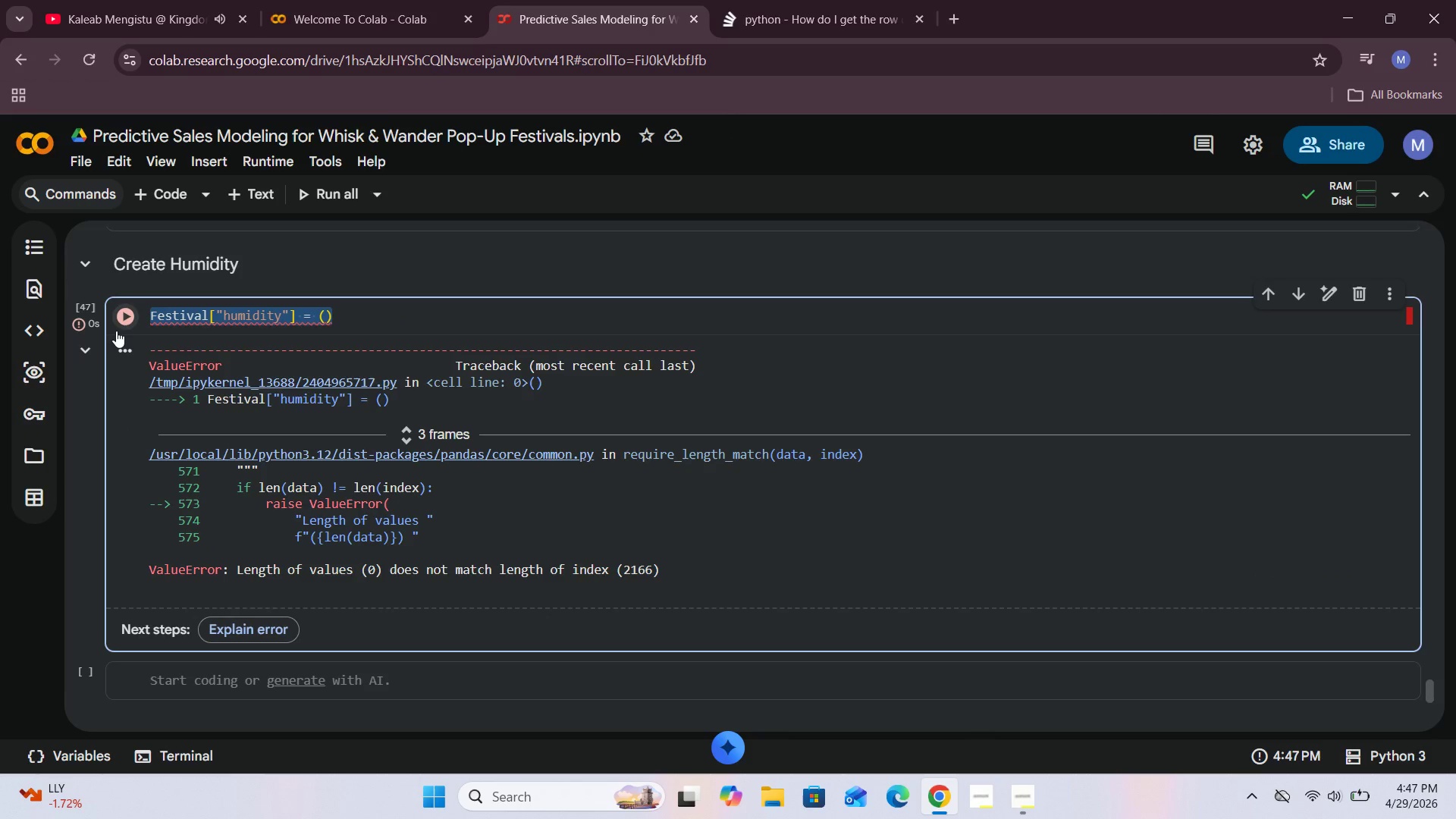 
key(Control+X)
 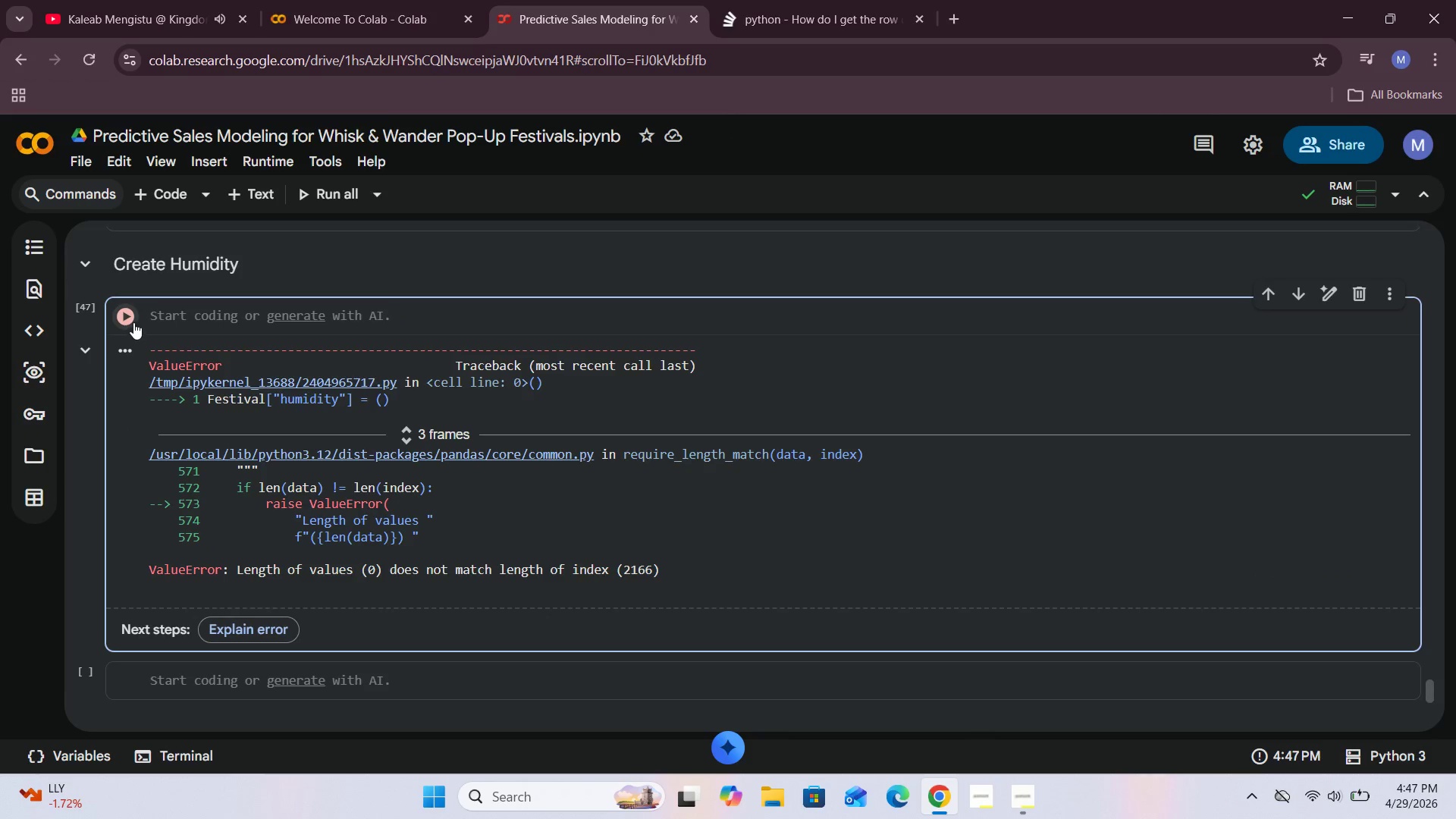 
left_click([133, 322])
 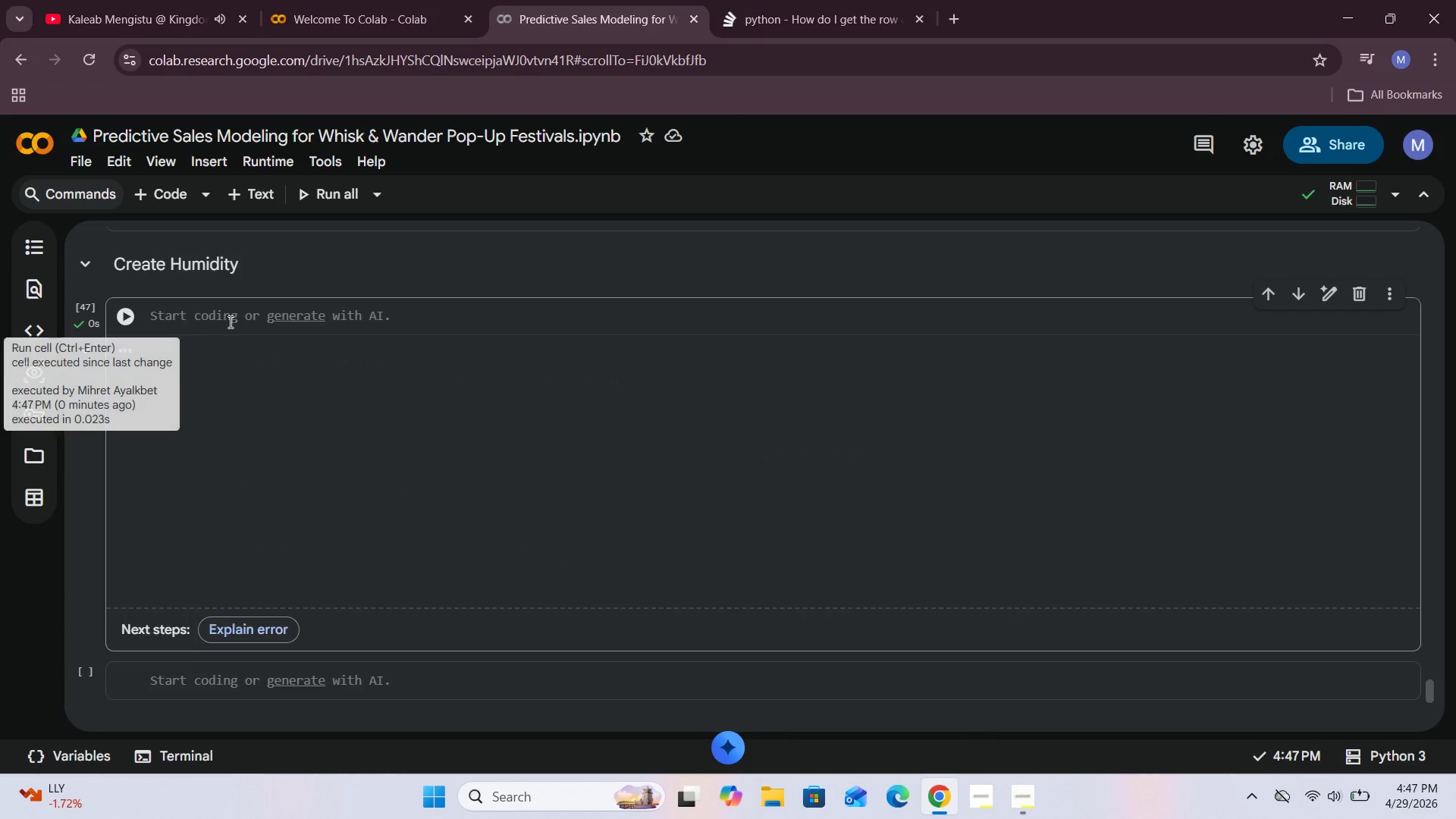 
left_click([231, 322])
 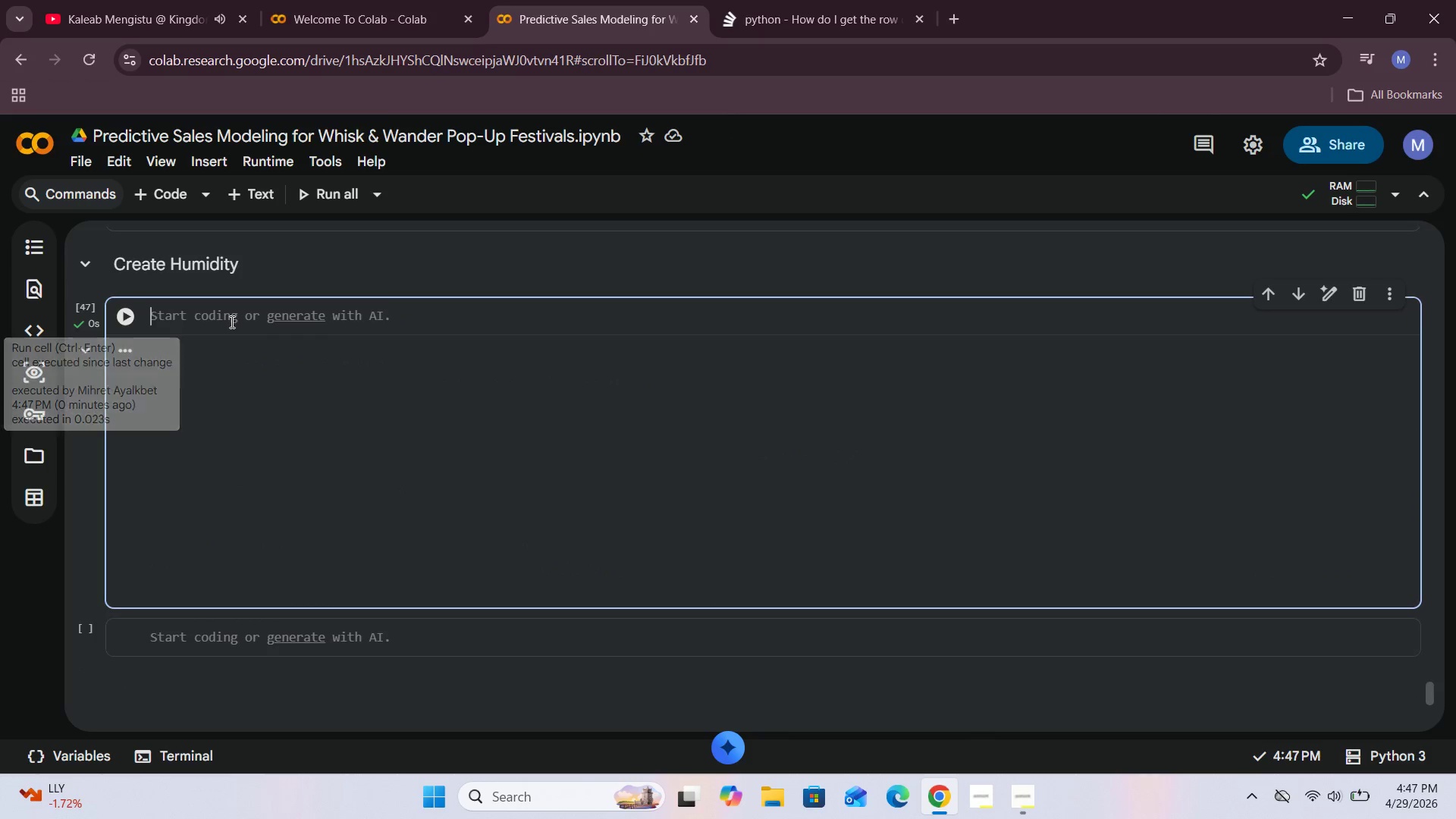 
key(Control+V)
 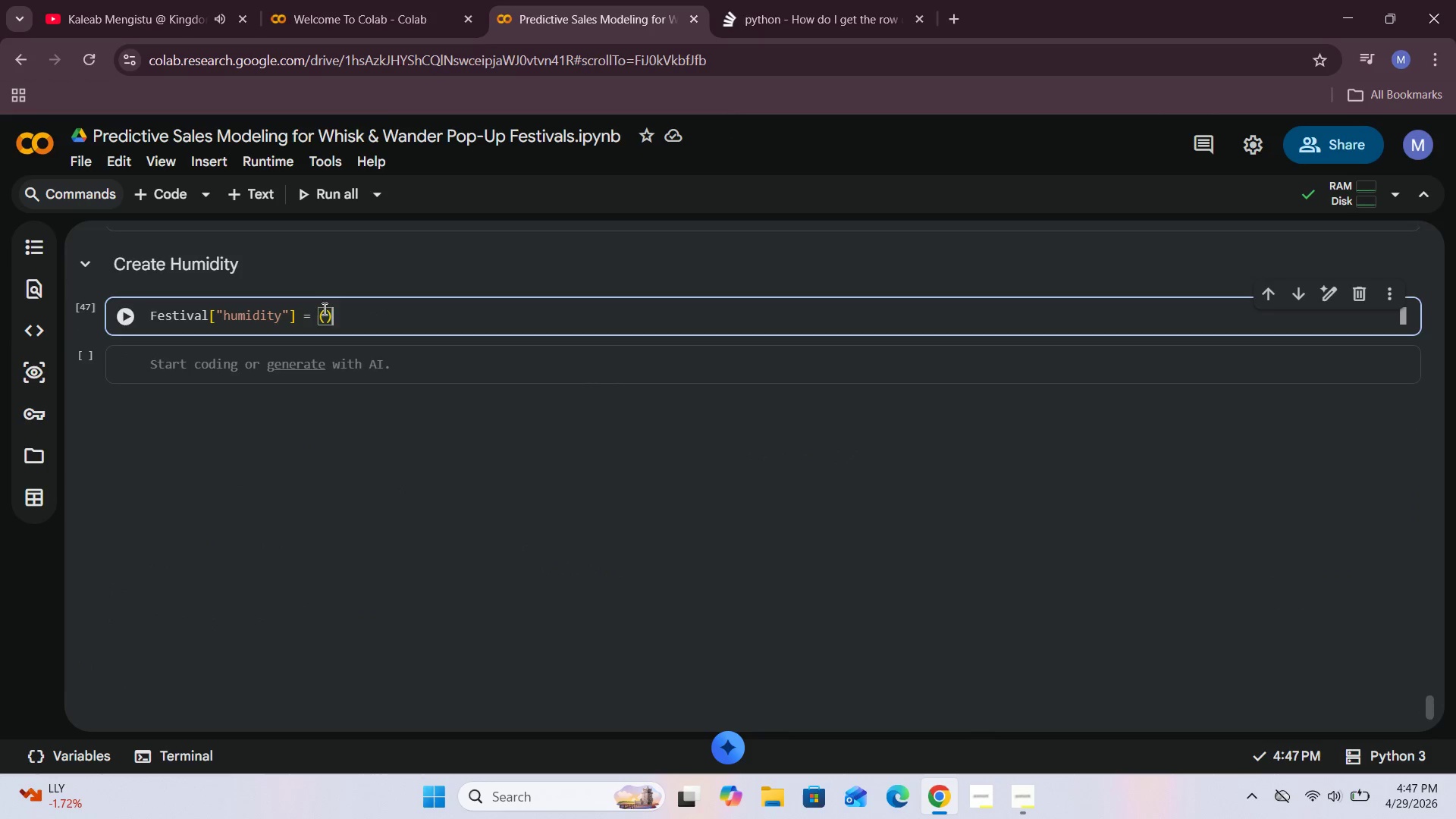 
left_click([326, 311])
 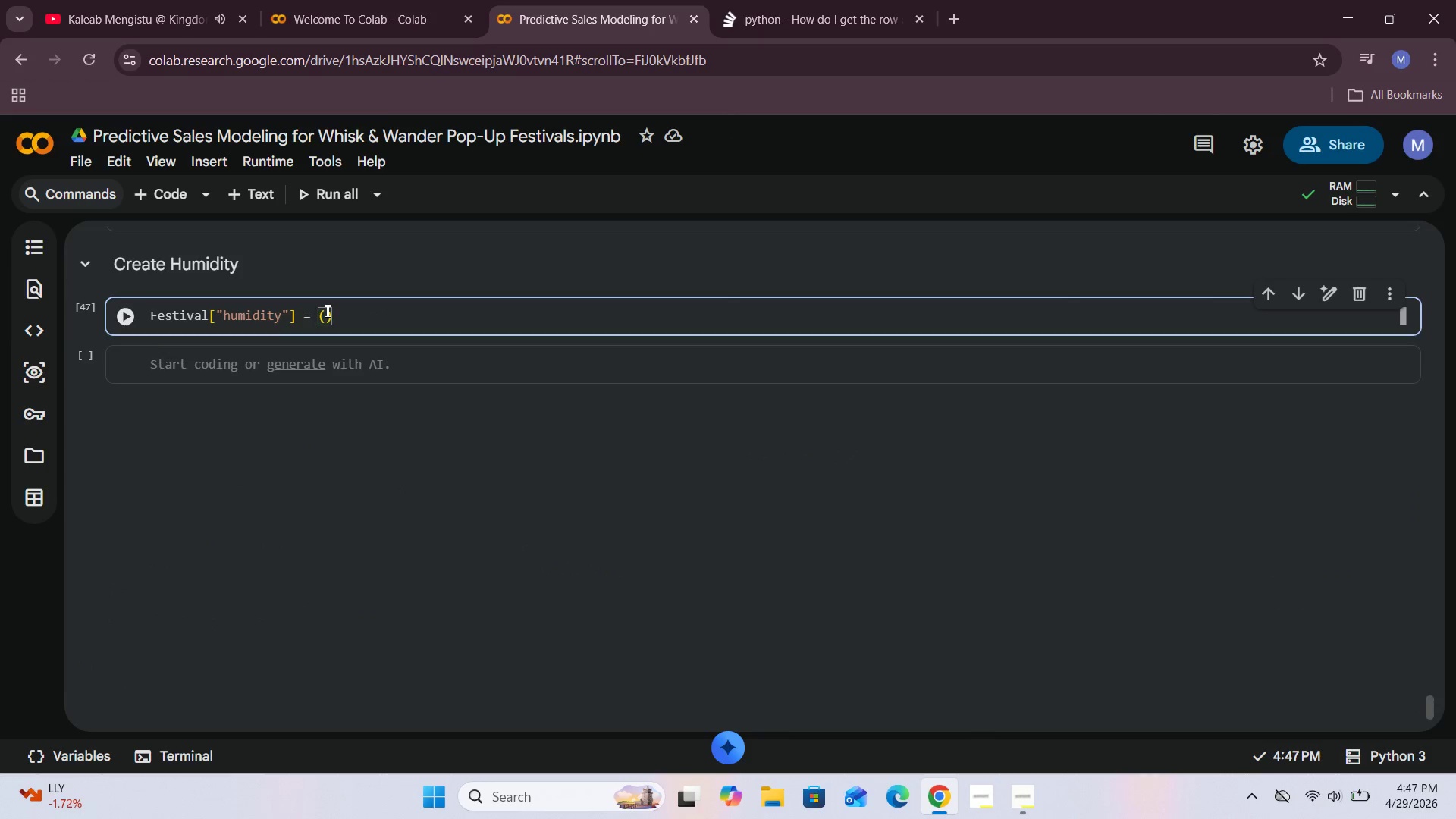 
key(Enter)
 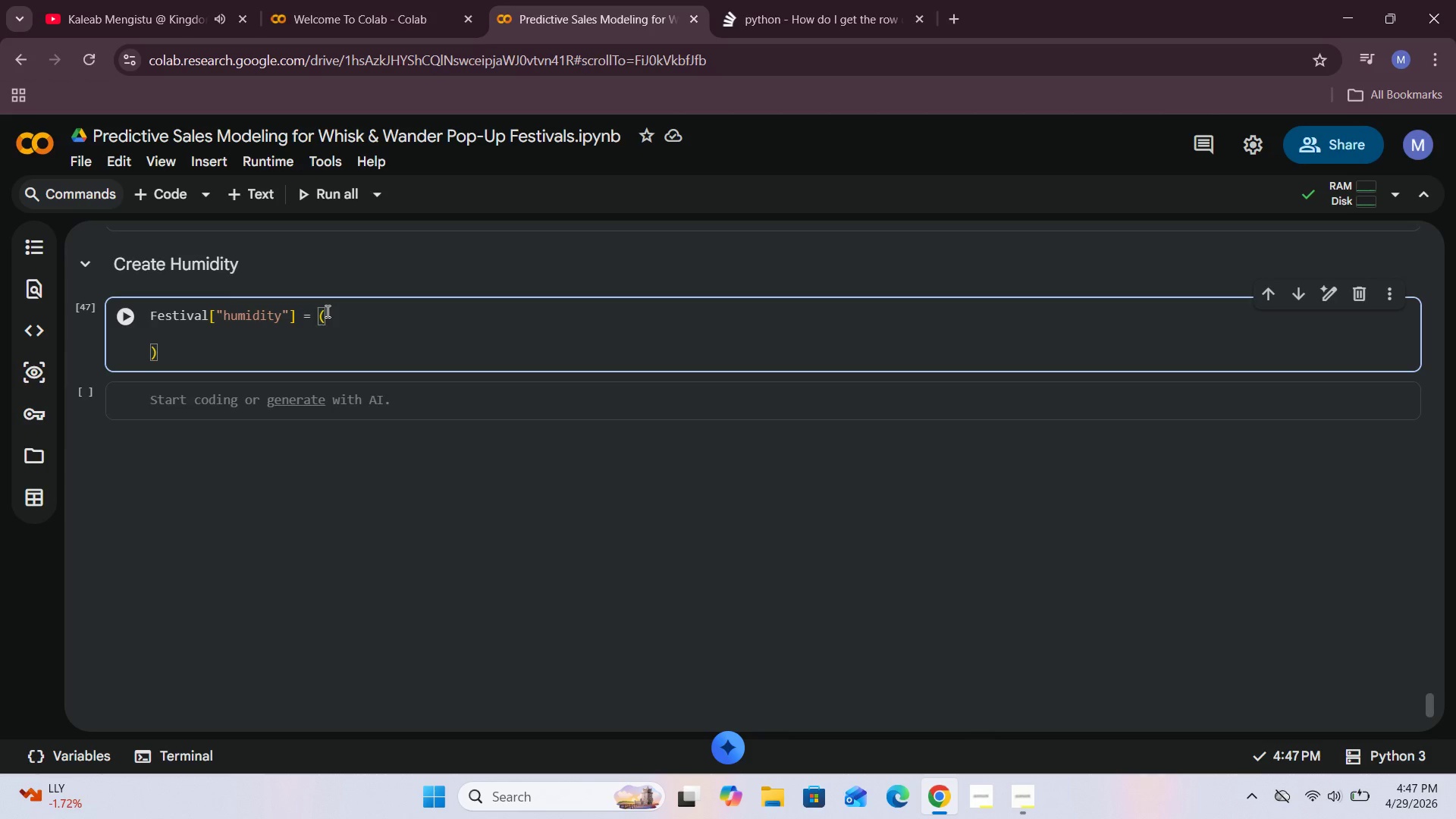 
type(65 + 15 +)
 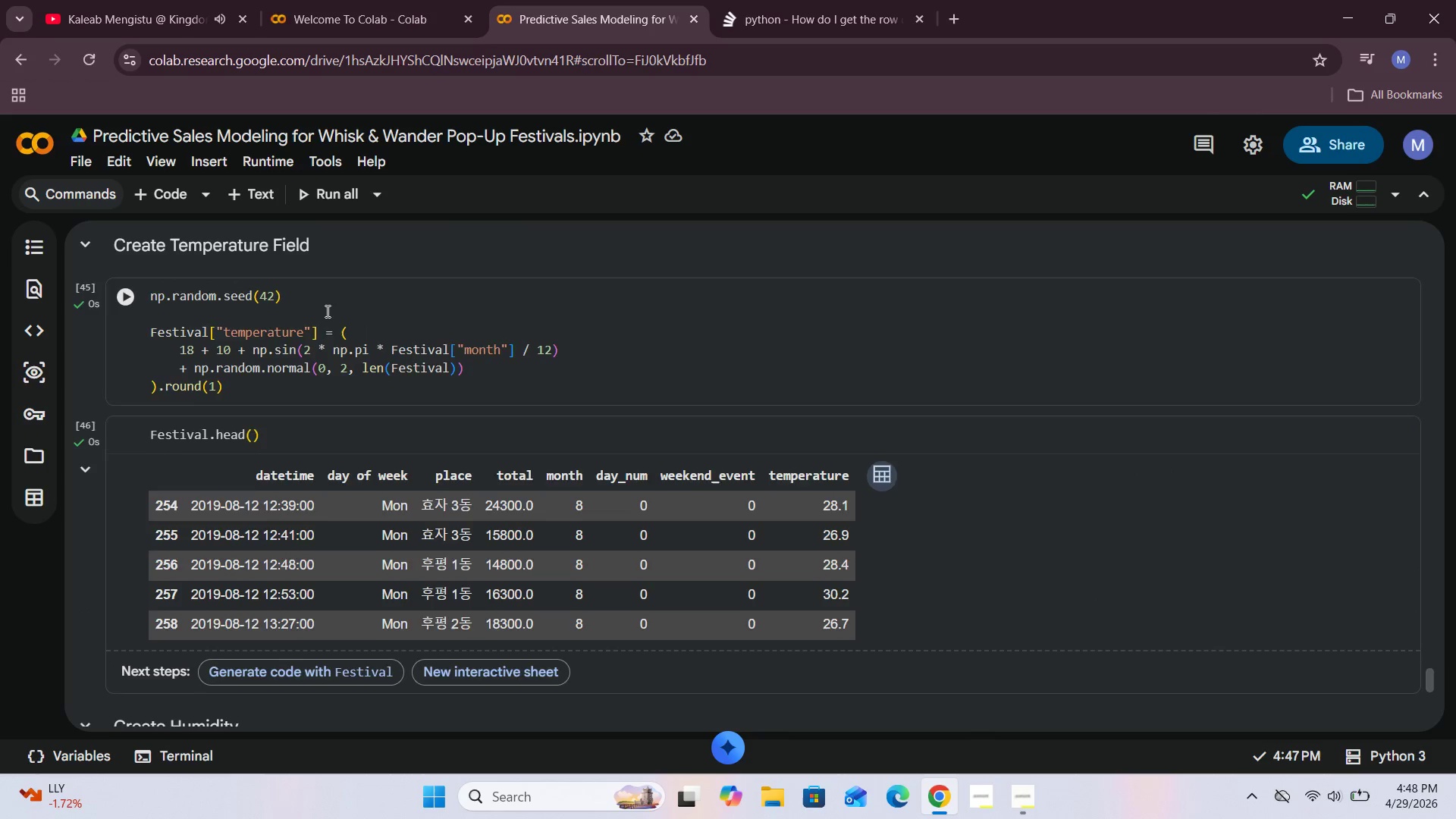 
wait(6.62)
 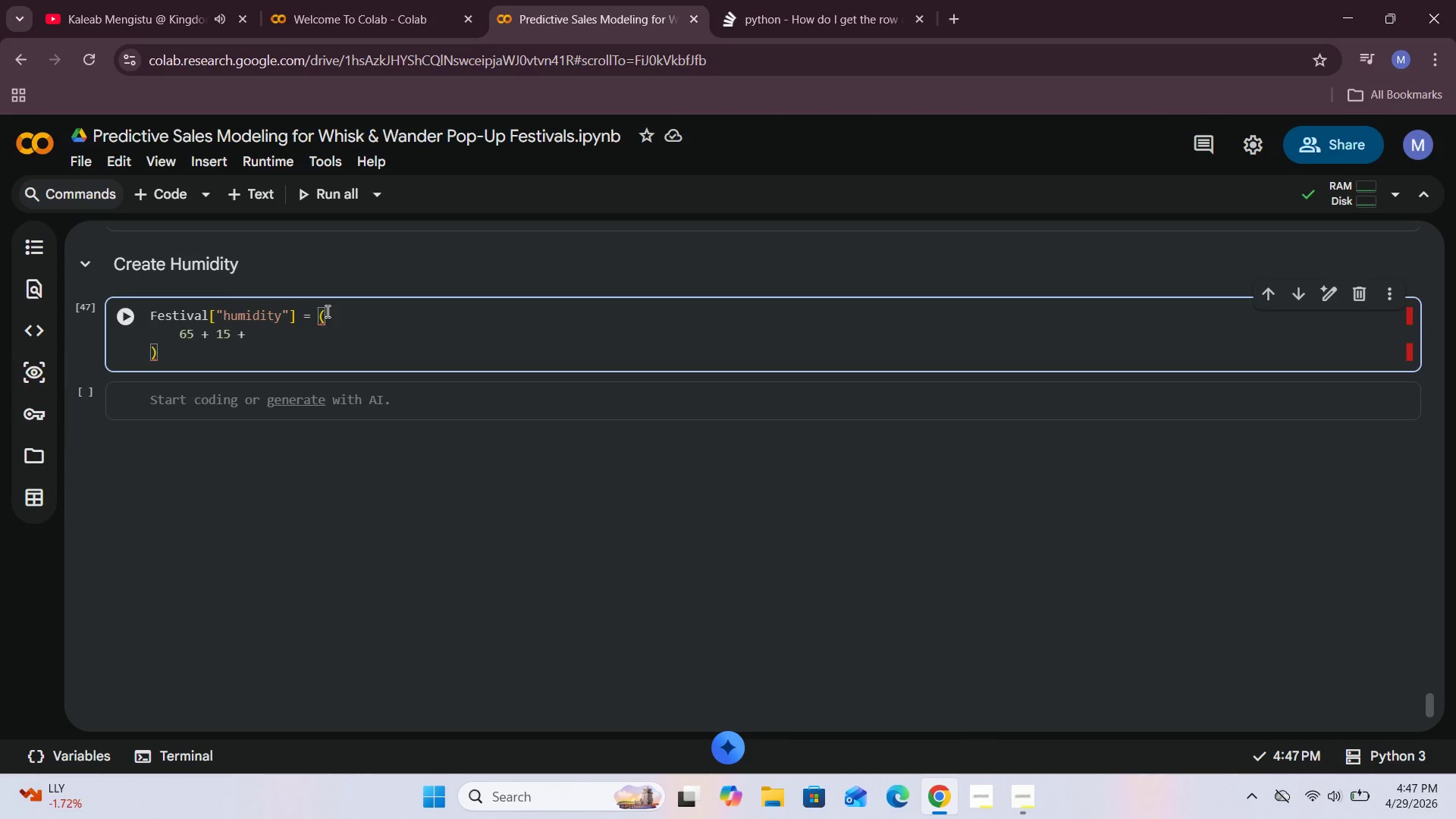 
key(Space)
 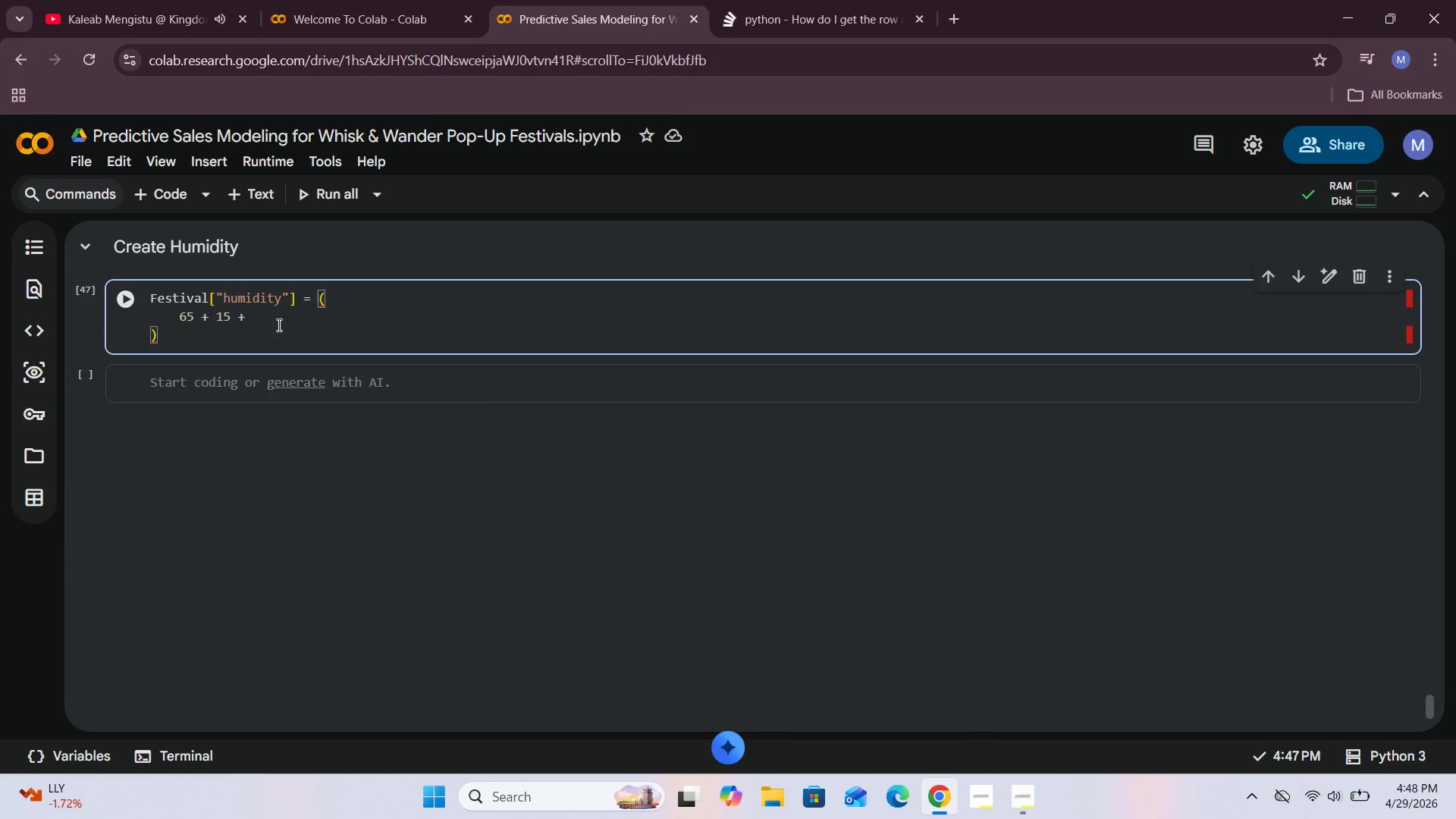 
type(np.cosine)
 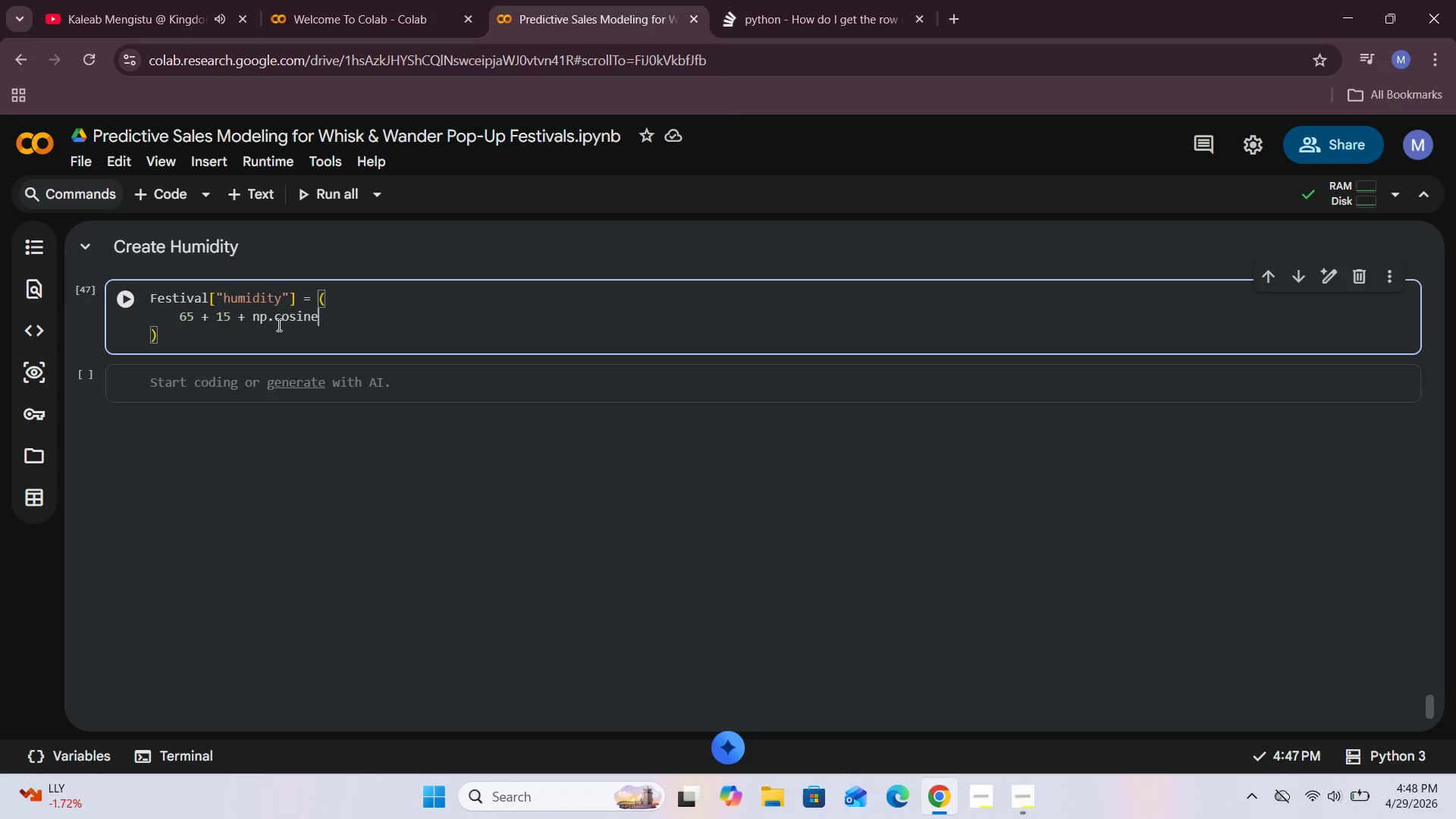 
wait(5.12)
 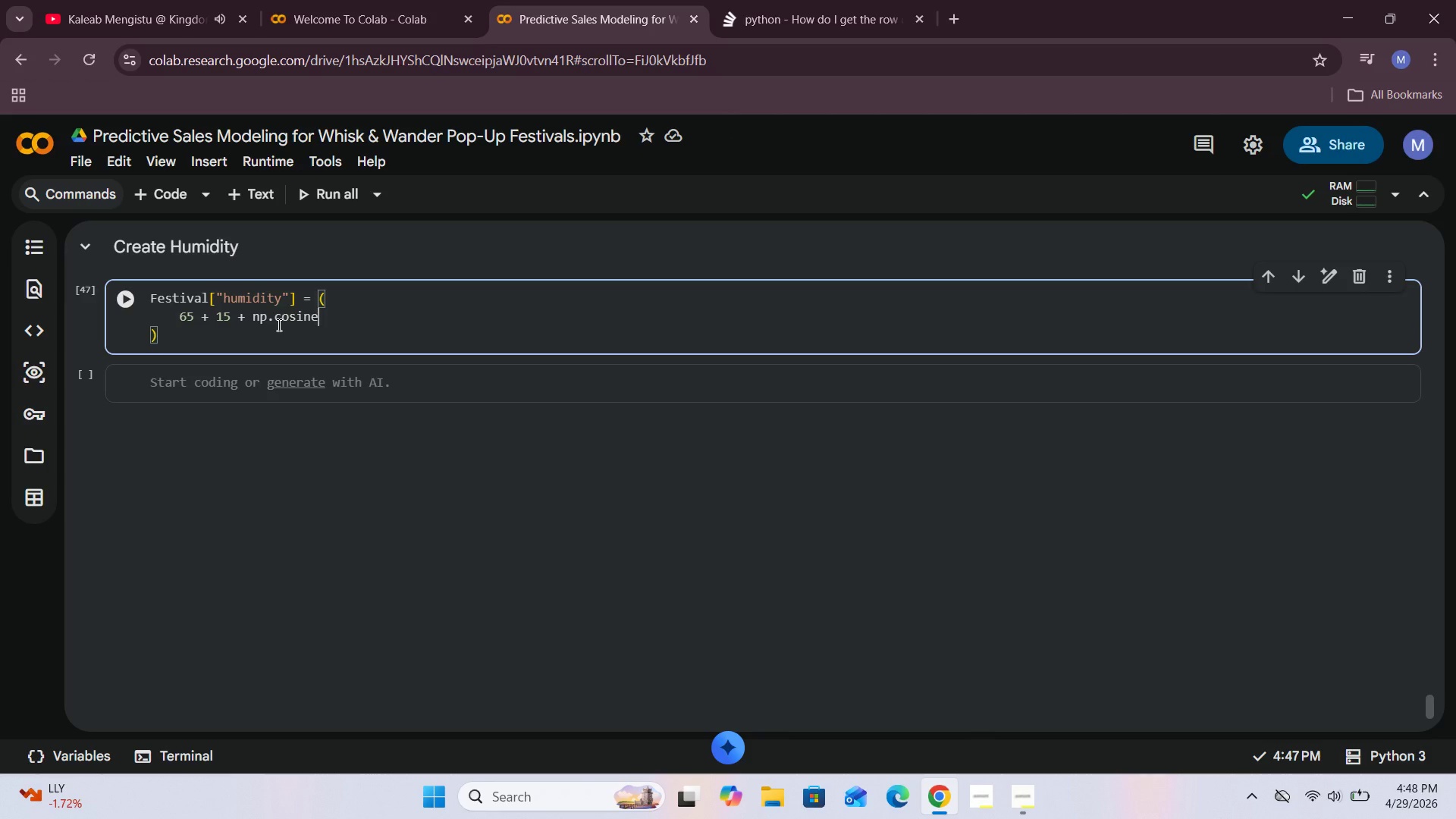 
type((2 * np,)
key(Backspace)
type(.pi * Festival_)
key(Backspace)
type((')
key(Backspace)
type(")
 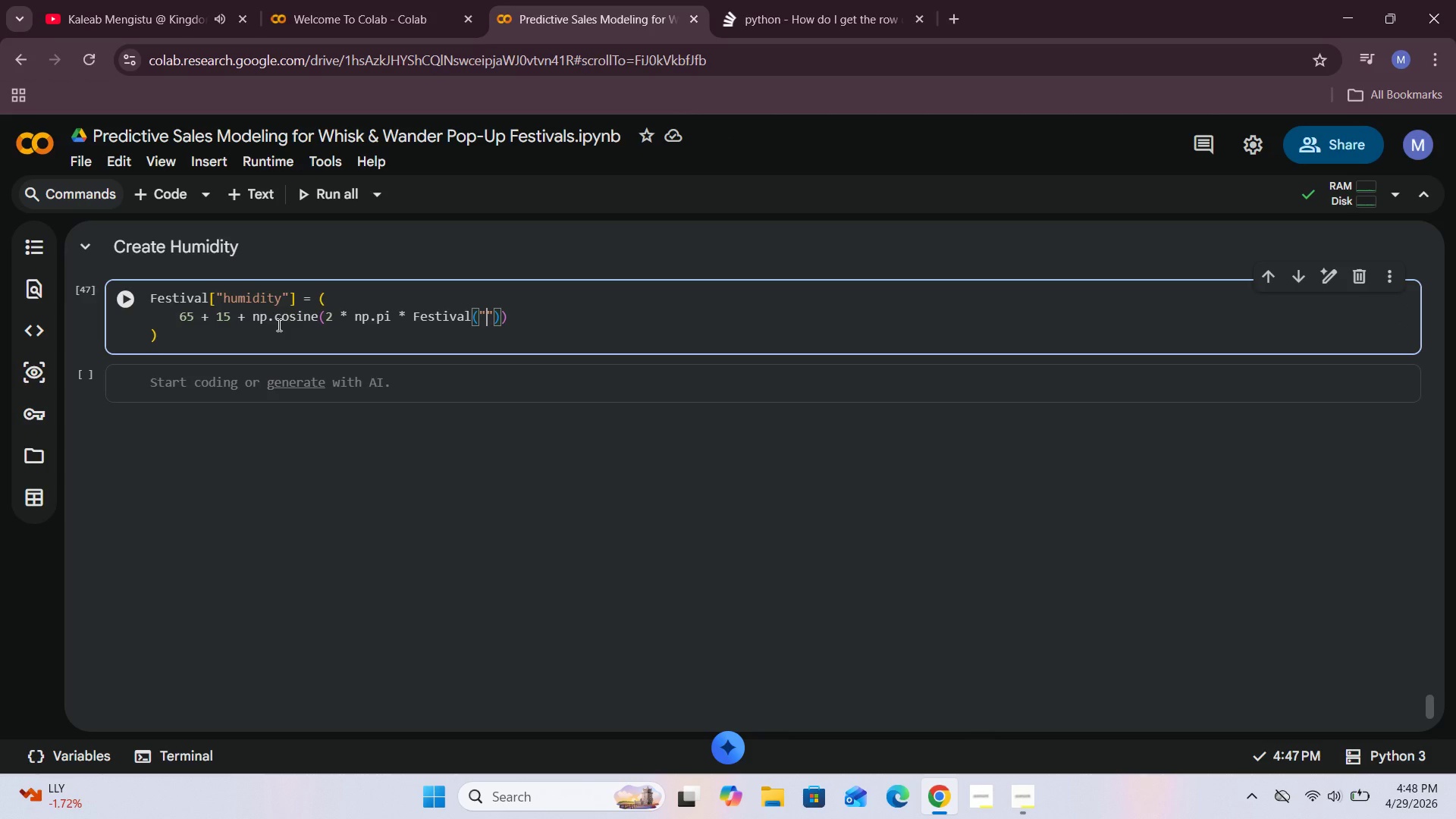 
left_click([334, 355])
 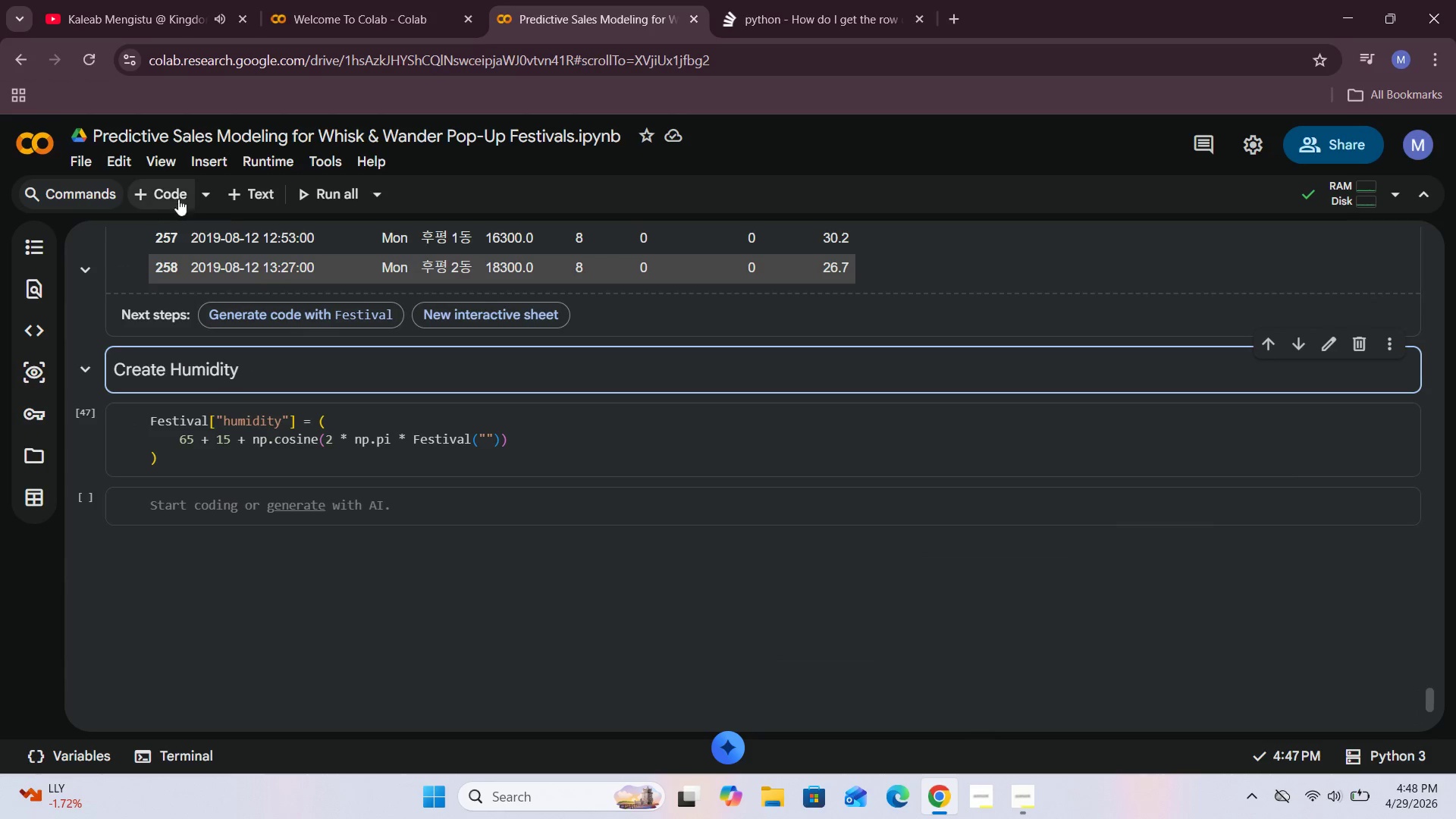 
left_click([170, 195])
 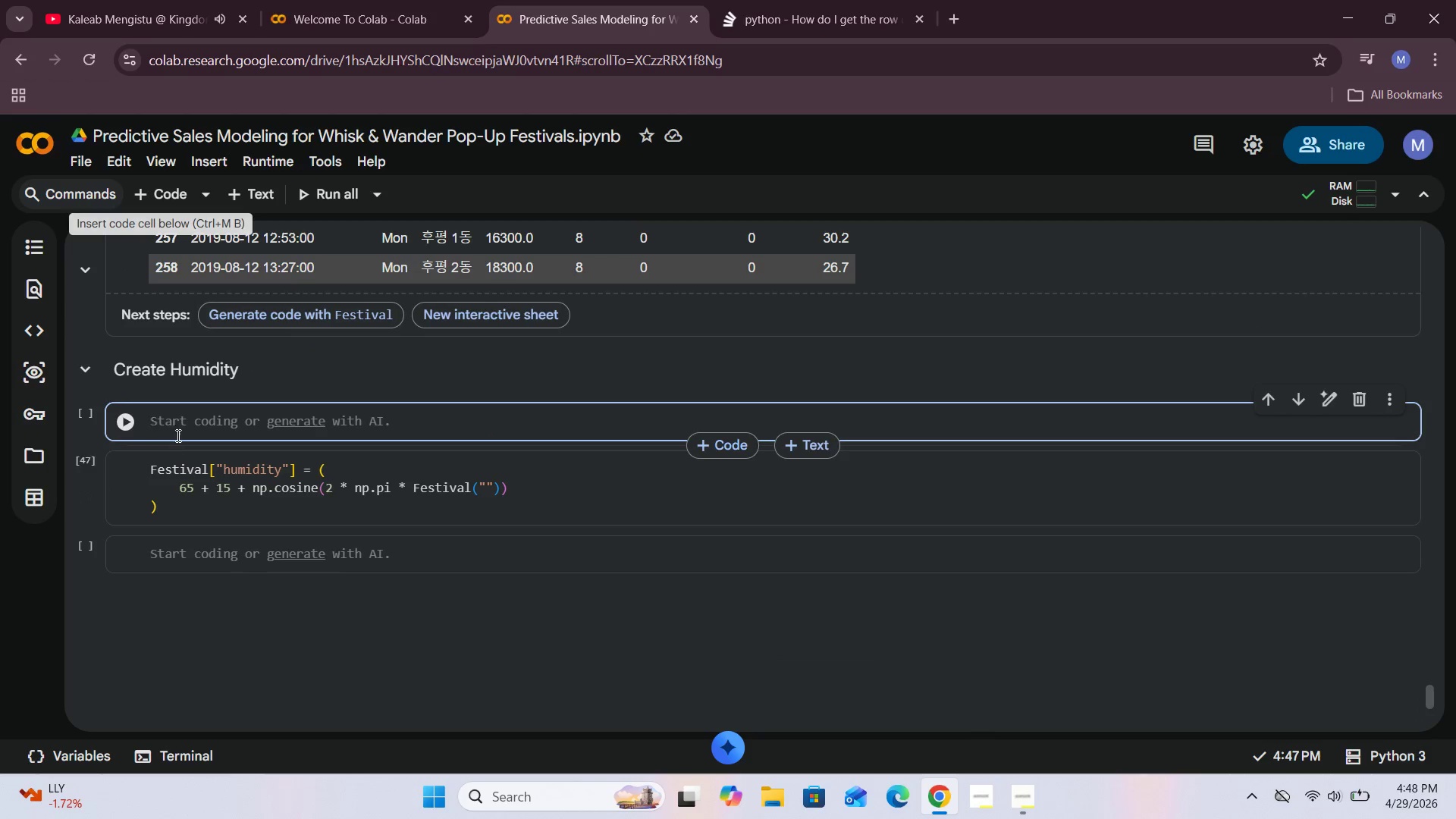 
left_click([183, 429])
 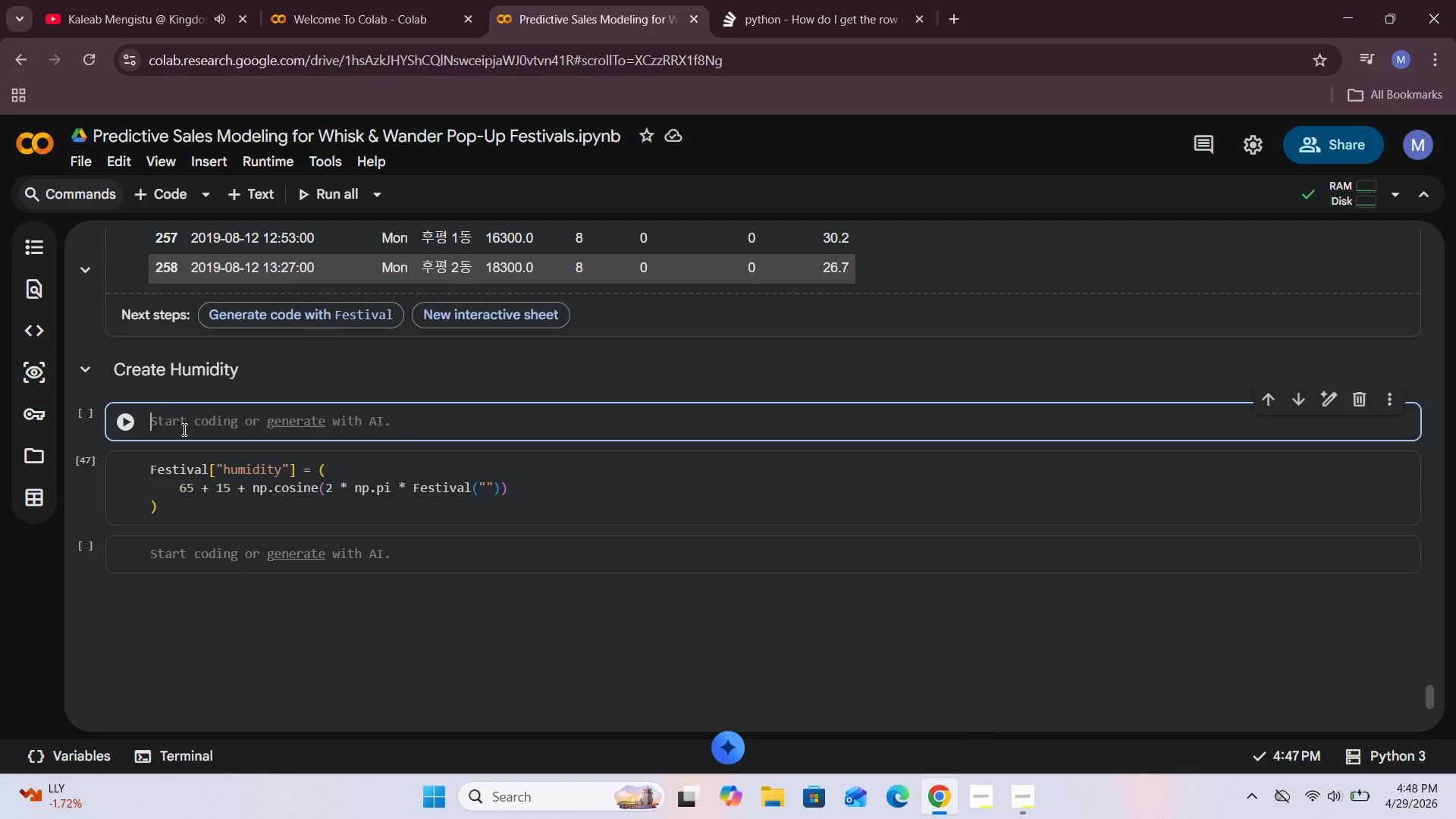 
key(Tab)
key(Backspace)
type(Festival.columns.tolist()
 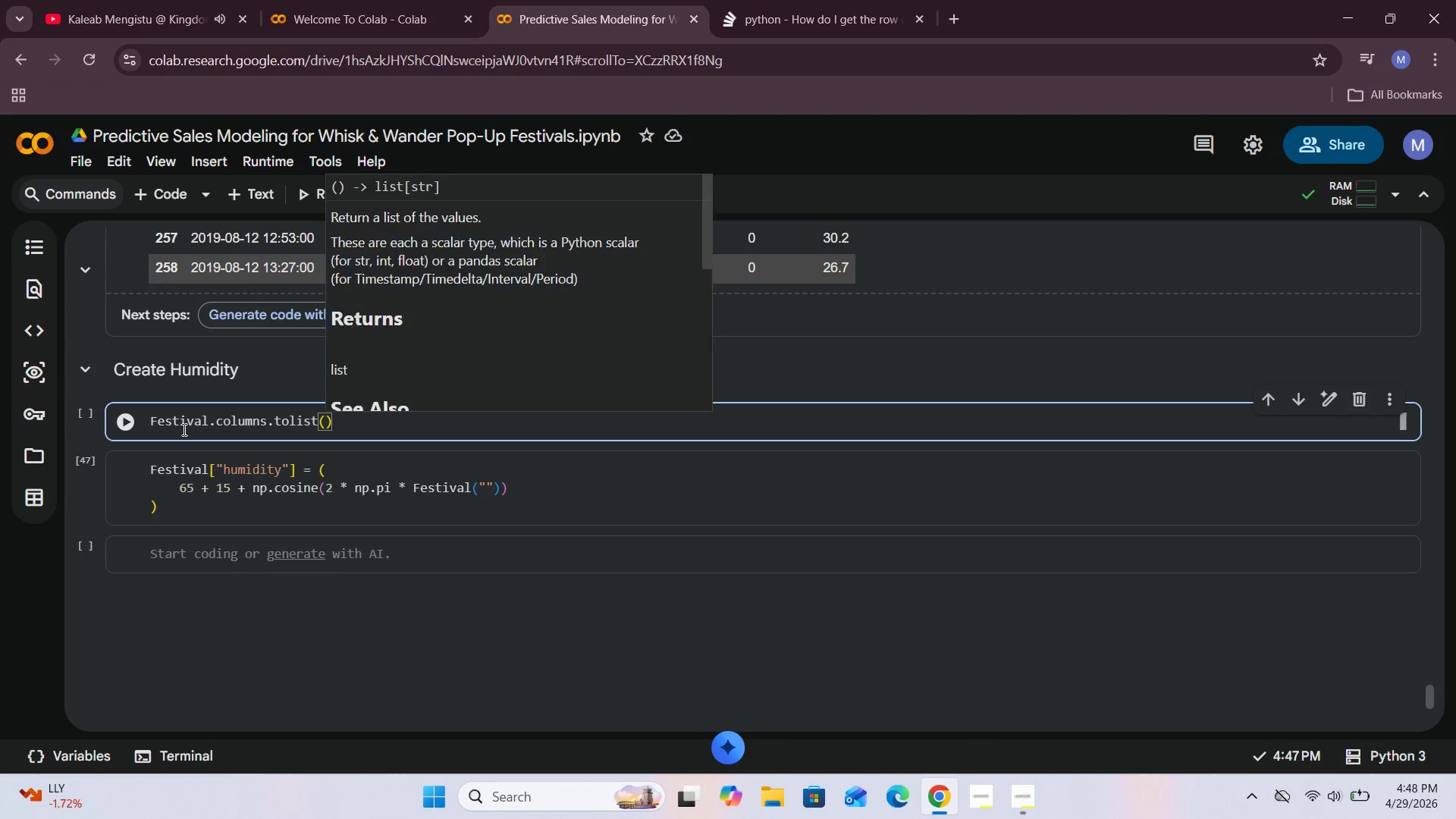 
key(Shift+ShiftRight)
 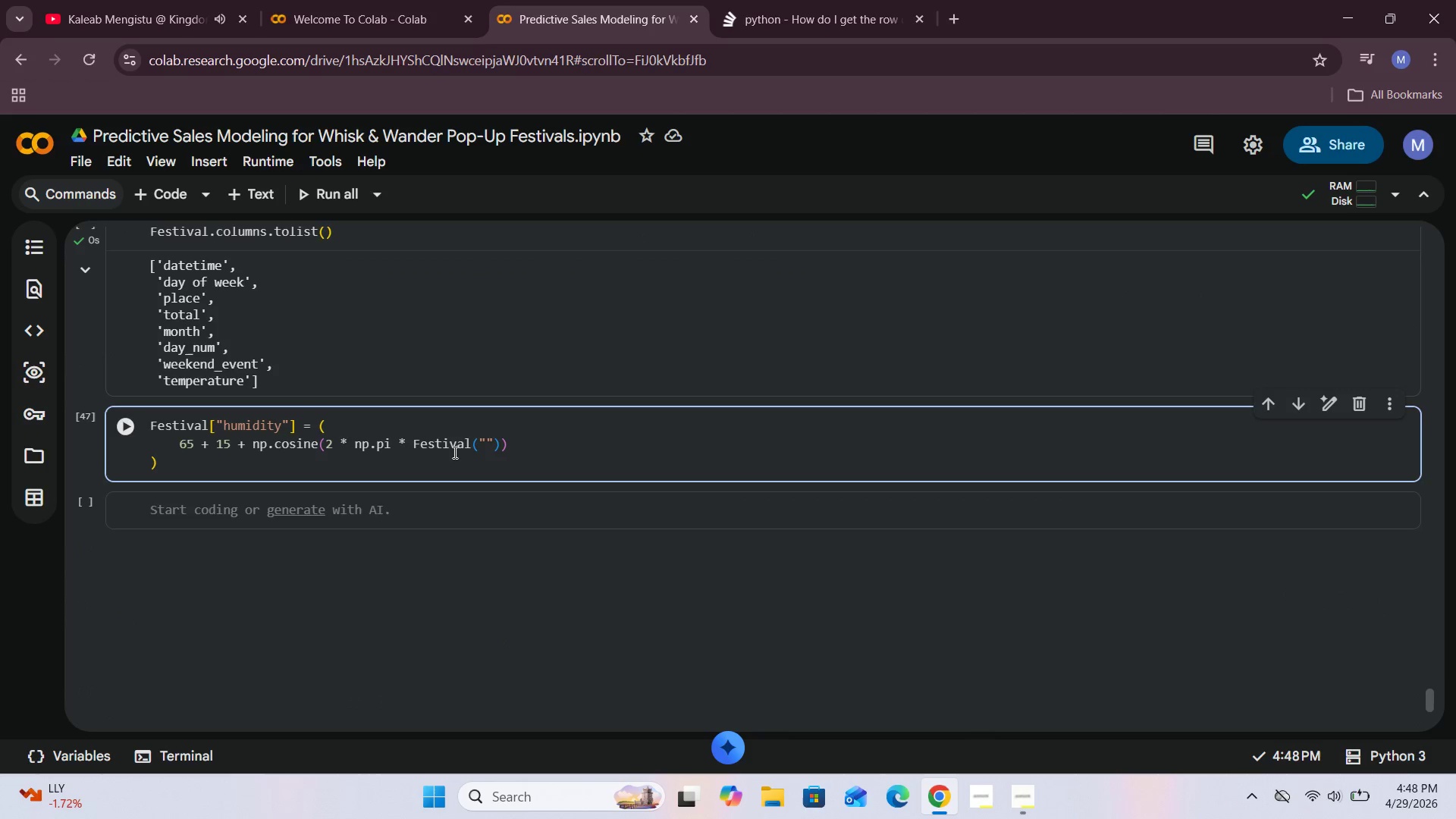 
key(Shift+Enter)
 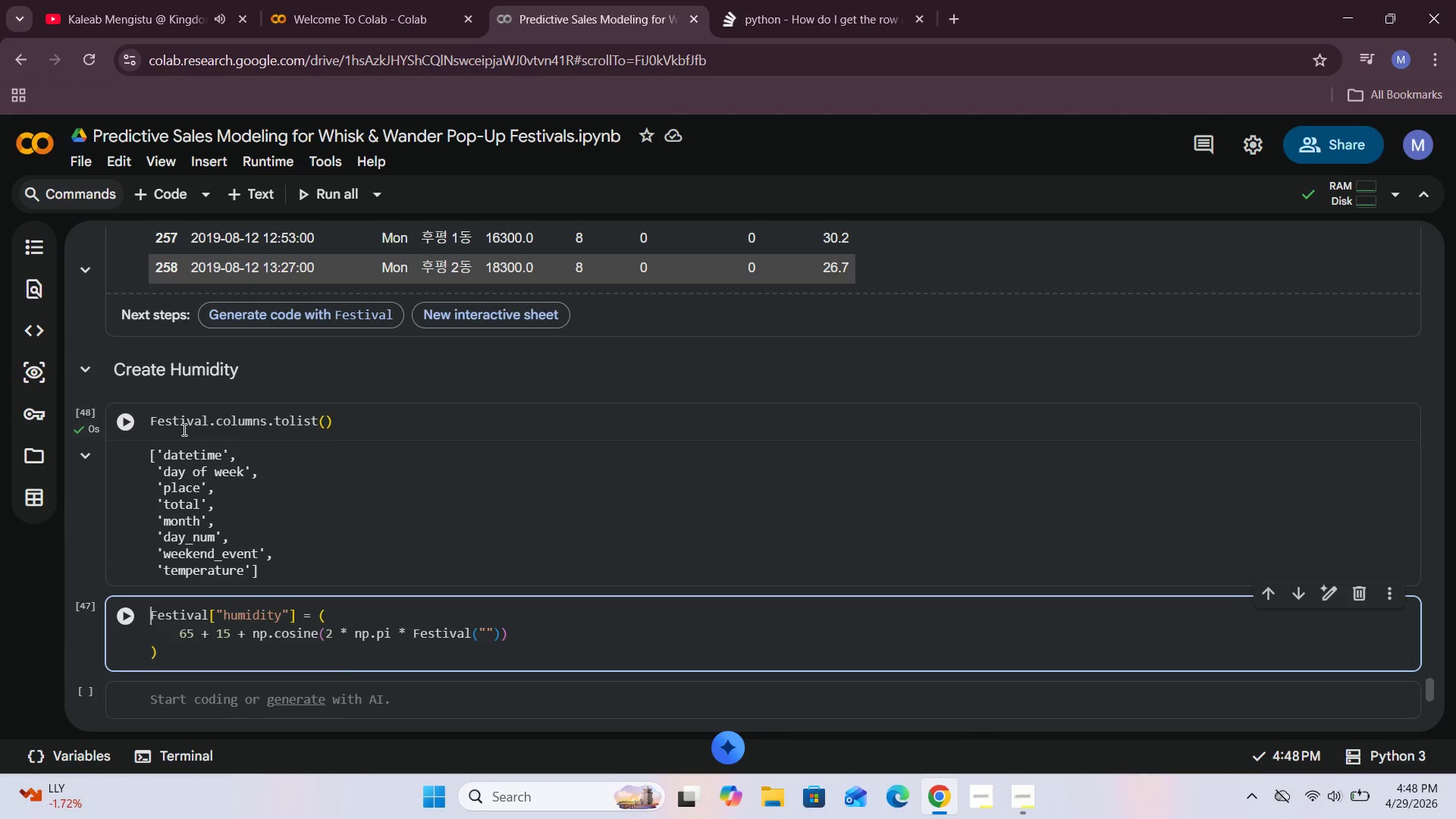 
left_click([486, 444])
 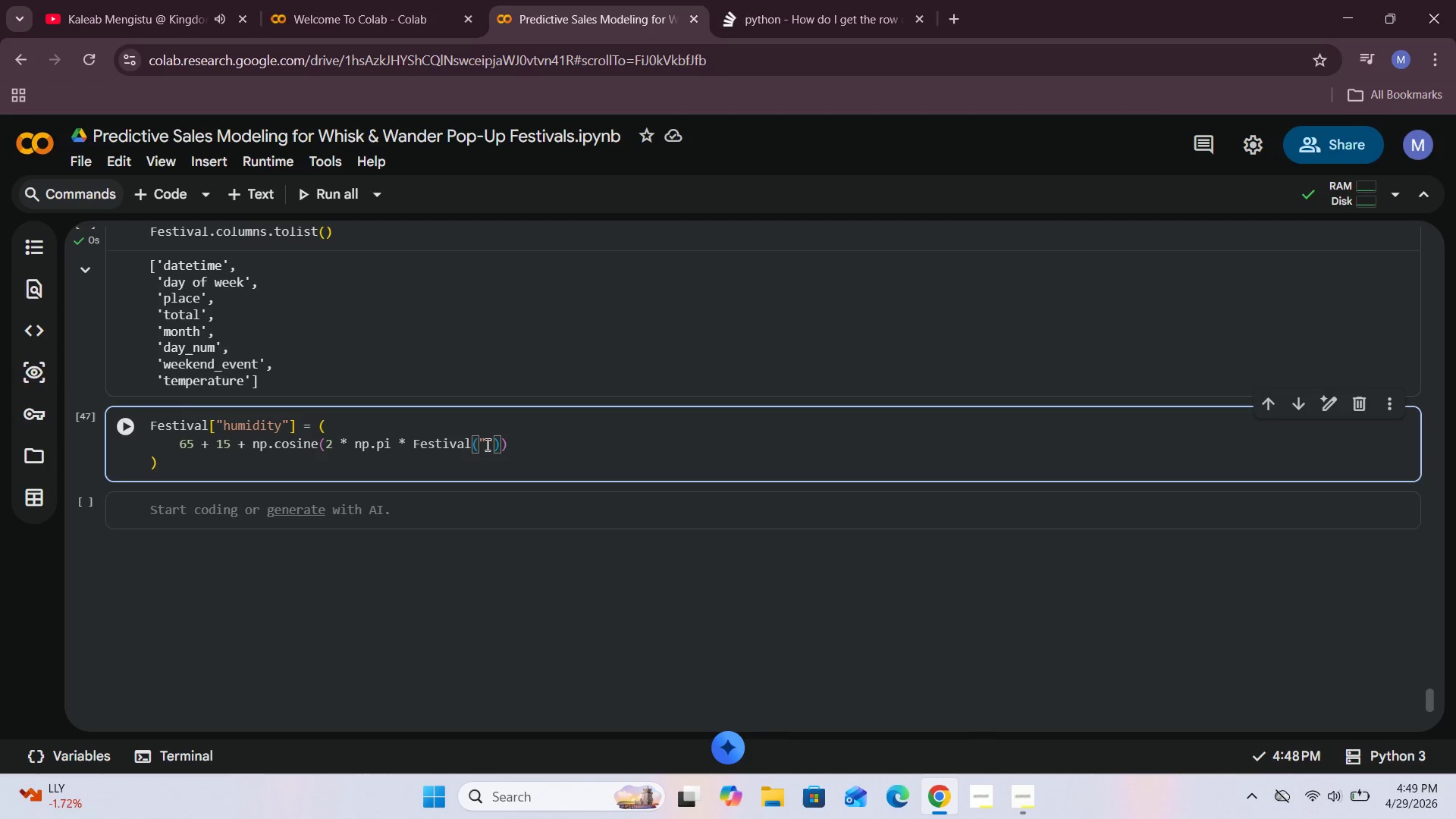 
type(mnth)
 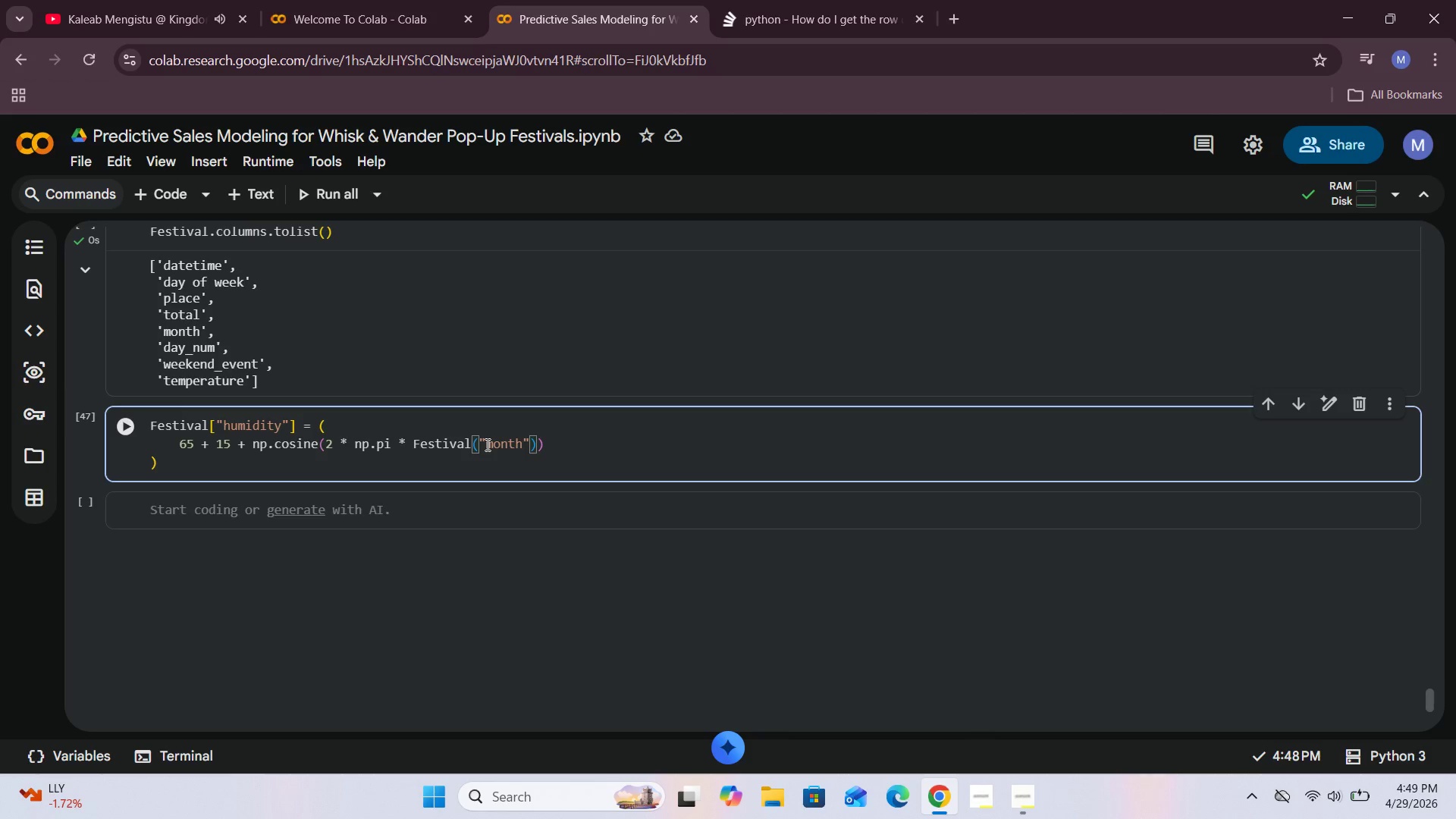 
hold_key(key=O, duration=0.31)
 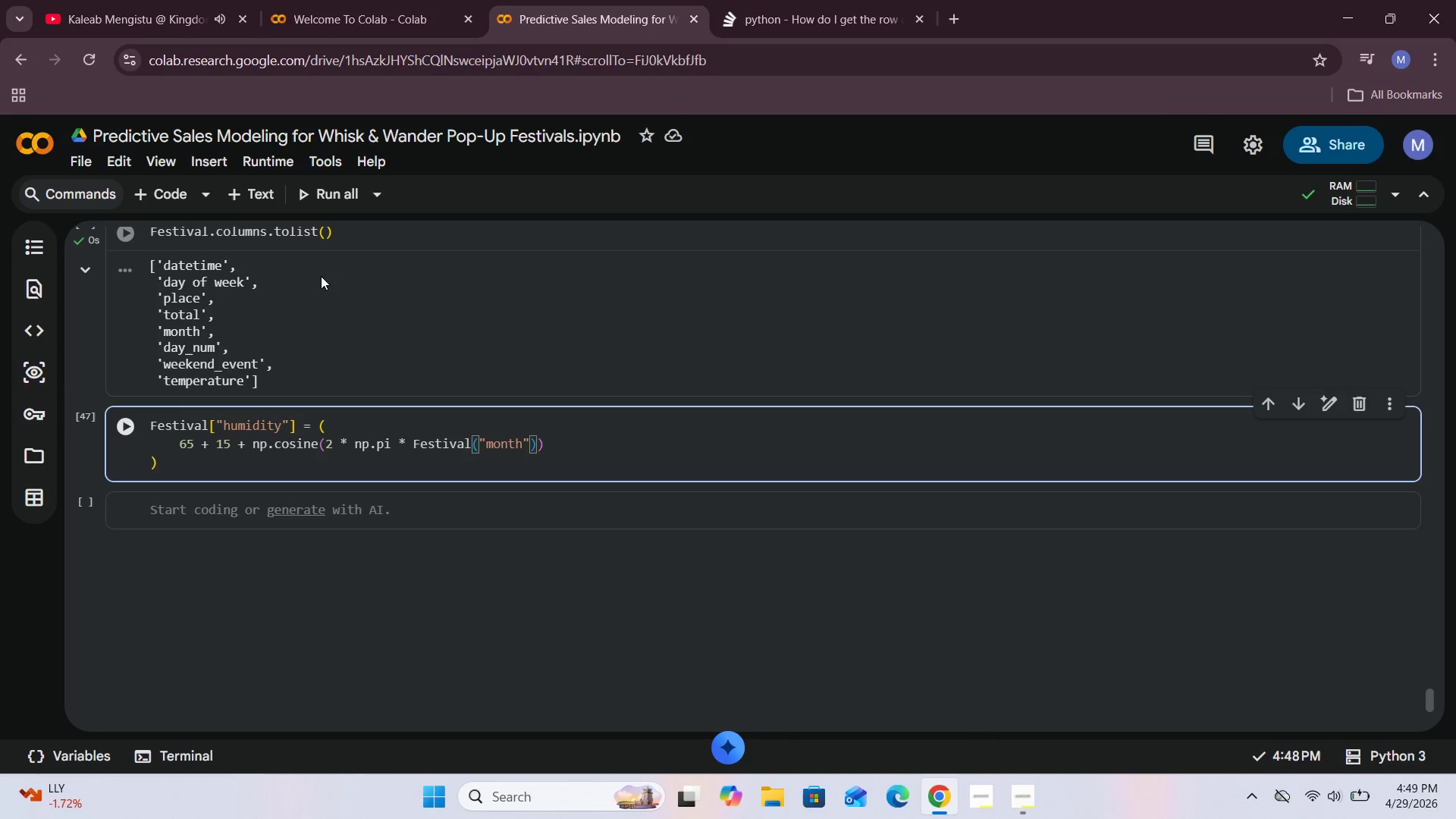 
left_click([320, 273])
 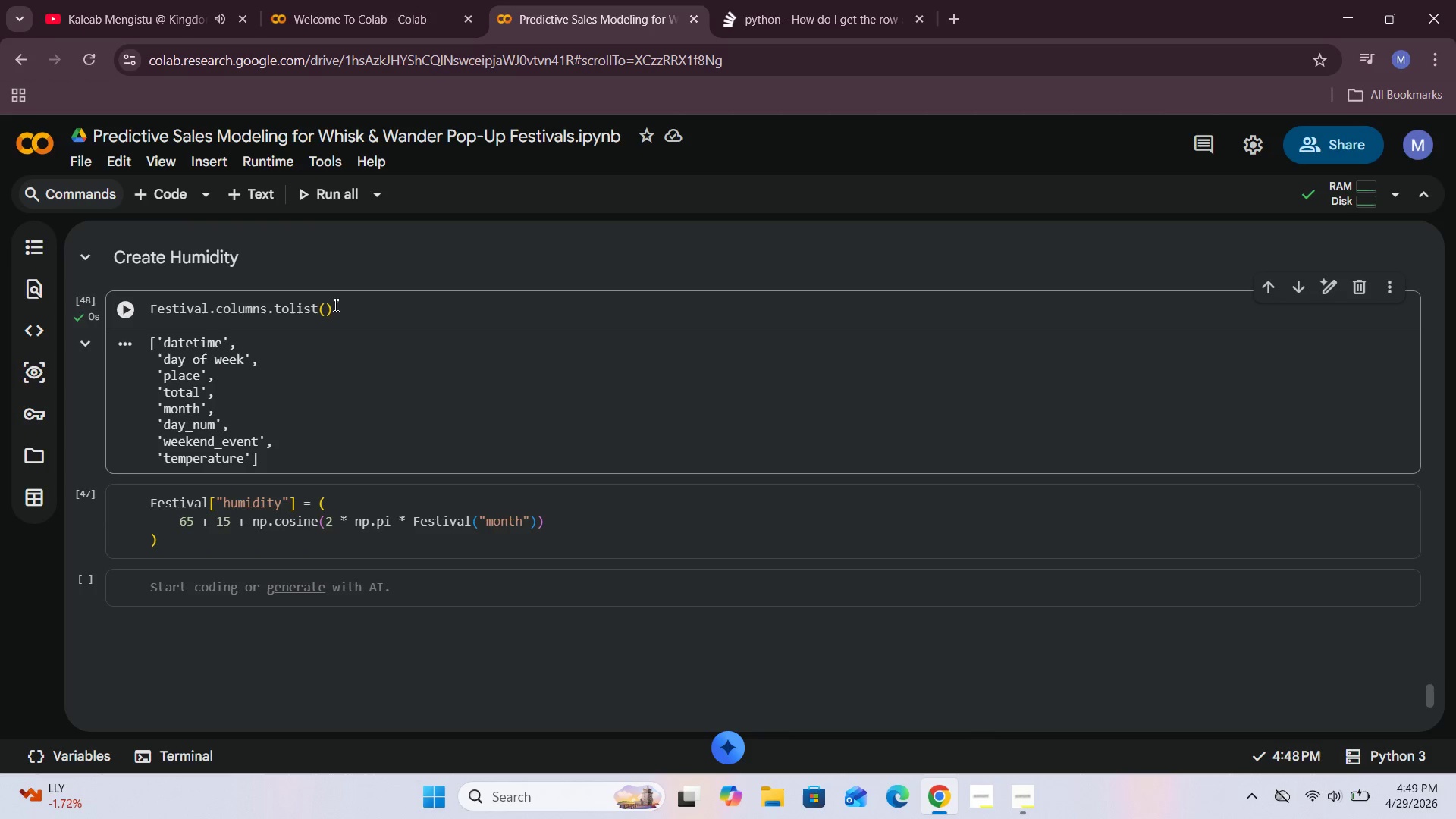 
left_click_drag(start_coordinate=[339, 314], to_coordinate=[21, 279])
 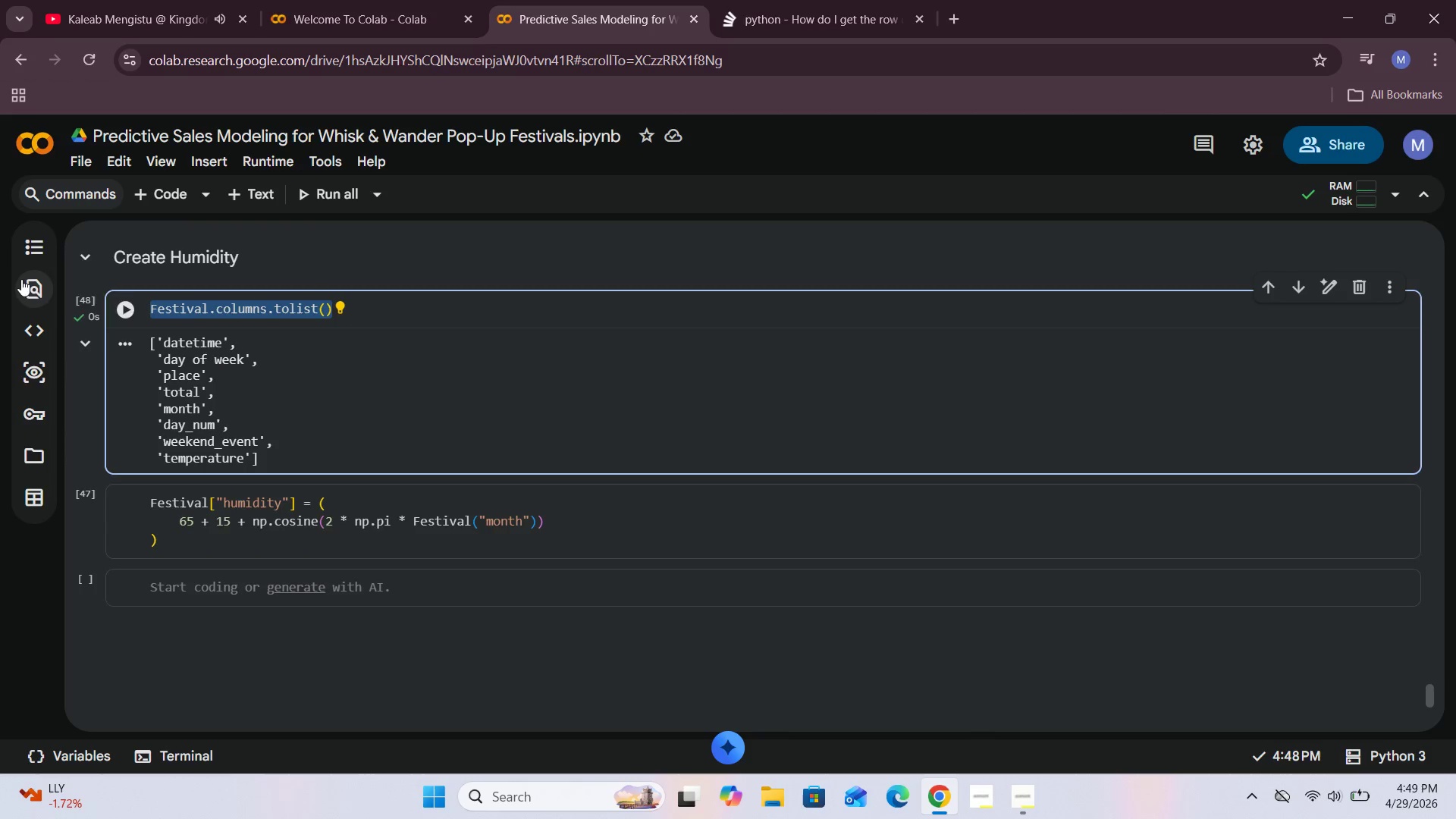 
key(Backspace)
 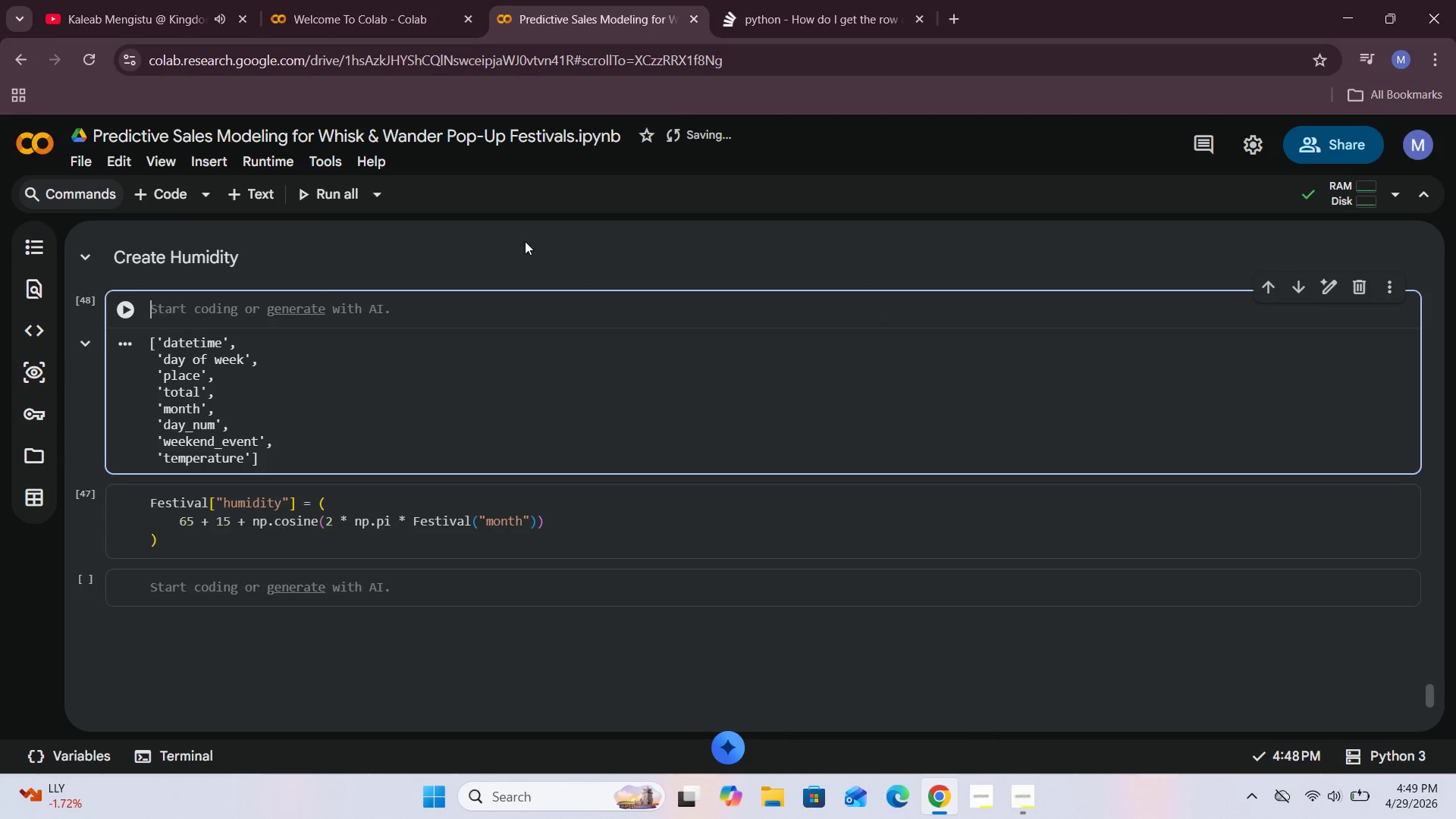 
left_click([133, 315])
 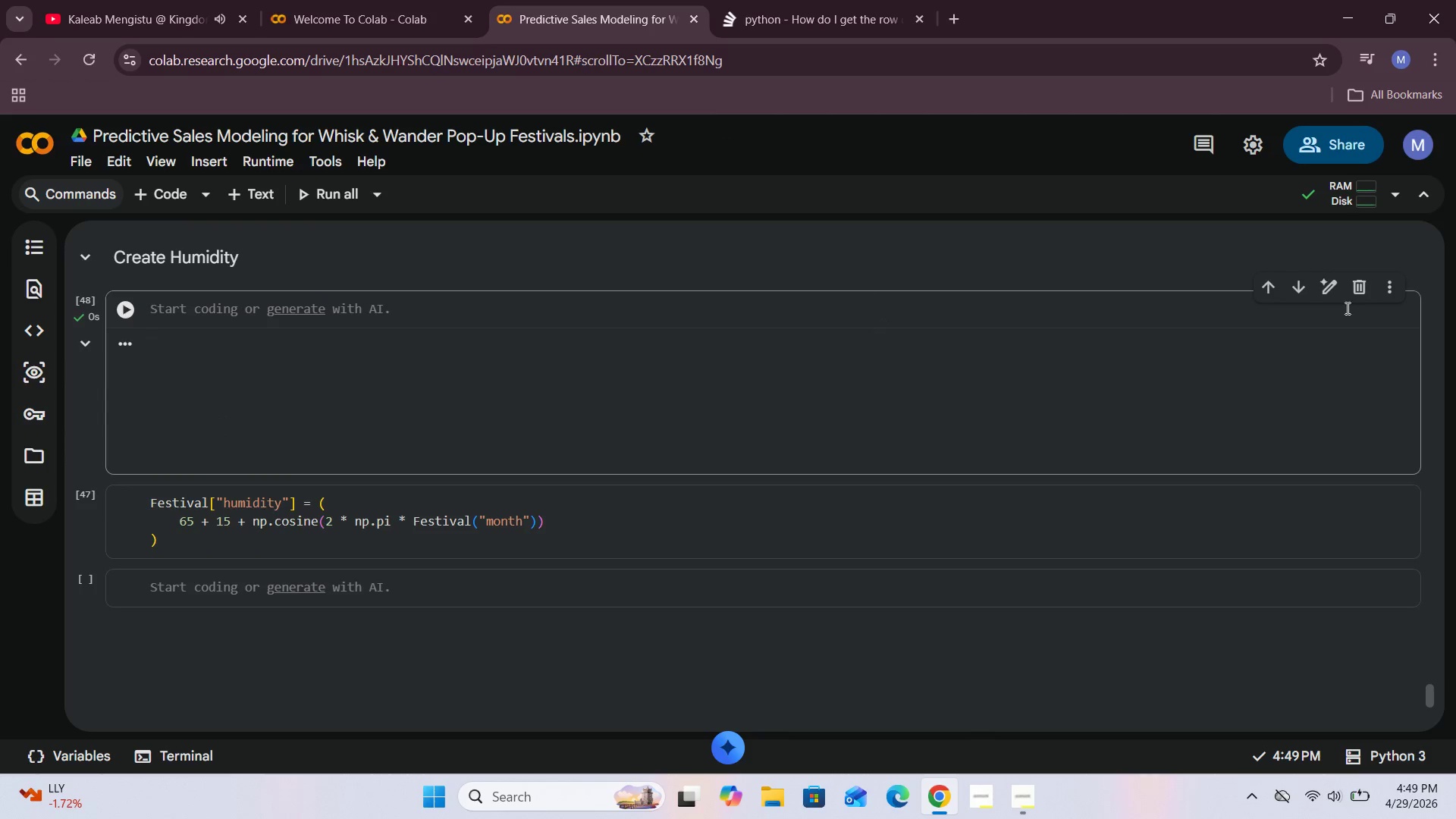 
left_click([1364, 290])
 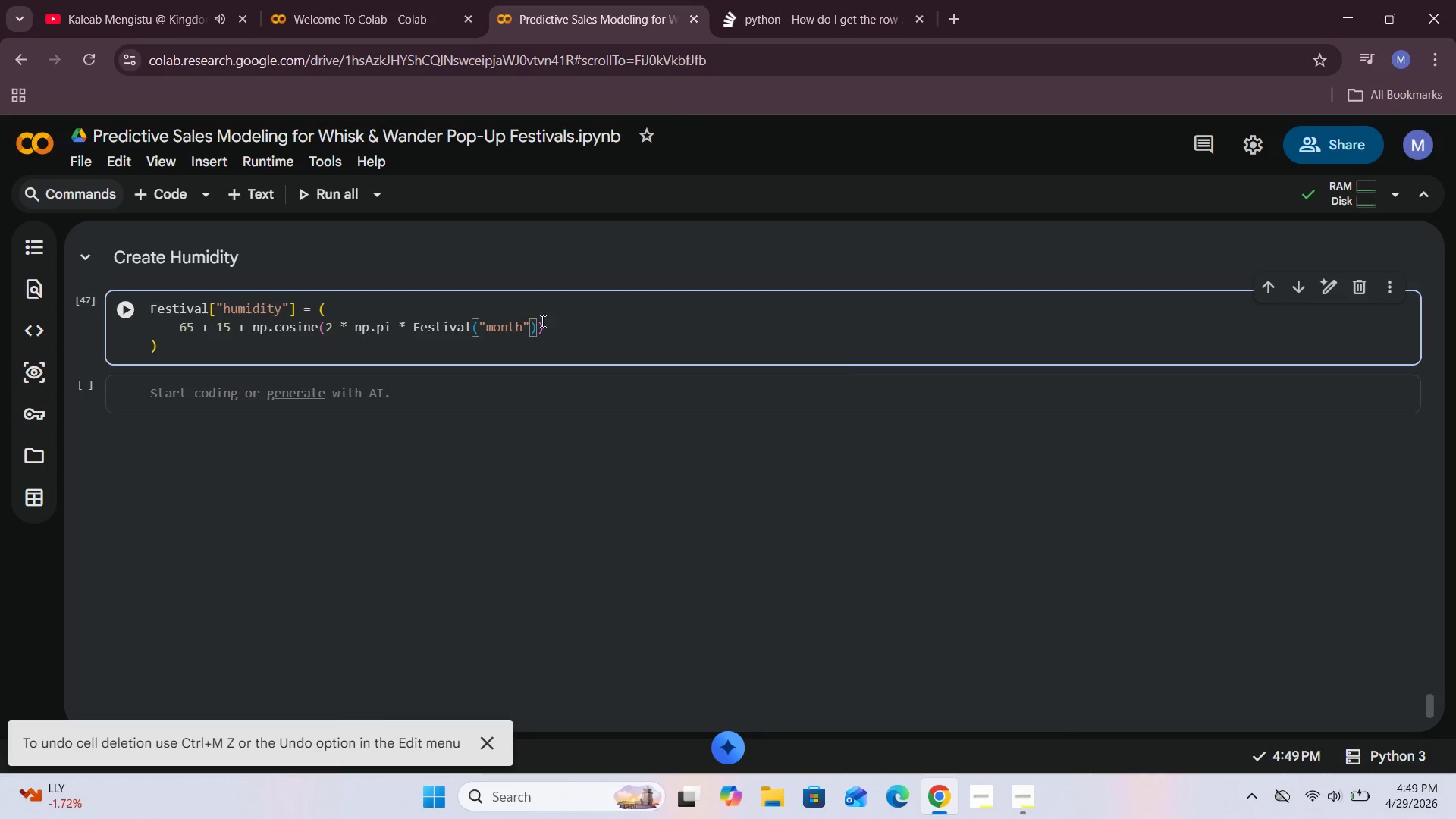 
left_click([551, 324])
 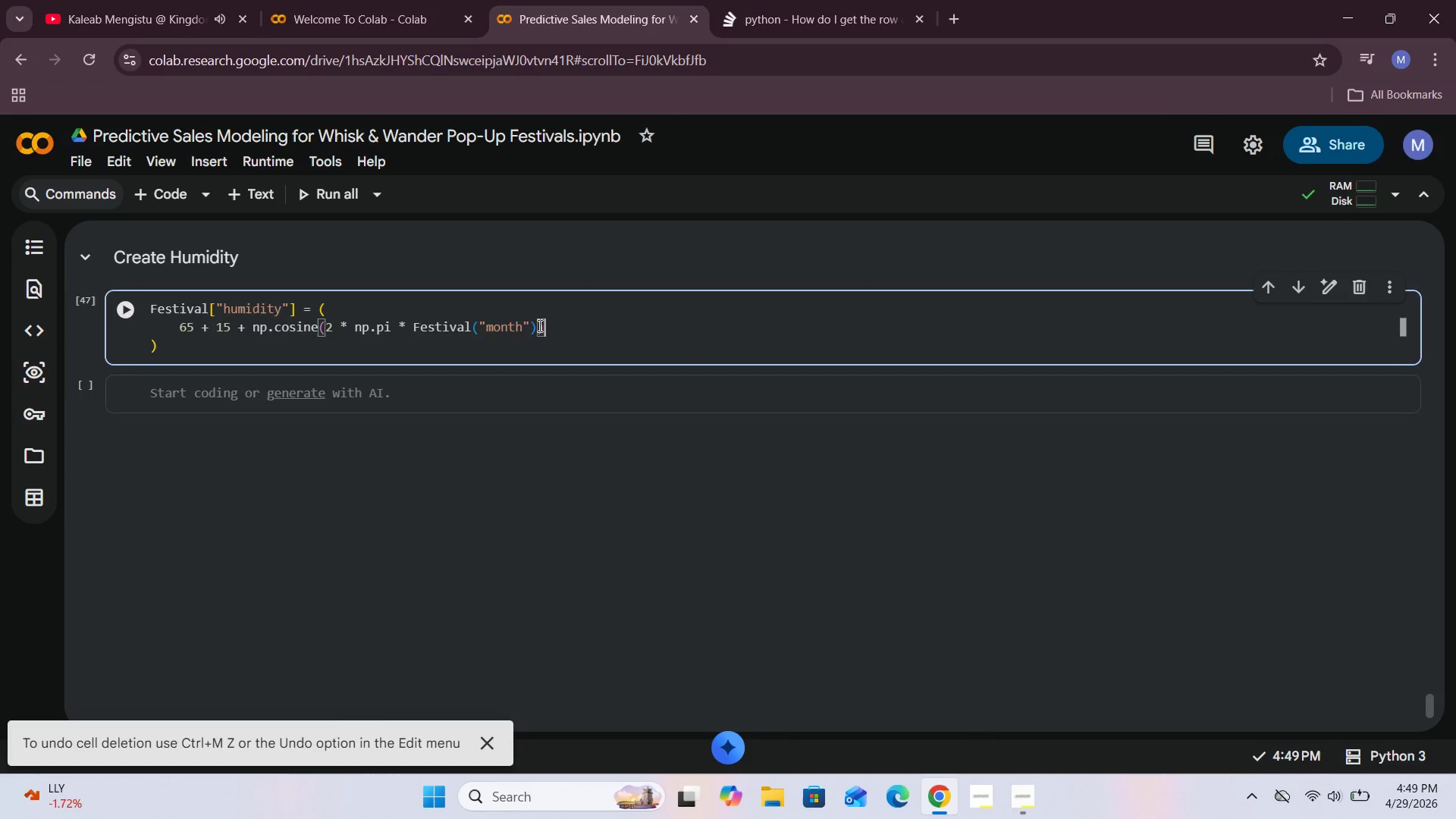 
left_click([538, 327])
 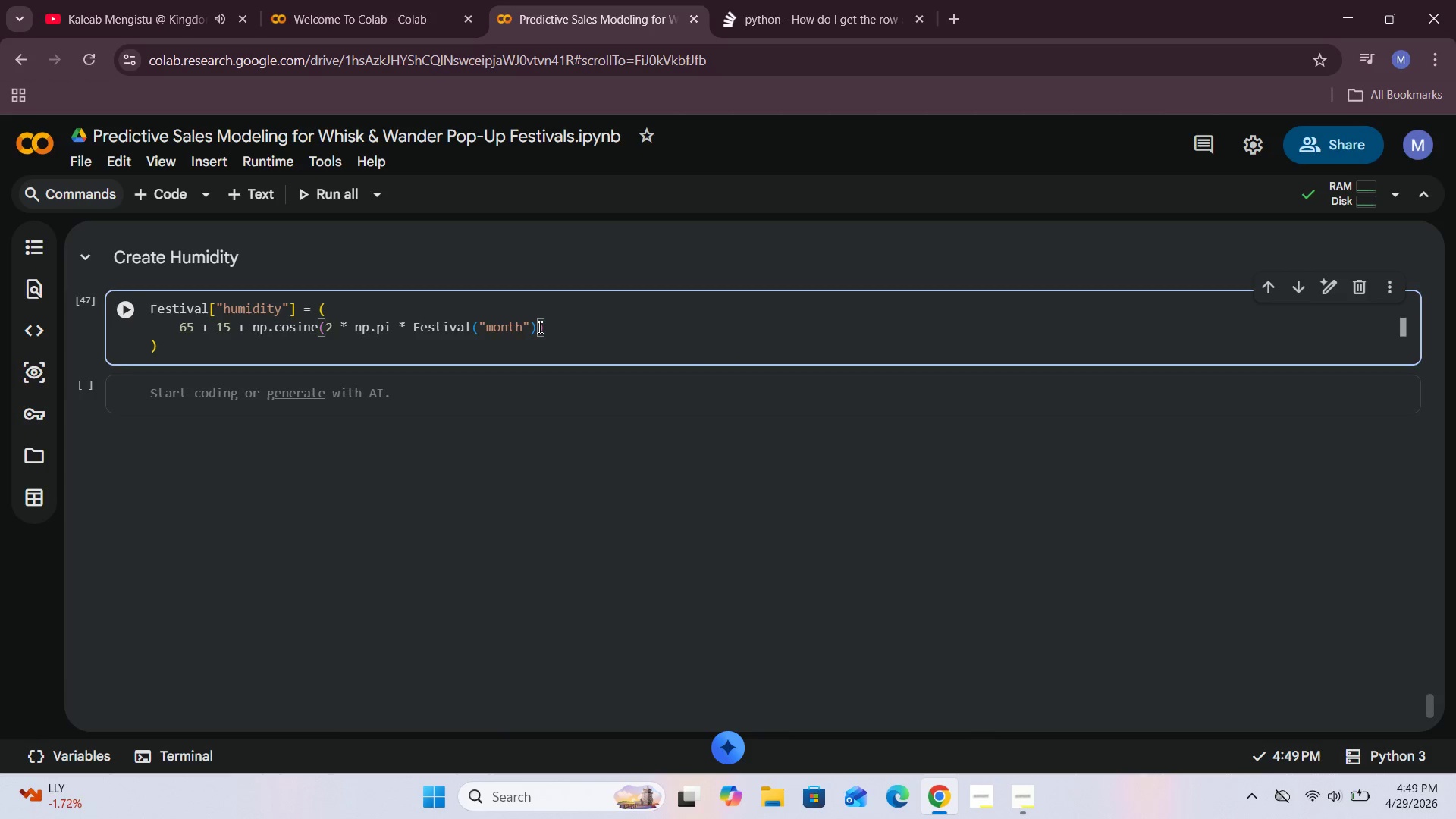 
key(Backspace)
 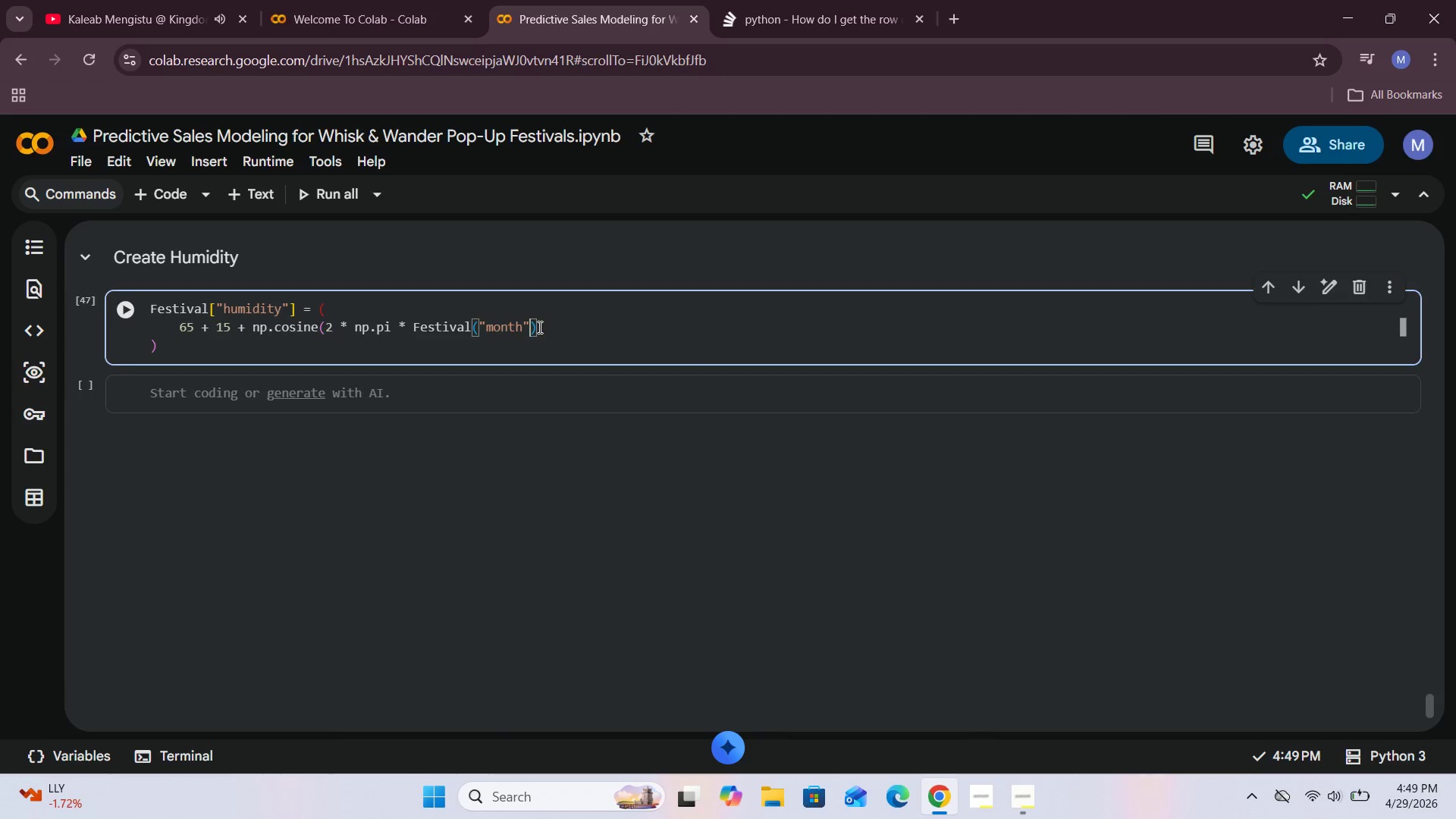 
key(BracketRight)
 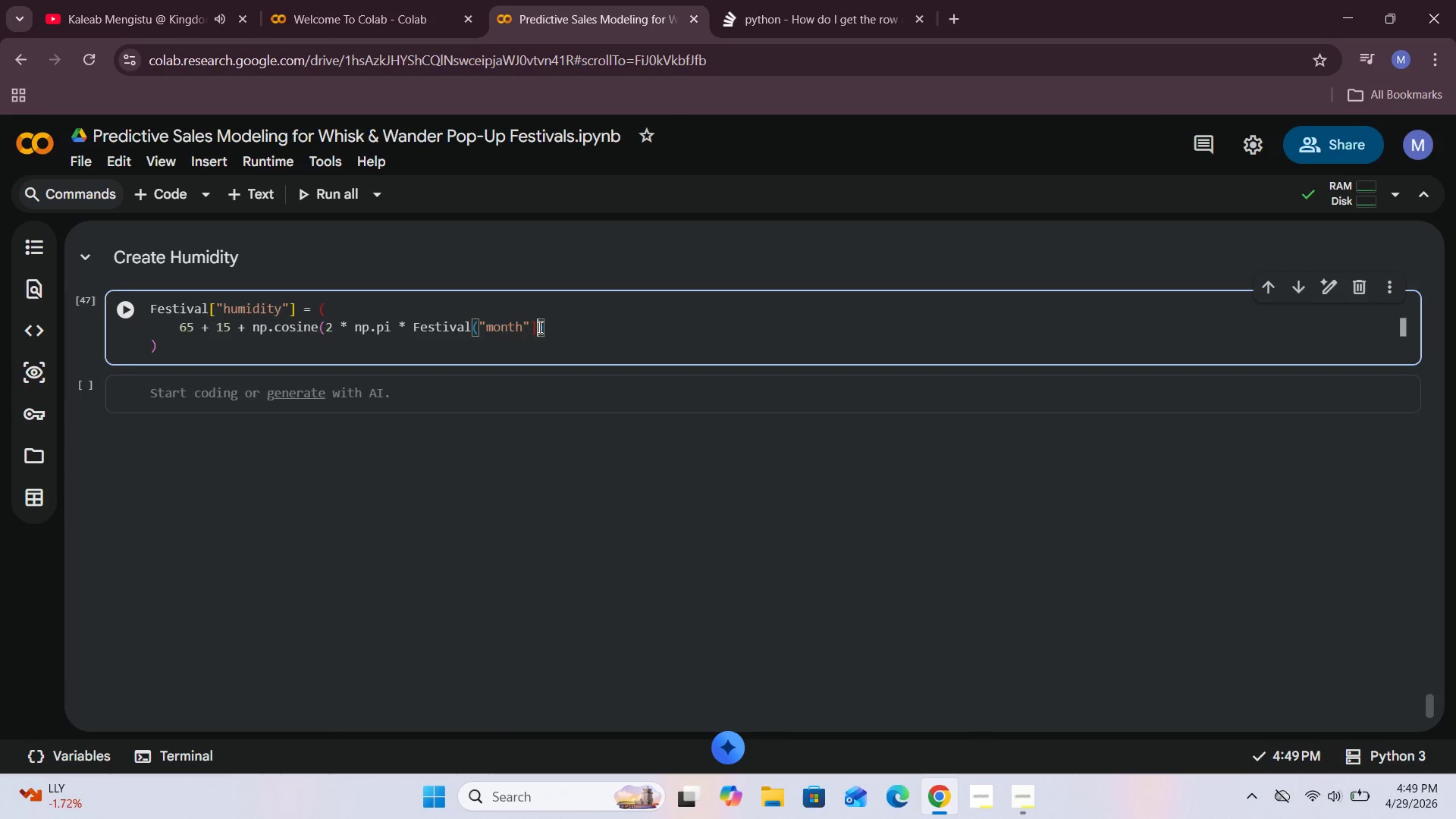 
key(ArrowLeft)
 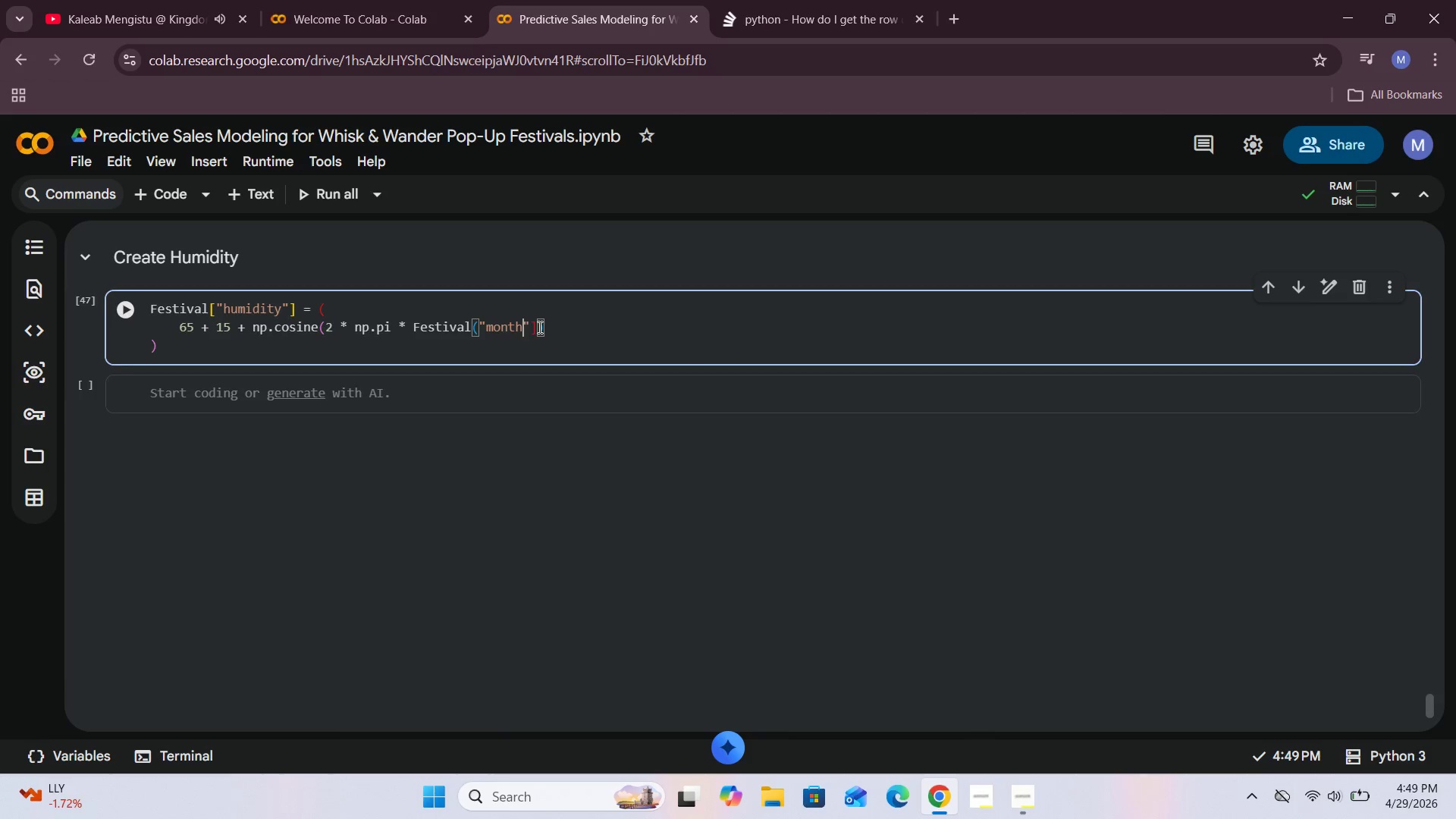 
hold_key(key=ArrowLeft, duration=0.58)
 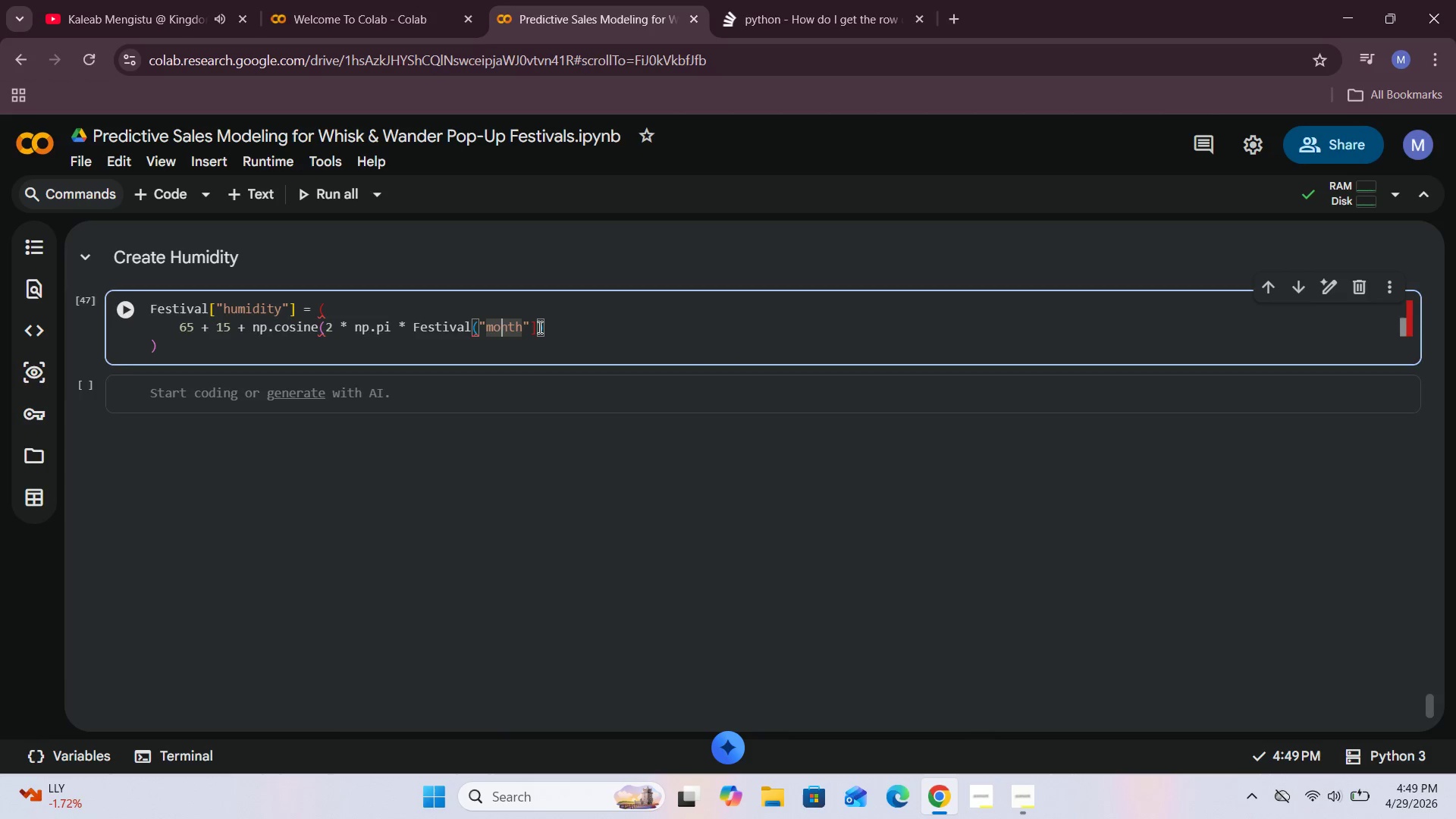 
key(ArrowLeft)
 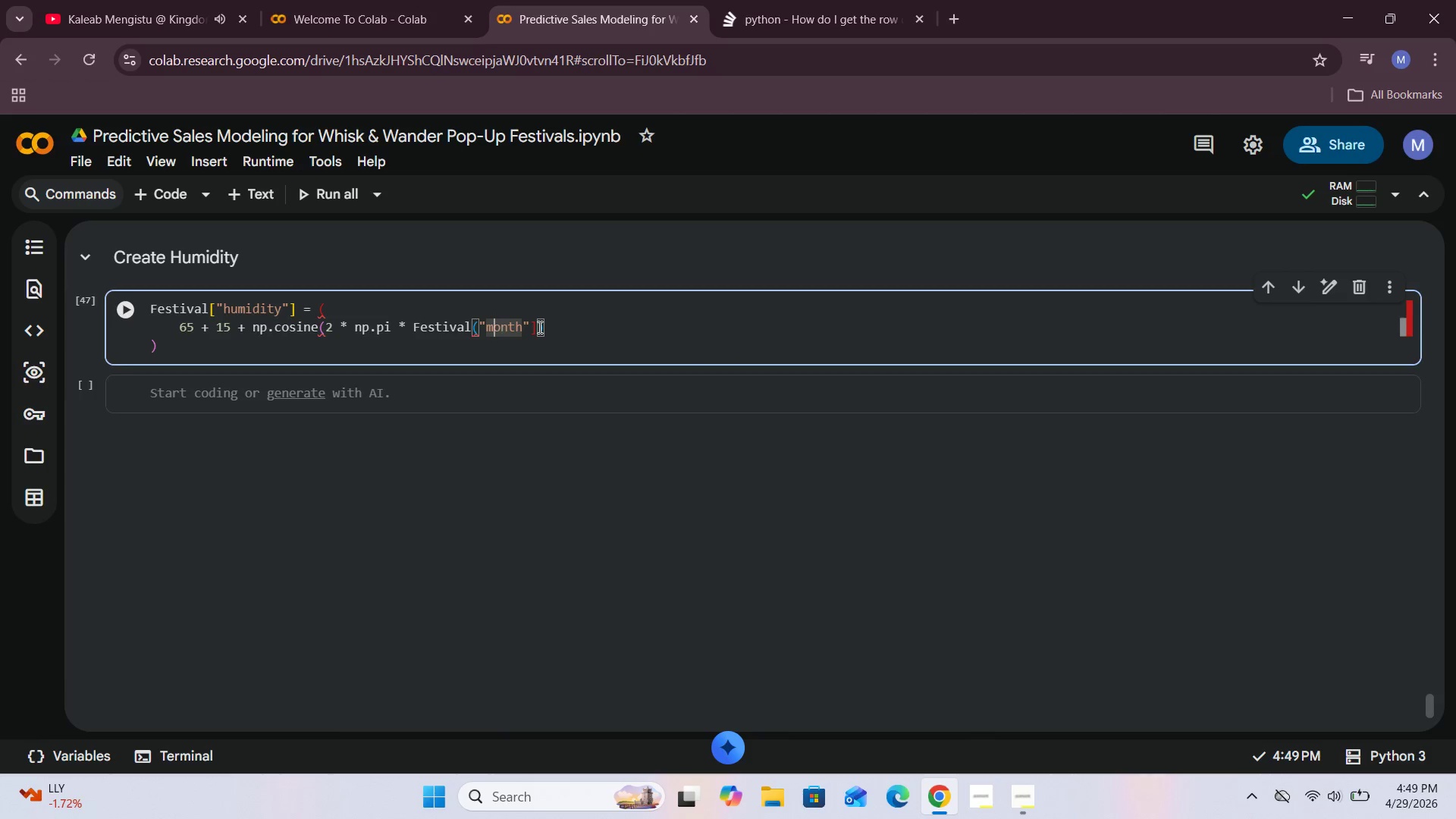 
key(ArrowLeft)
 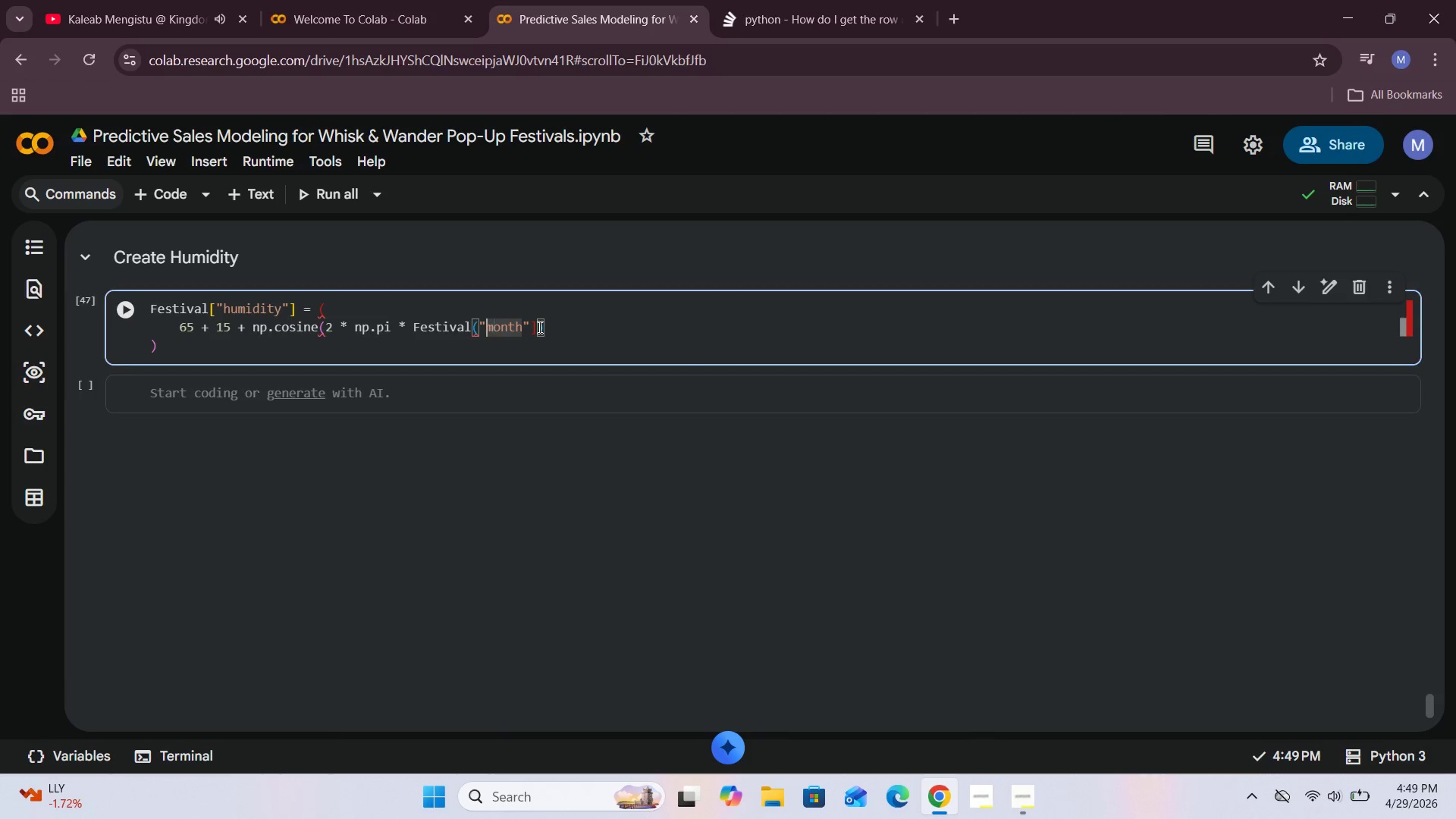 
key(ArrowLeft)
 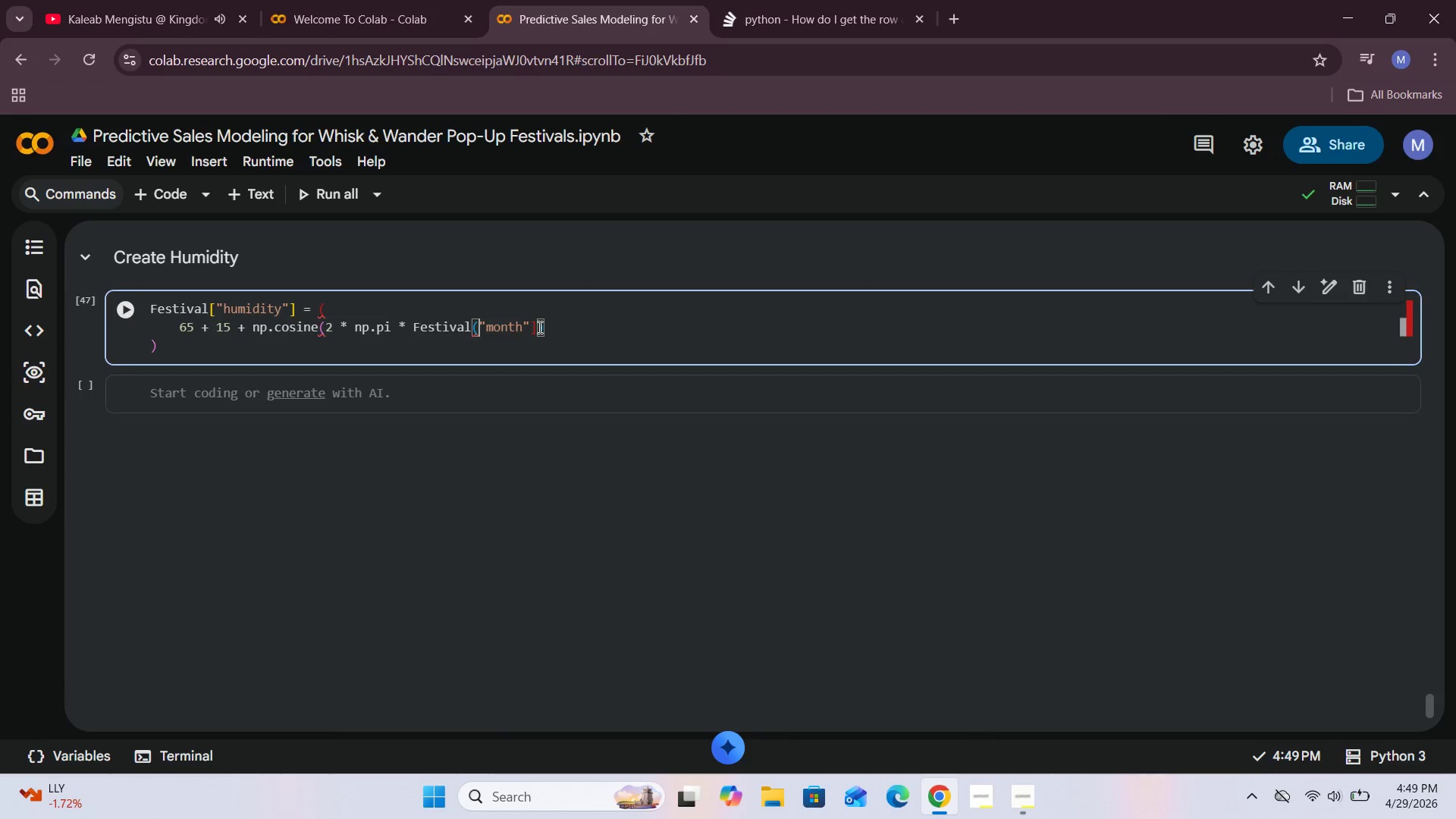 
key(ArrowLeft)
 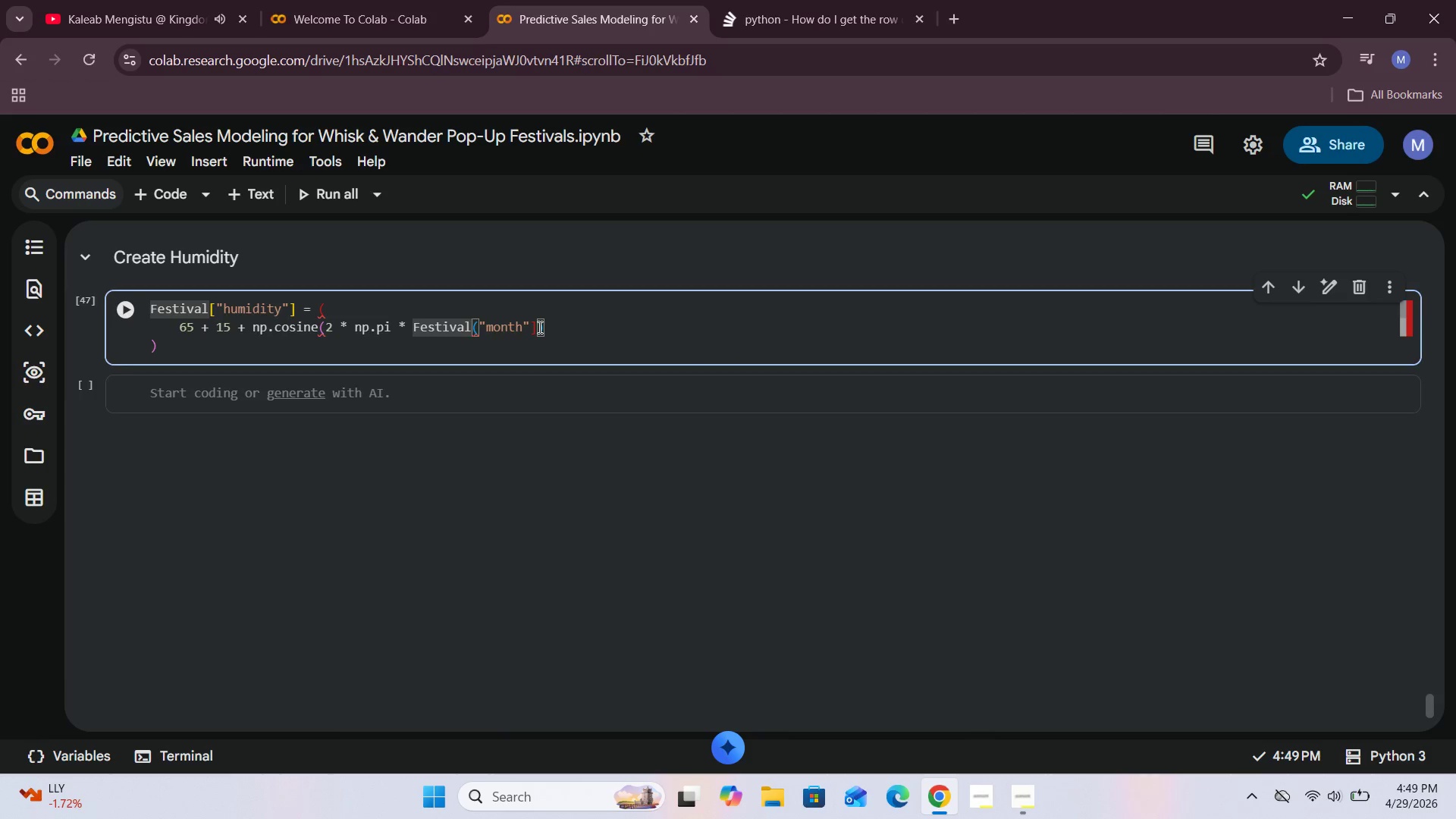 
key(ArrowRight)
 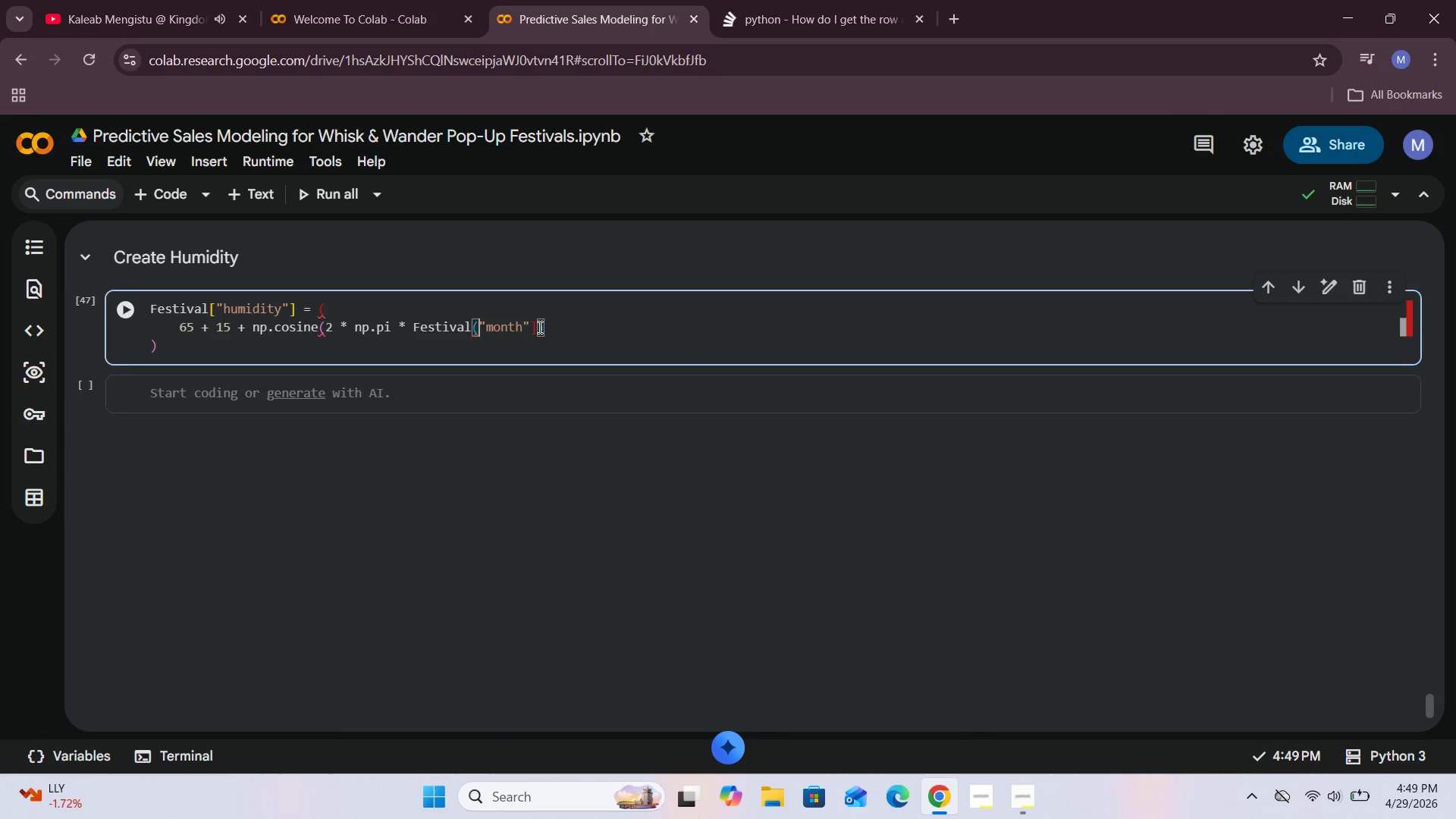 
key(Backspace)
 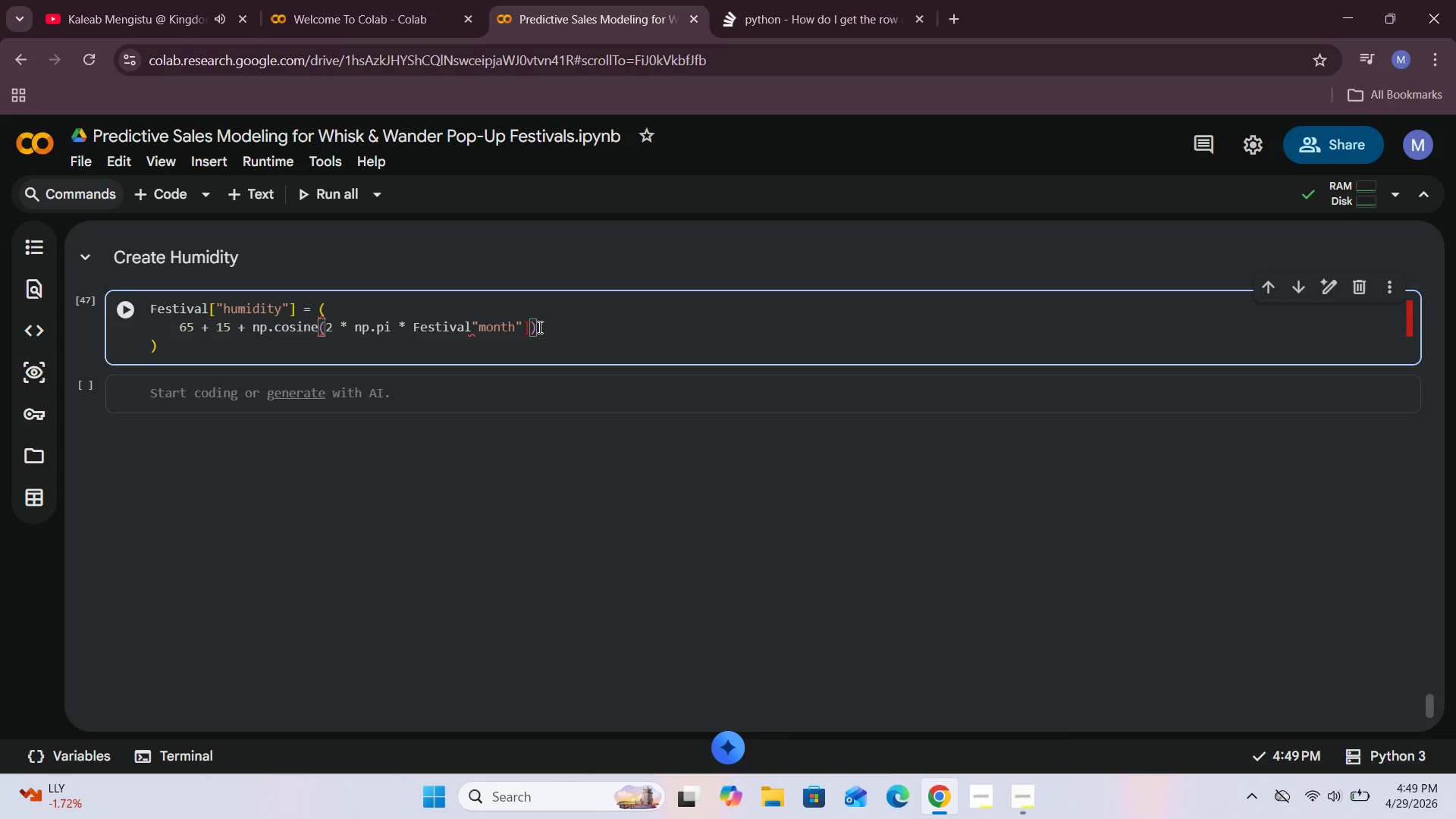 
key(BracketLeft)
 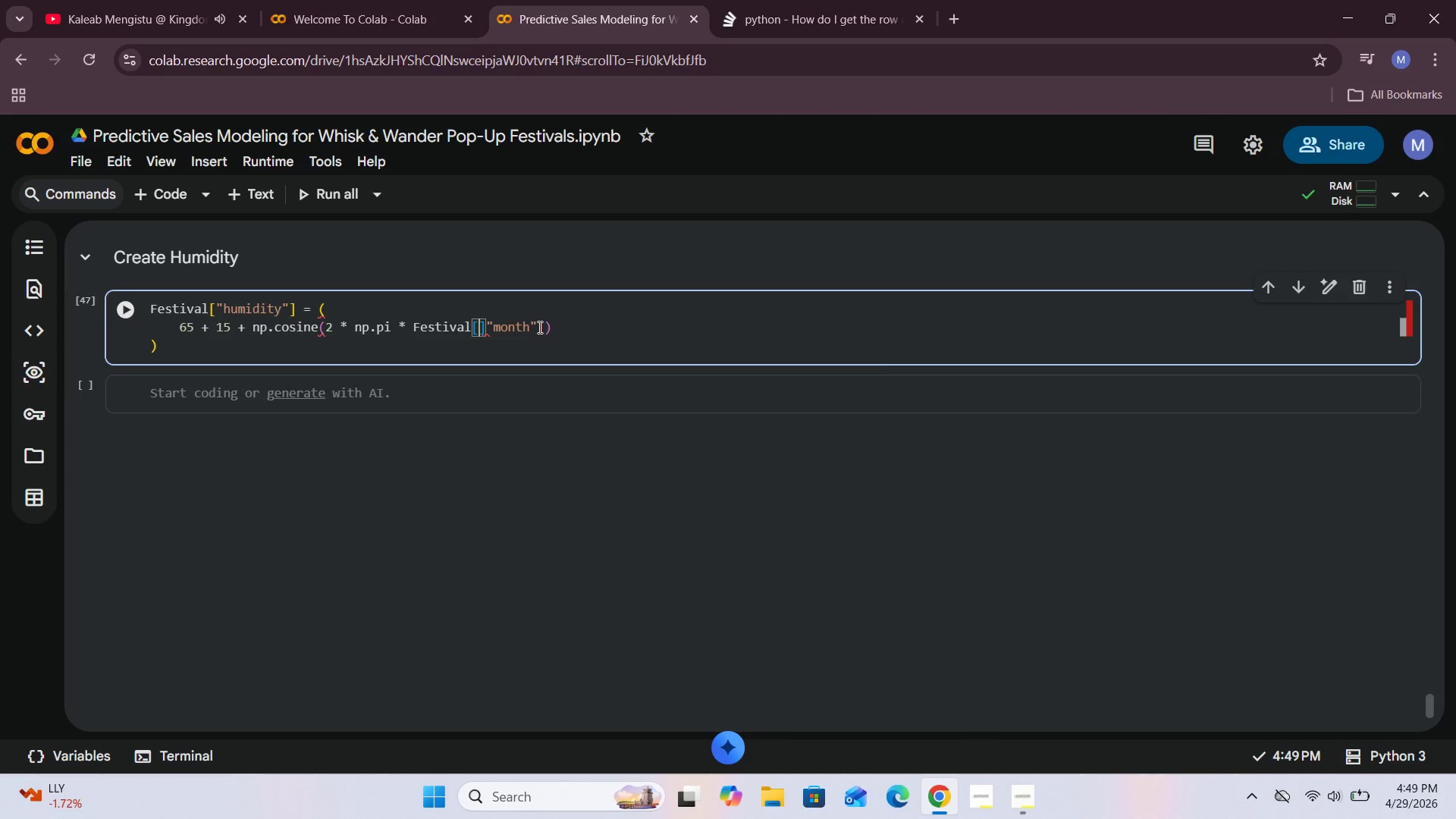 
key(ArrowRight)
 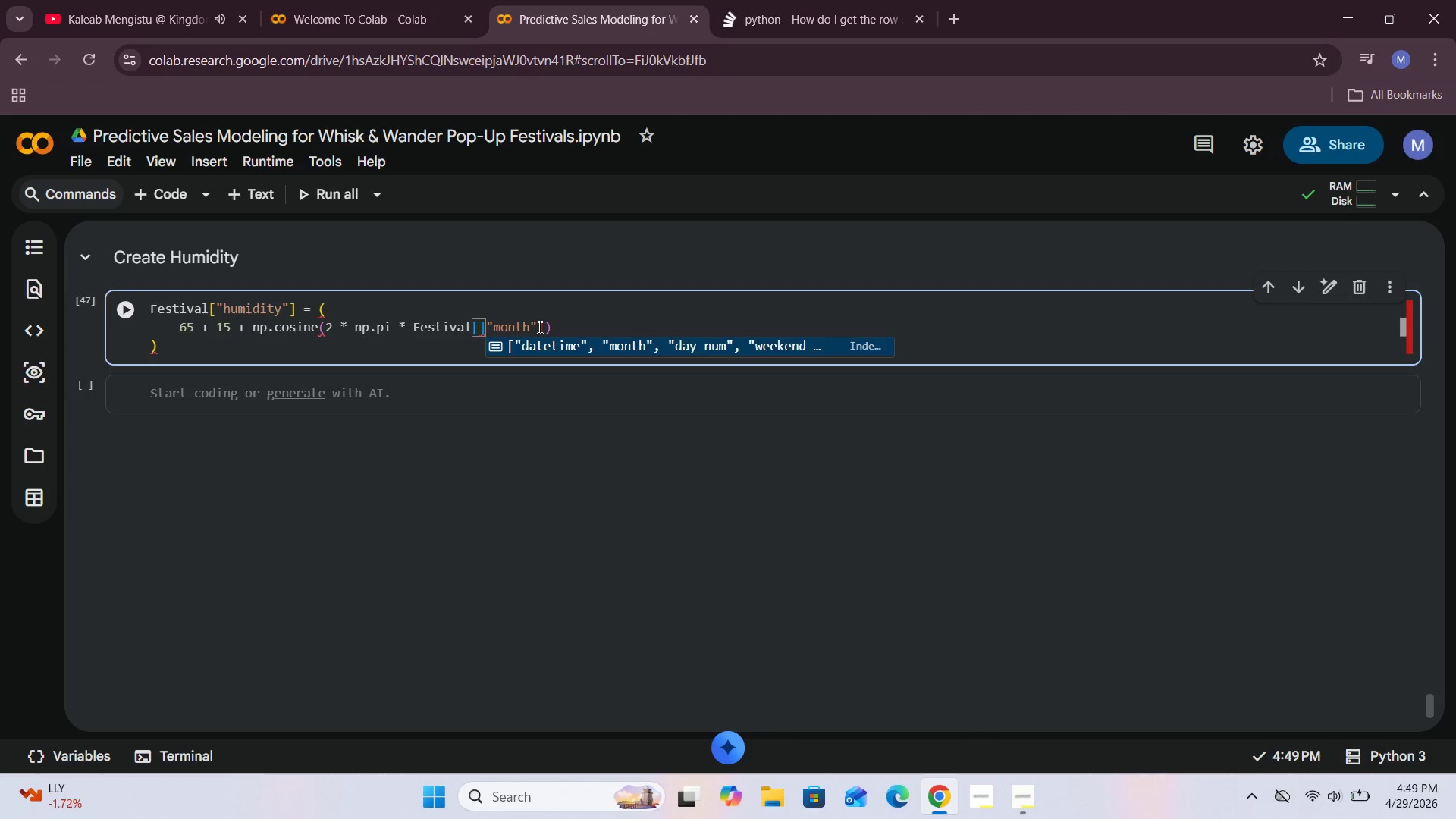 
key(ArrowRight)
 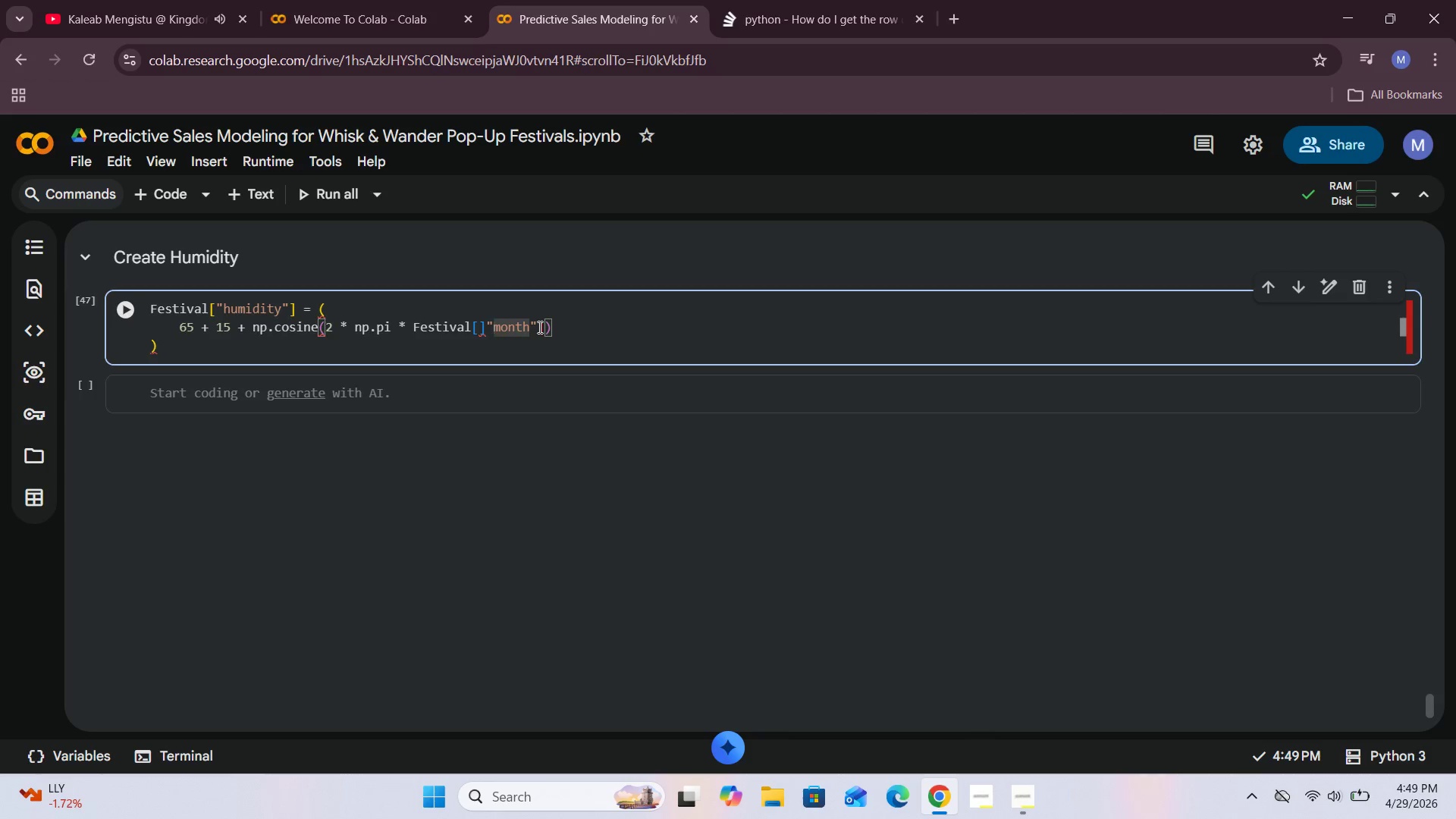 
key(ArrowLeft)
 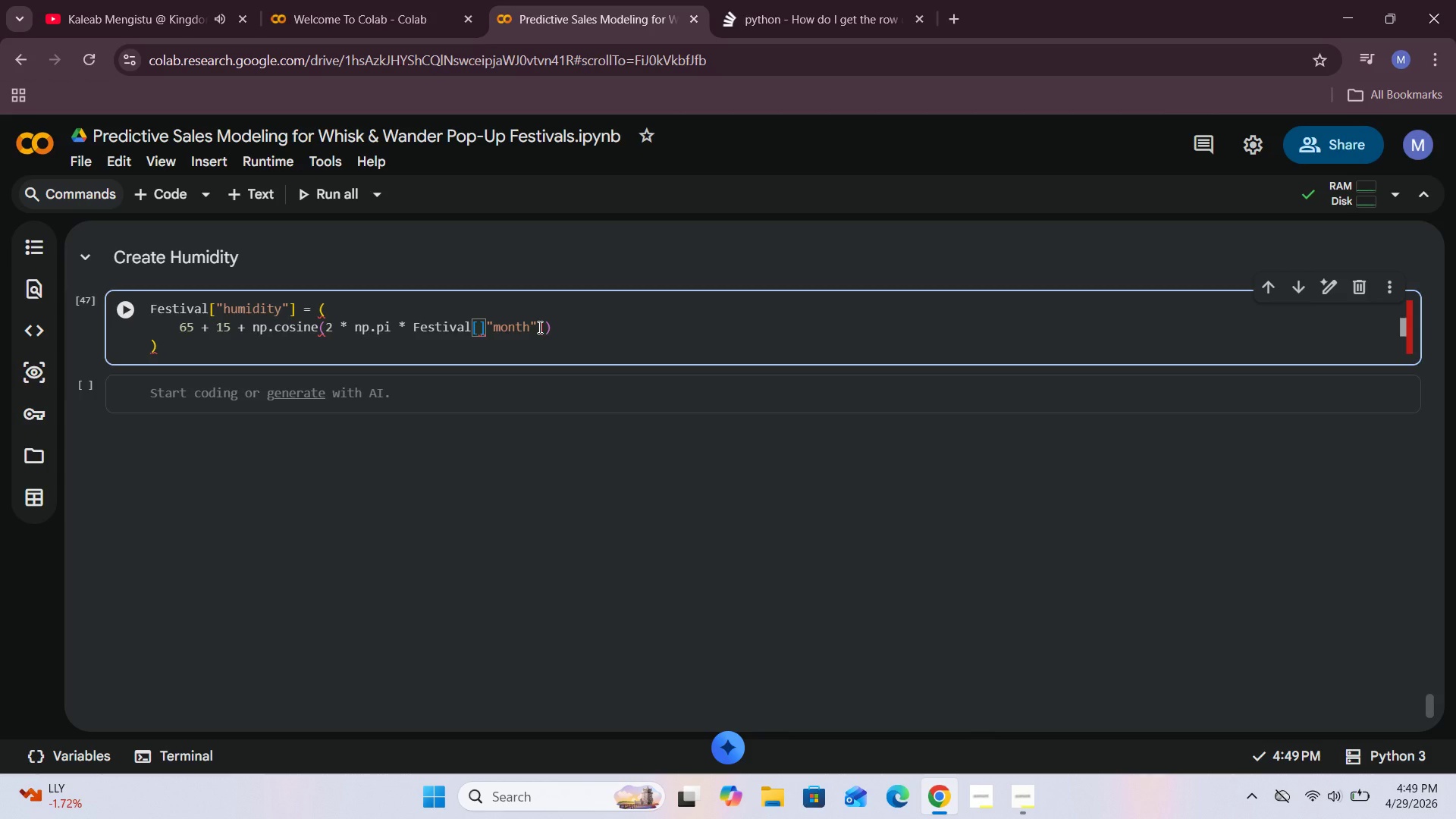 
key(Backspace)
 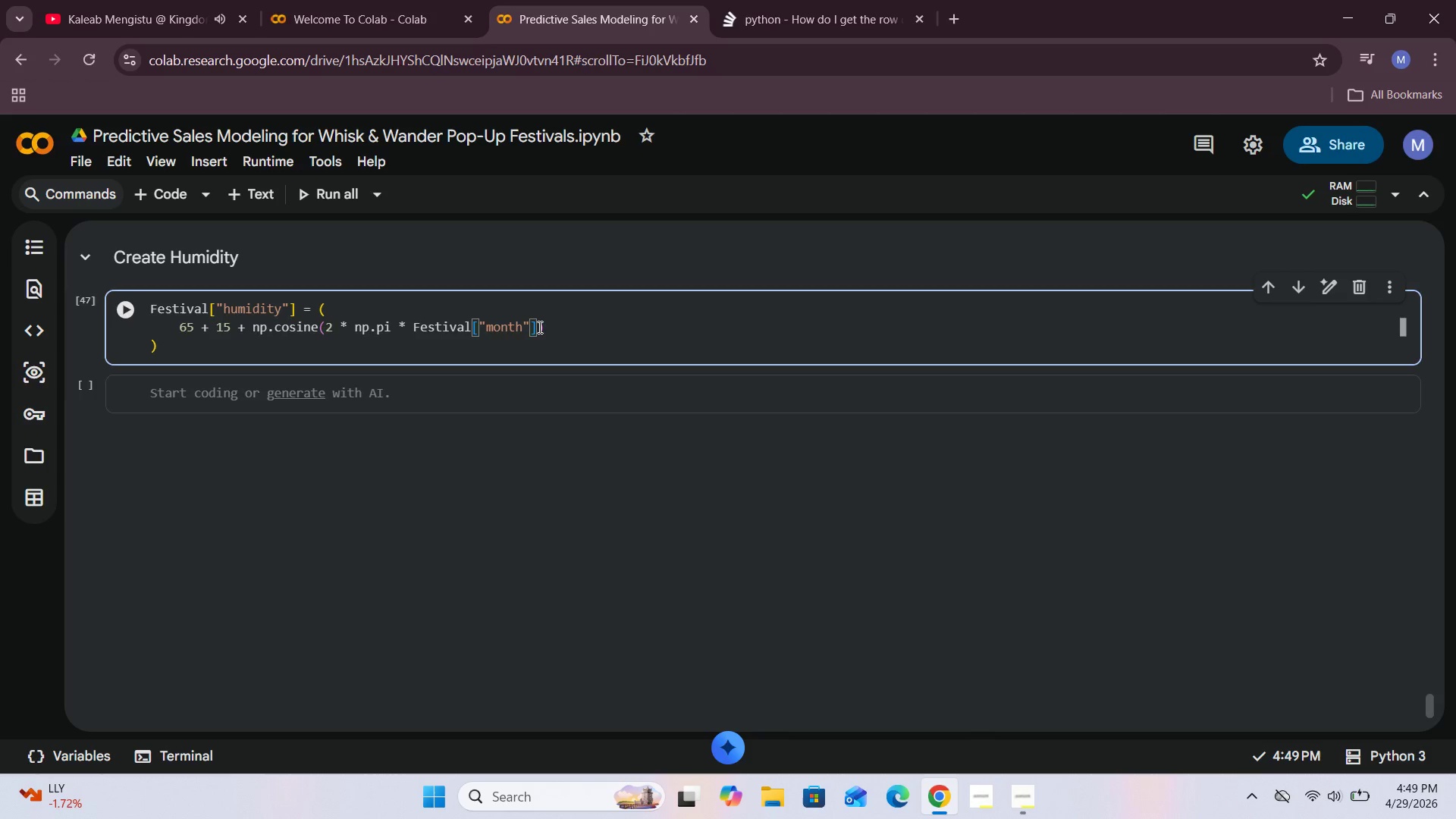 
hold_key(key=ArrowRight, duration=0.62)
 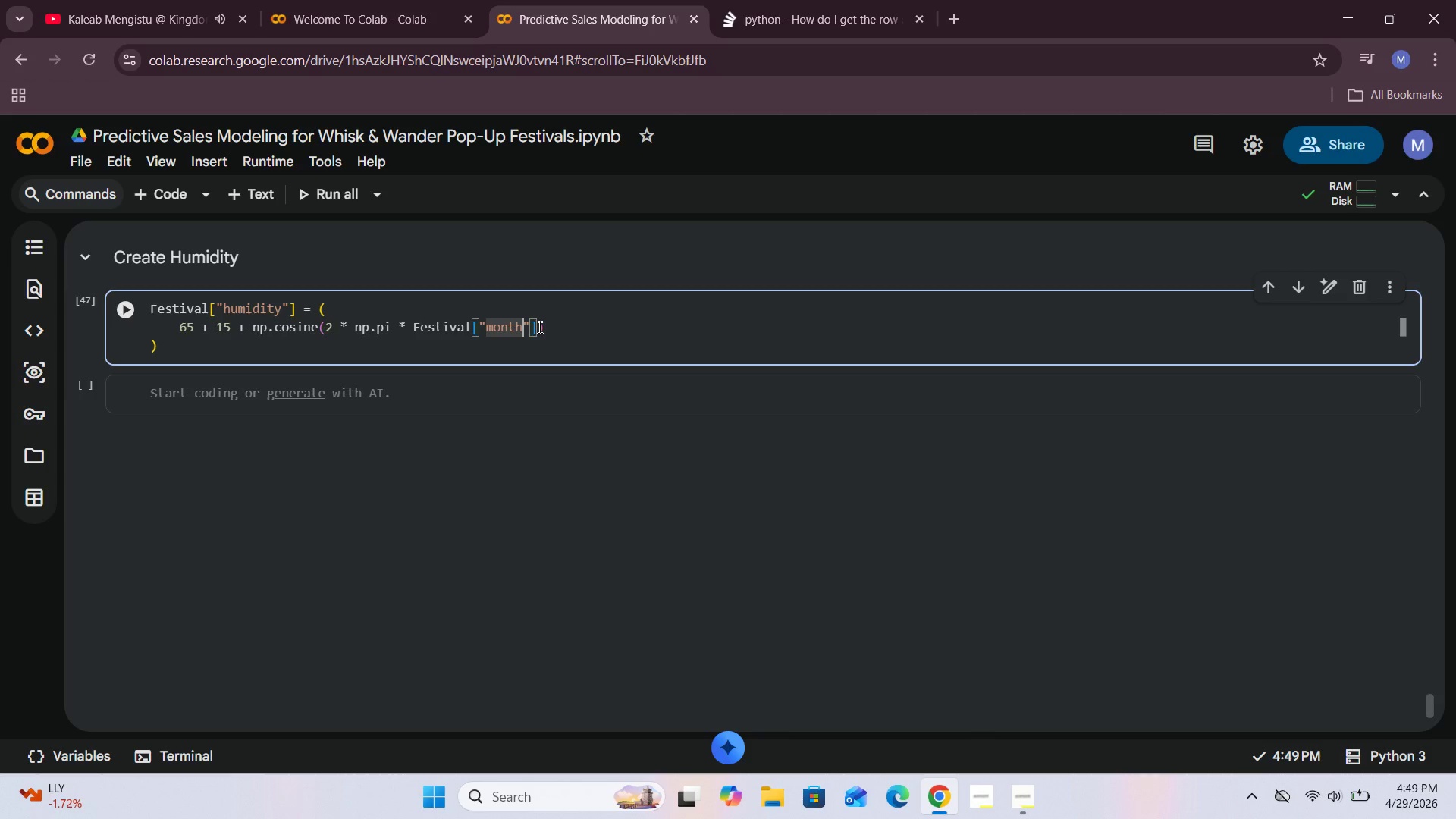 
key(ArrowRight)
 